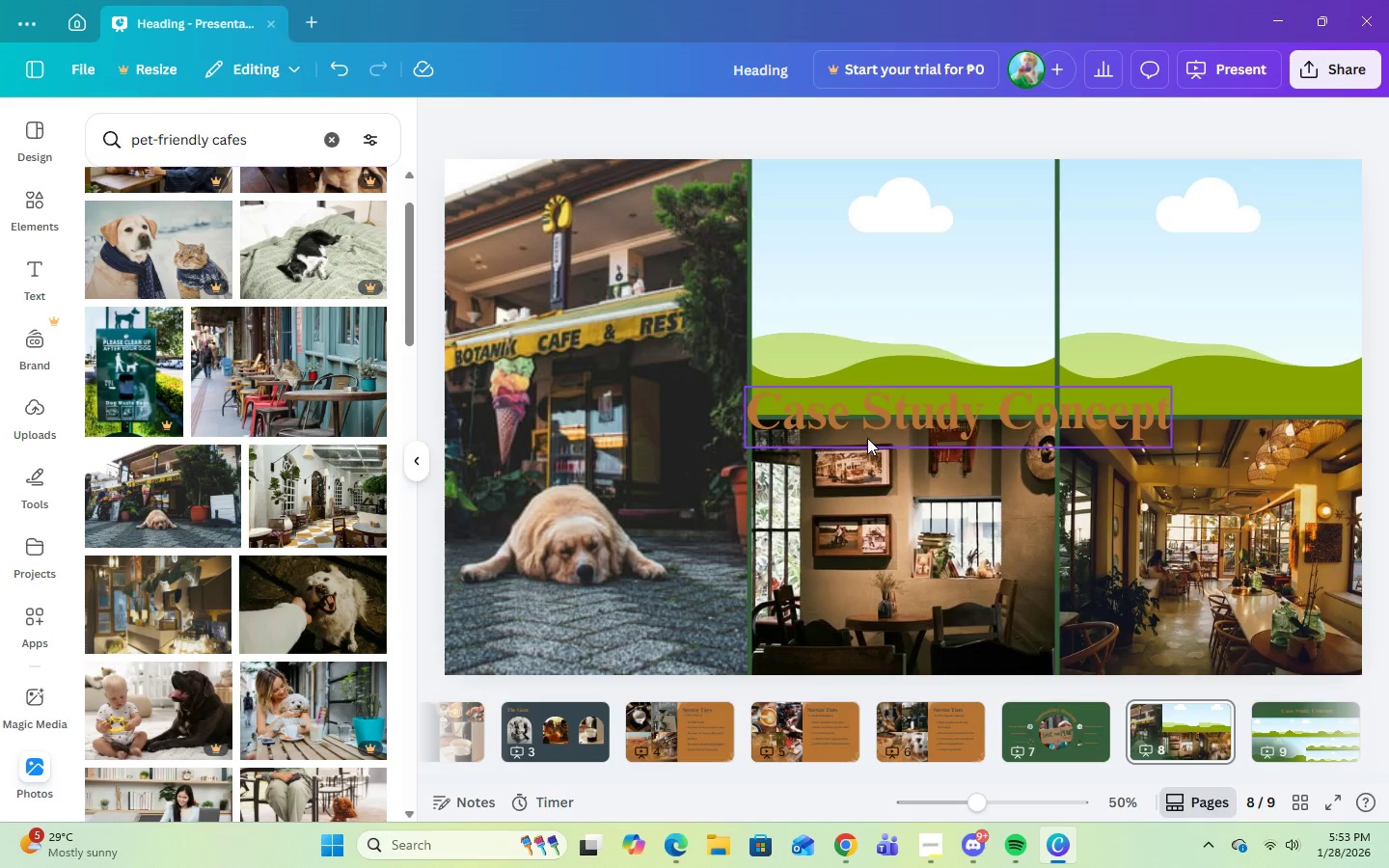 
left_click_drag(start_coordinate=[858, 422], to_coordinate=[828, 417])
 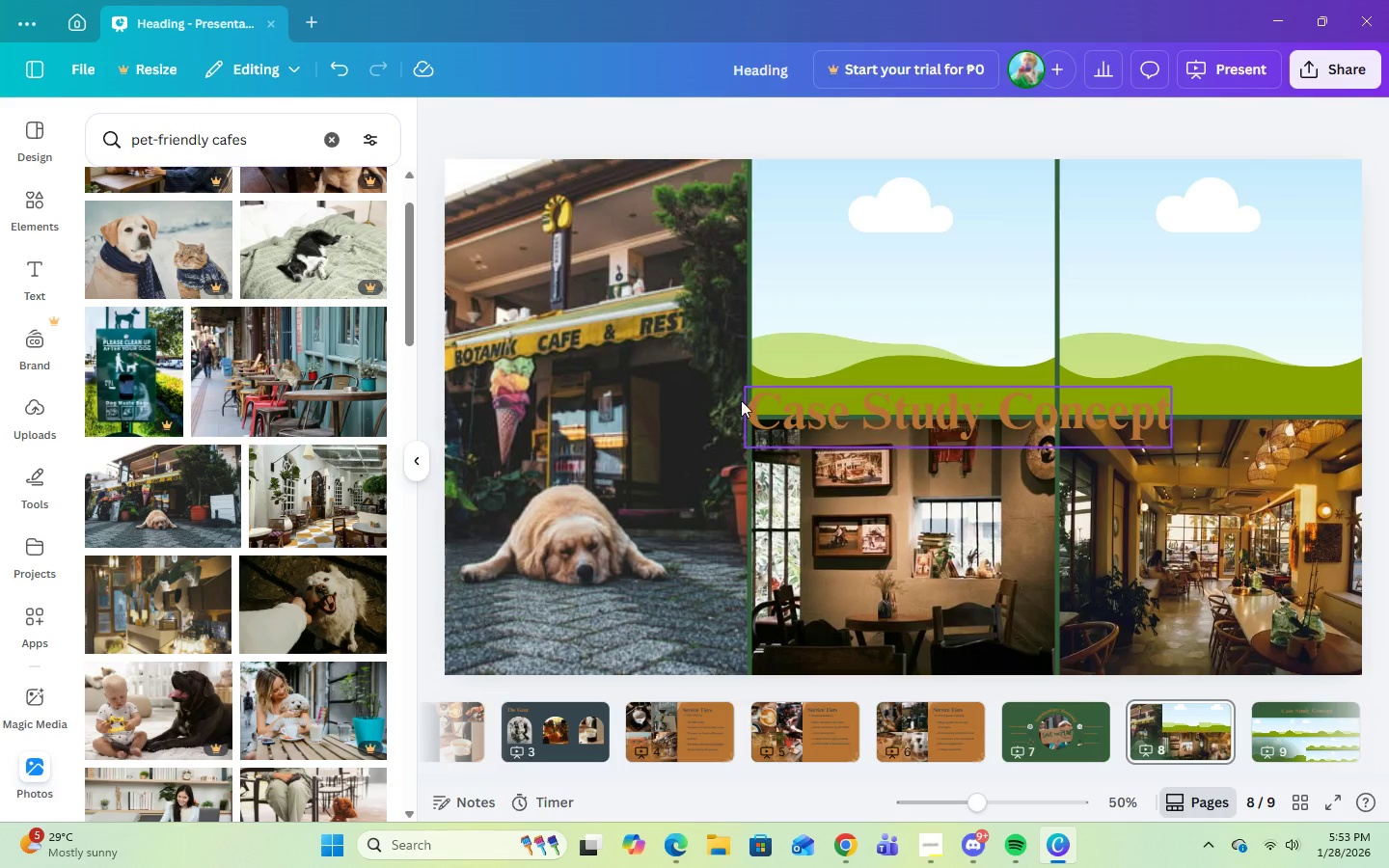 
left_click_drag(start_coordinate=[797, 411], to_coordinate=[571, 345])
 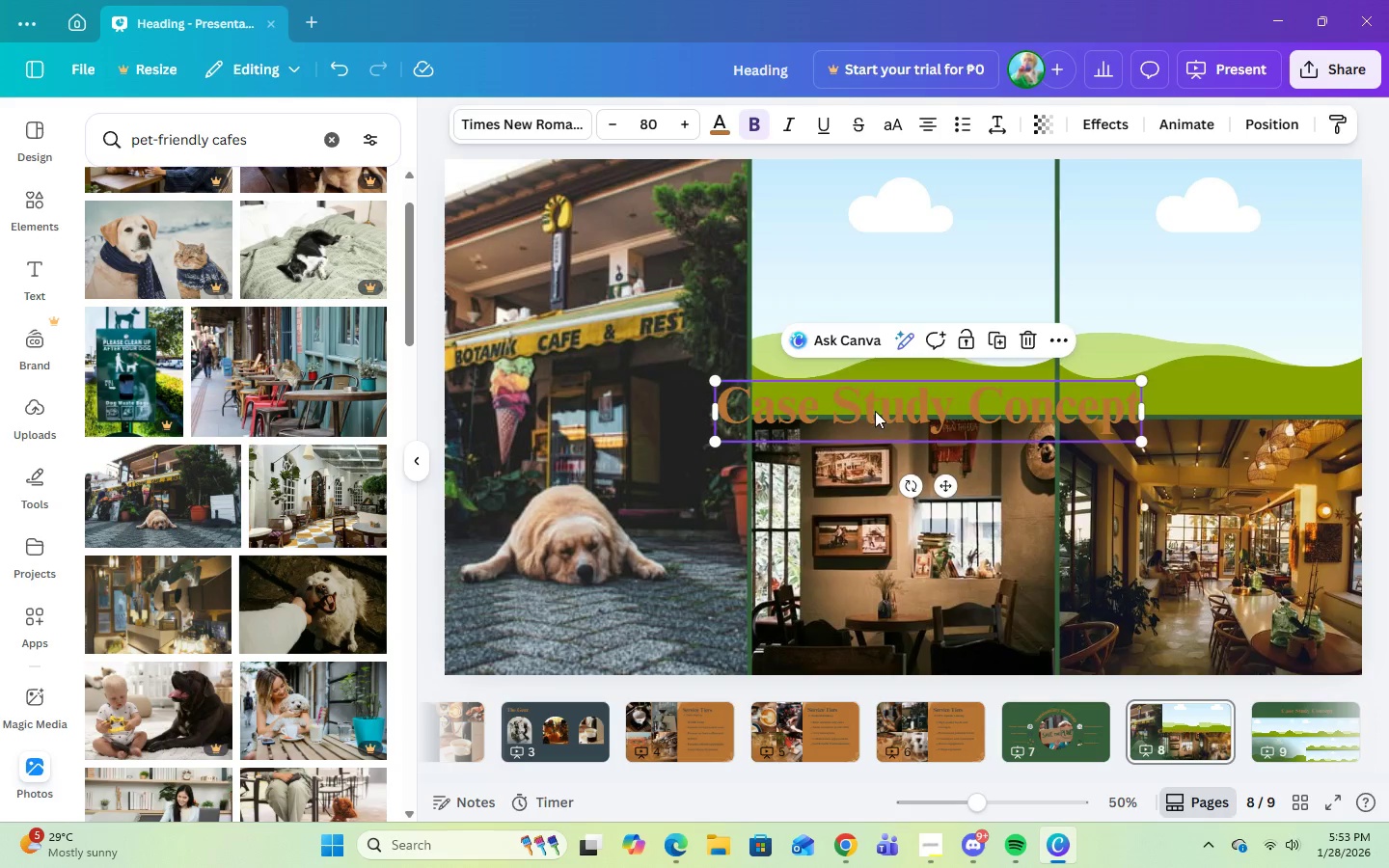 
left_click_drag(start_coordinate=[875, 411], to_coordinate=[585, 347])
 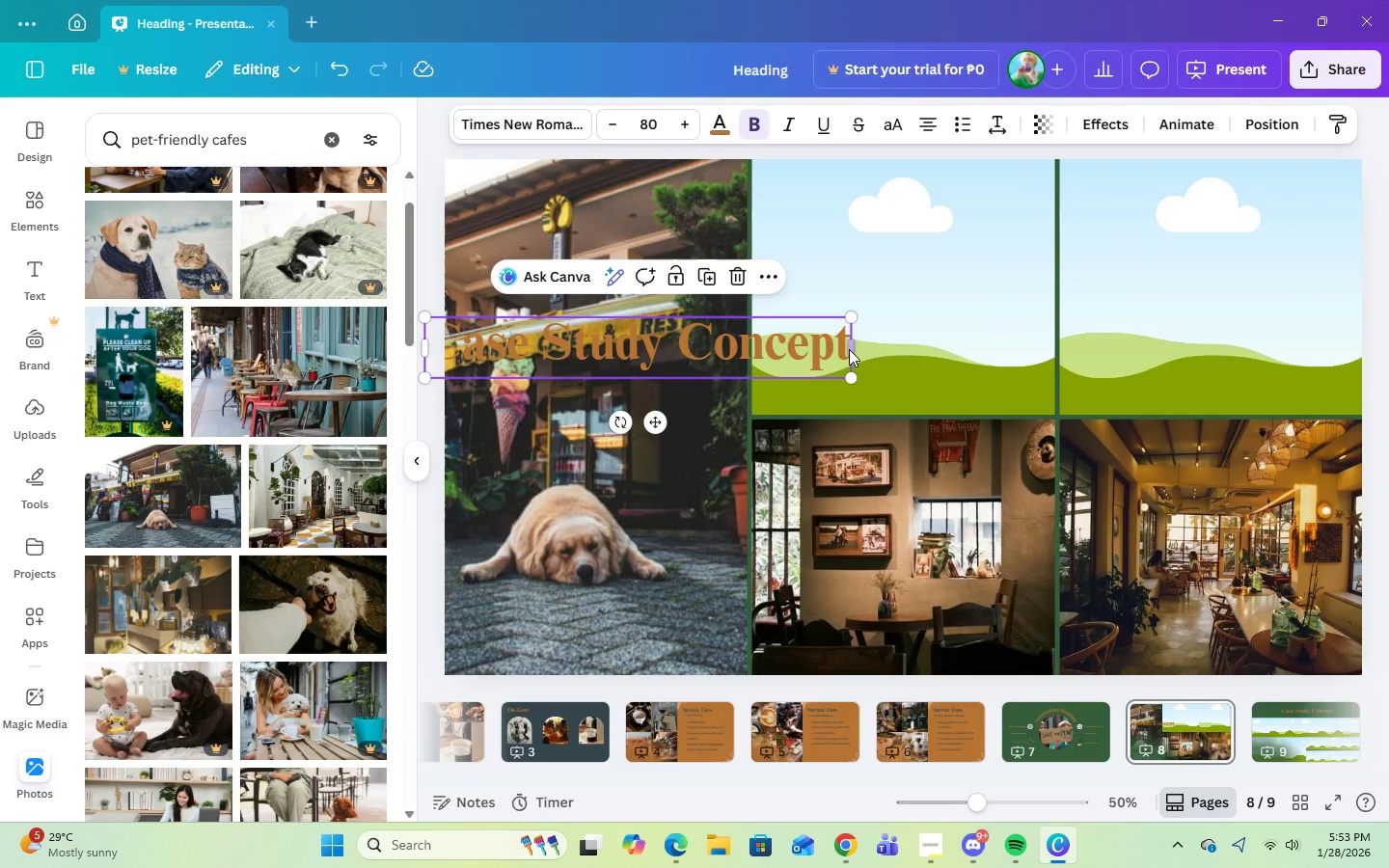 
left_click([849, 349])
 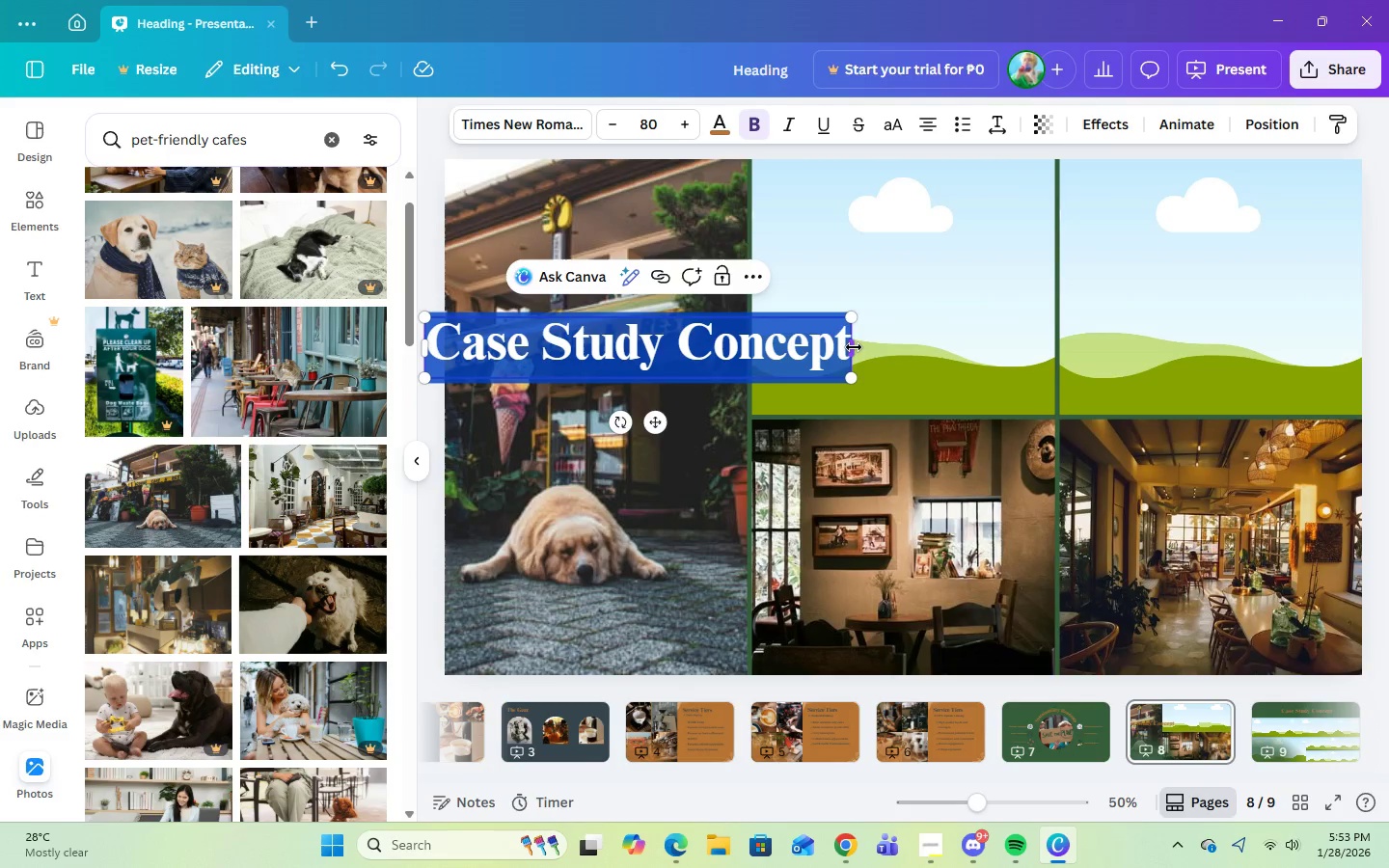 
left_click([854, 347])
 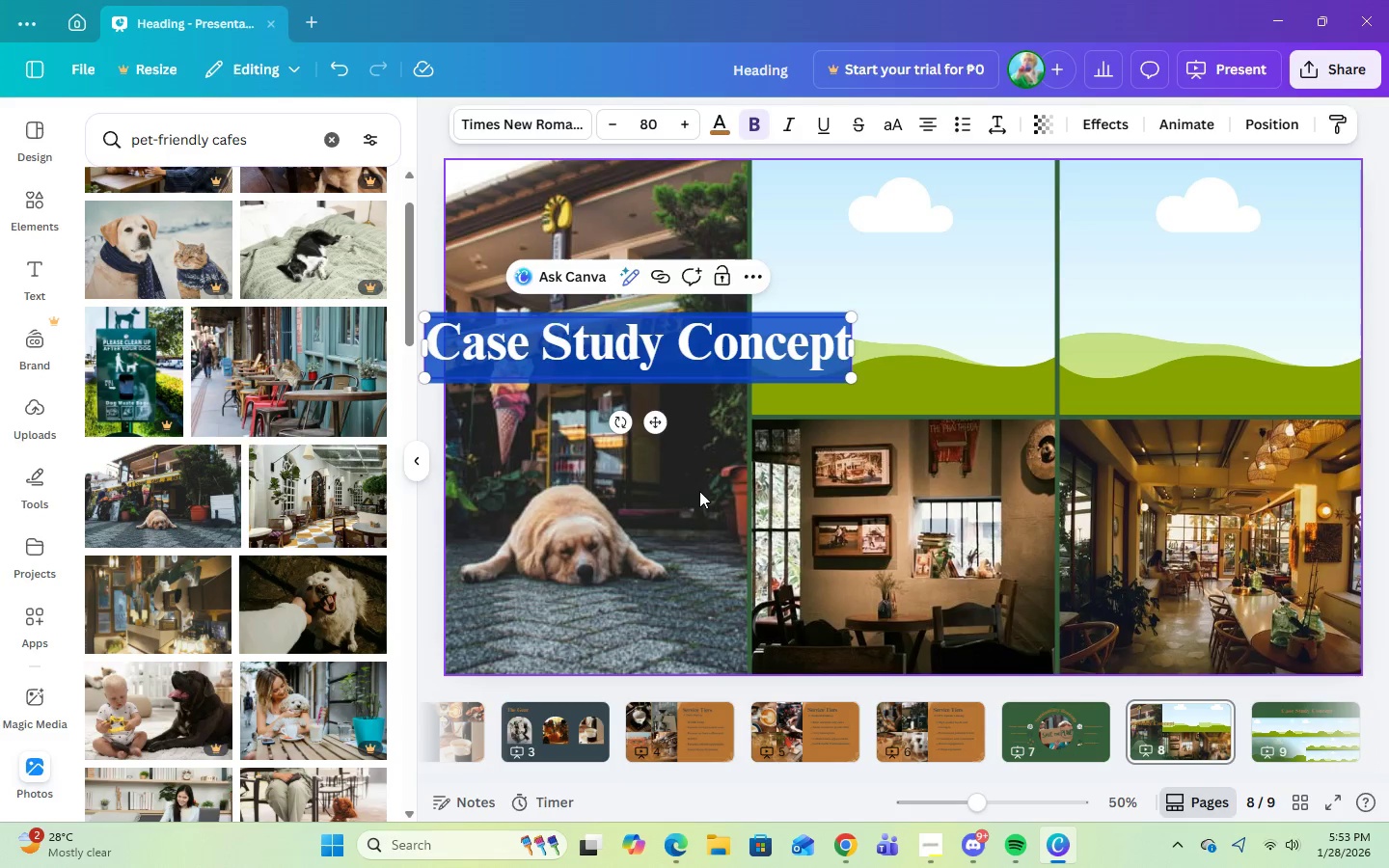 
left_click([694, 508])
 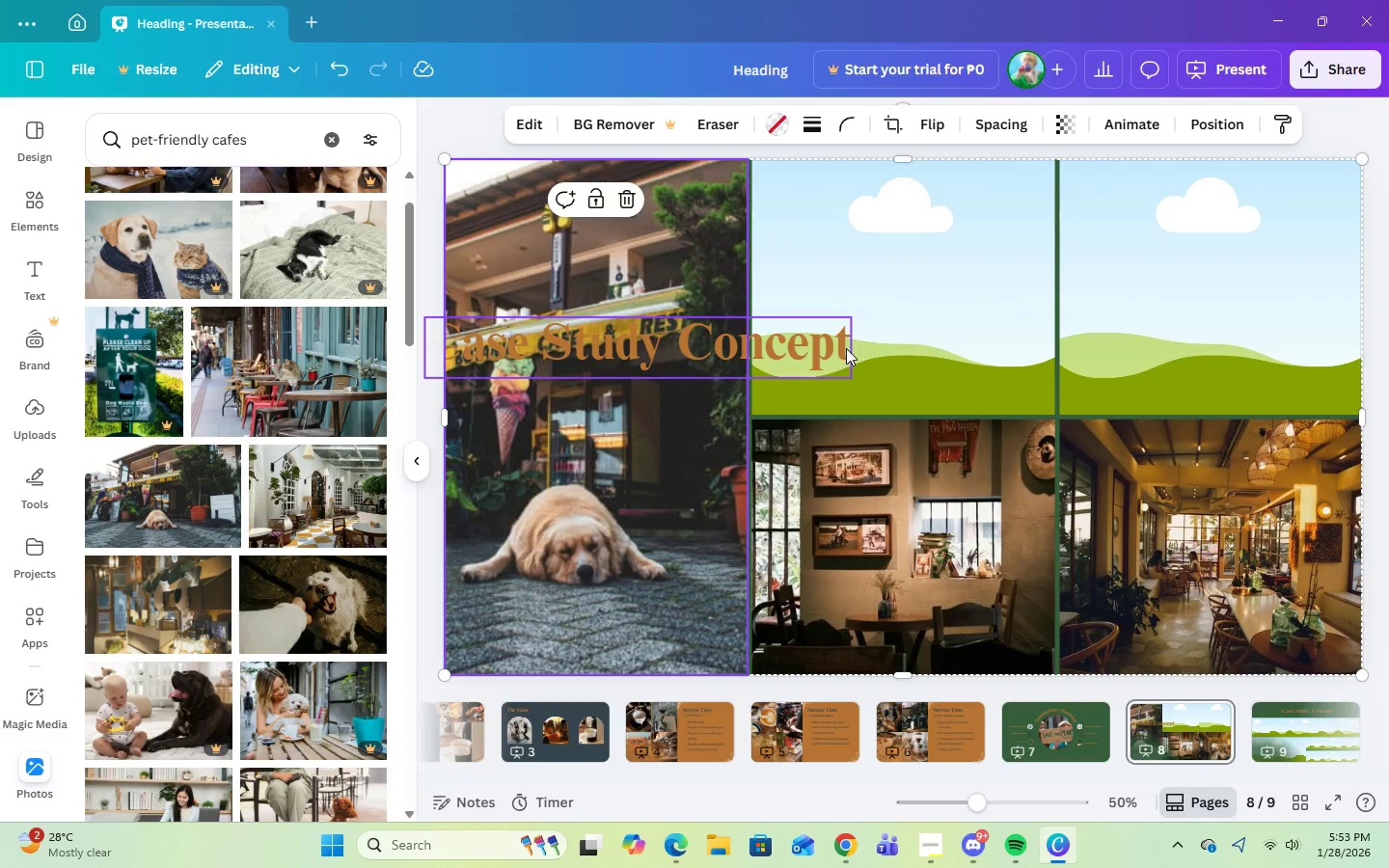 
left_click([817, 349])
 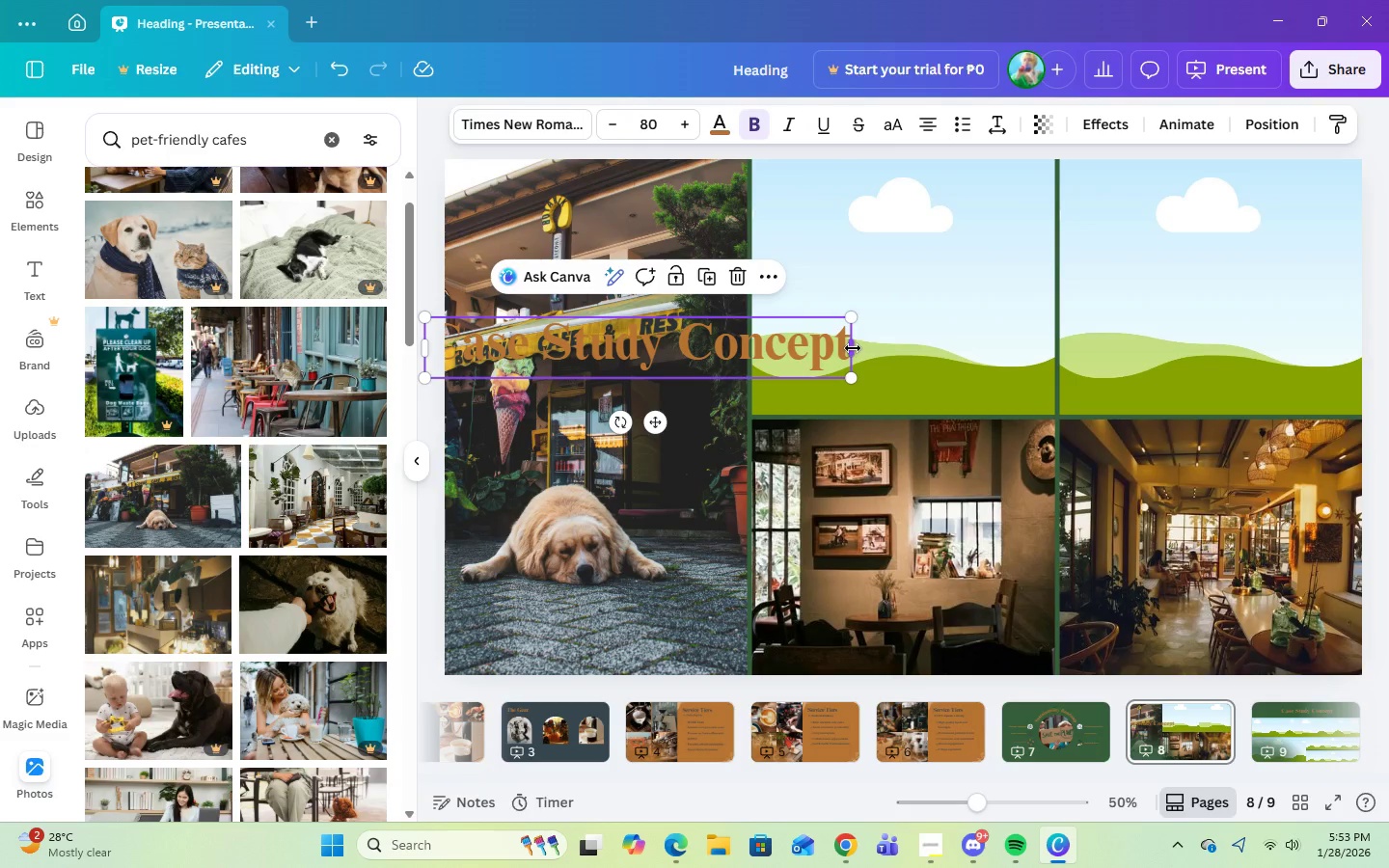 
left_click_drag(start_coordinate=[853, 348], to_coordinate=[744, 355])
 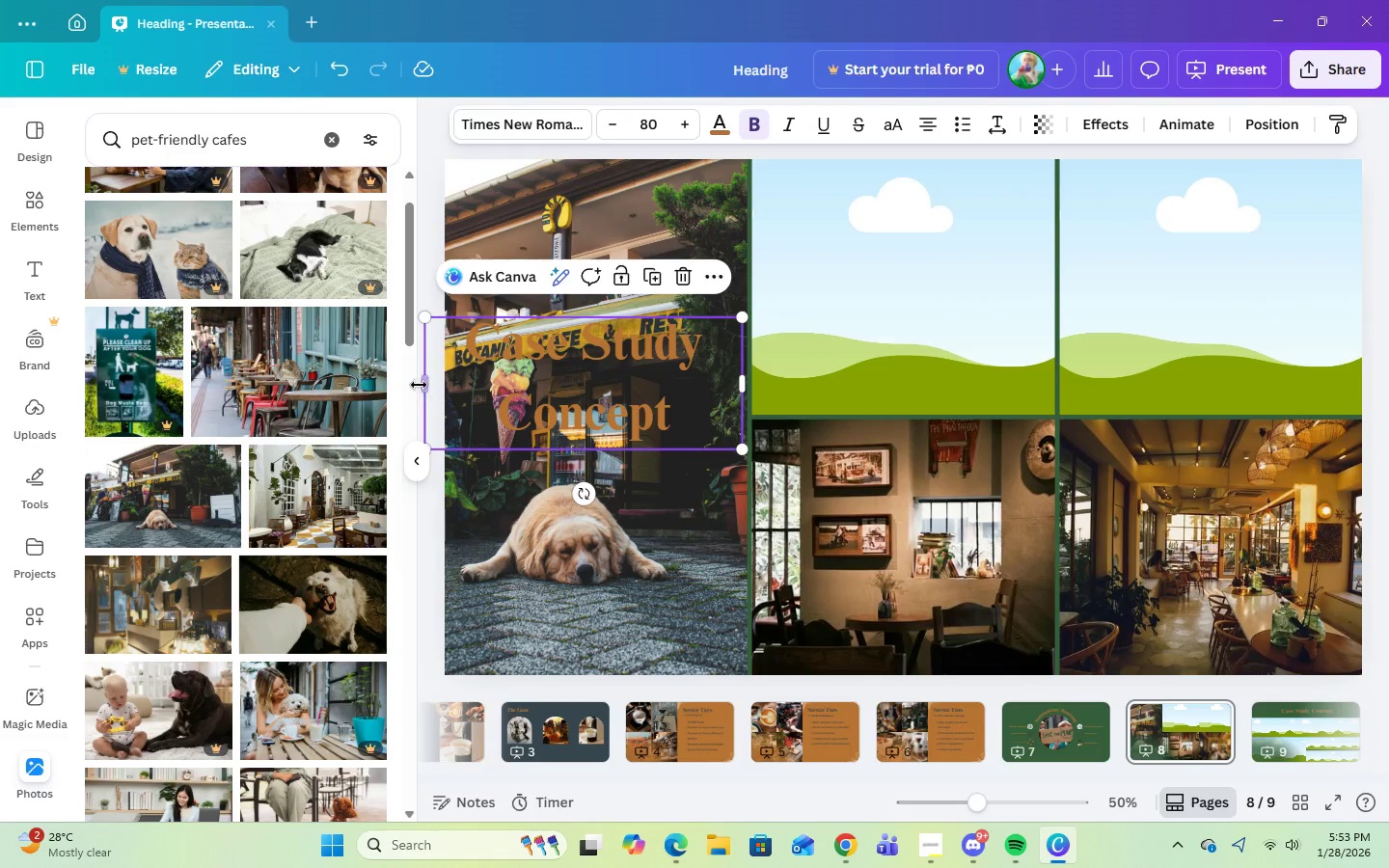 
left_click_drag(start_coordinate=[419, 385], to_coordinate=[467, 390])
 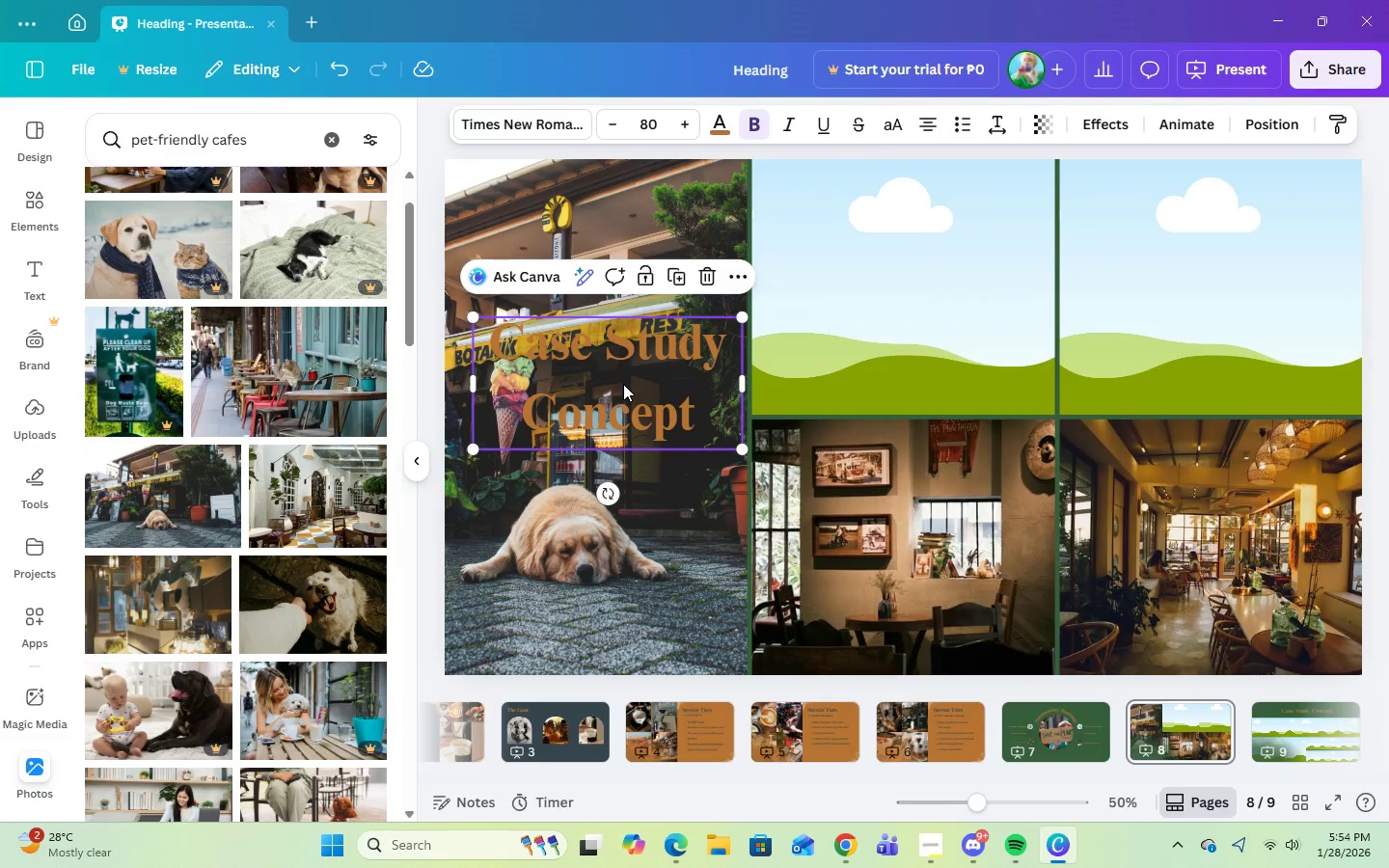 
left_click_drag(start_coordinate=[623, 384], to_coordinate=[646, 275])
 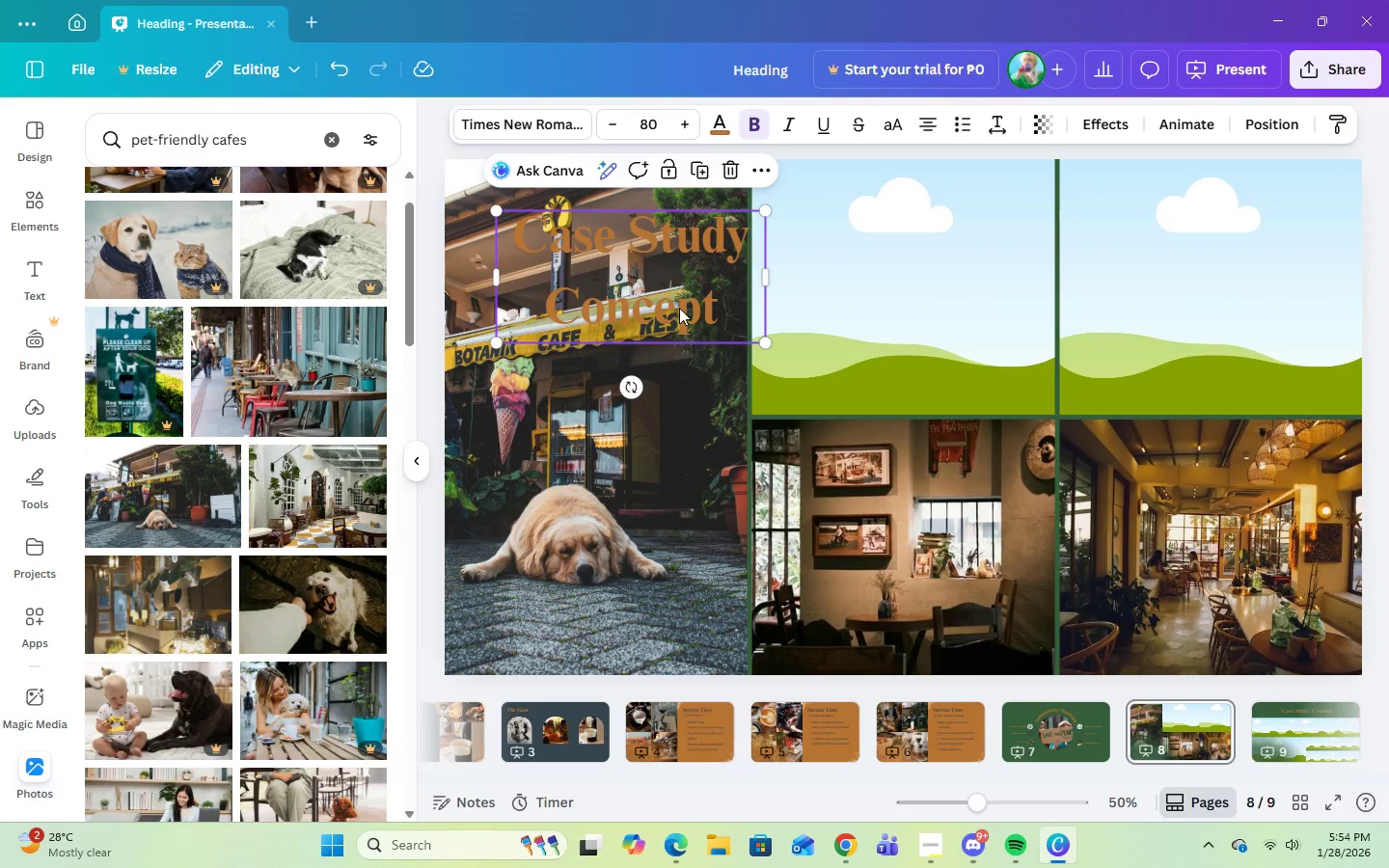 
double_click([679, 308])
 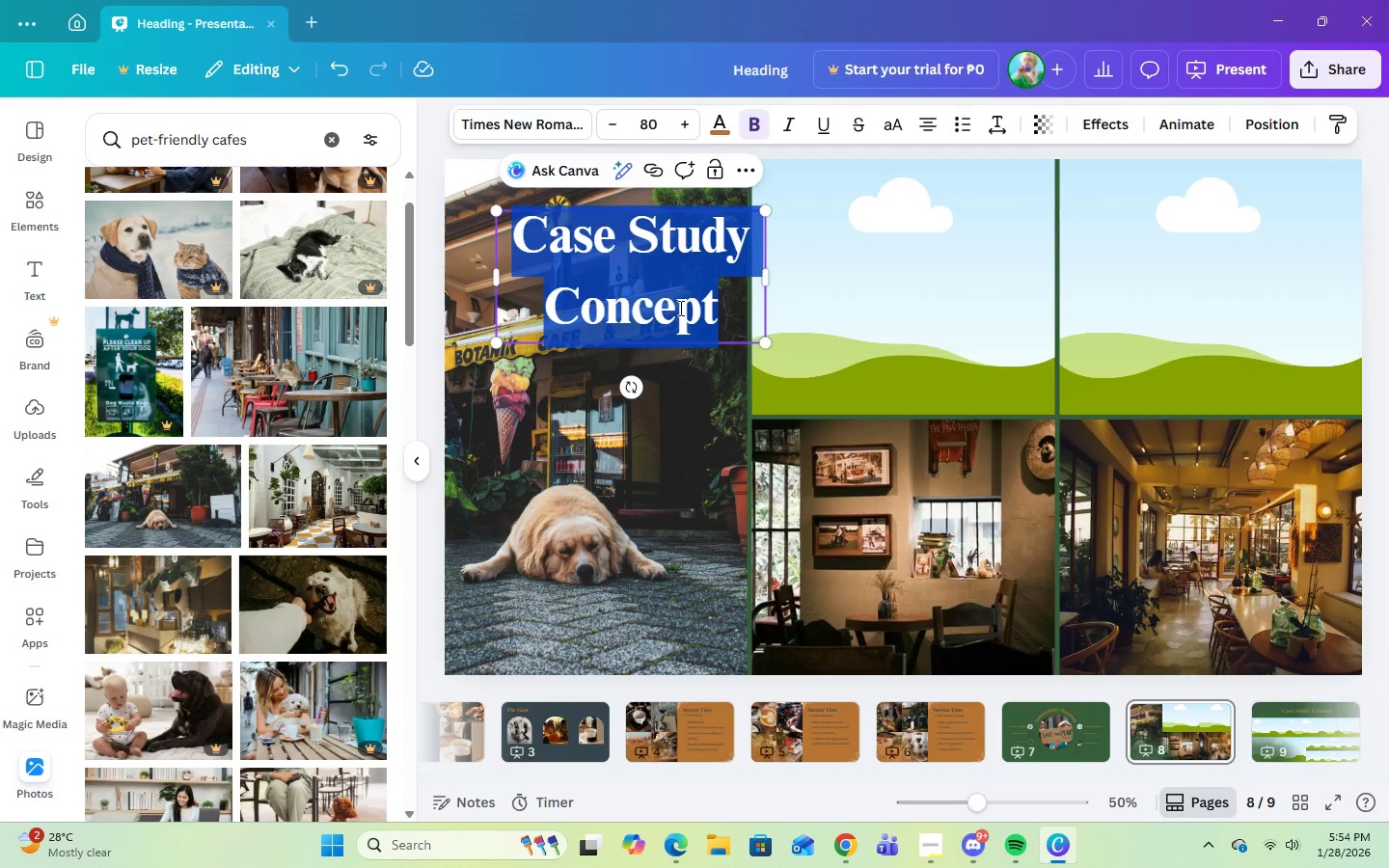 
triple_click([679, 308])
 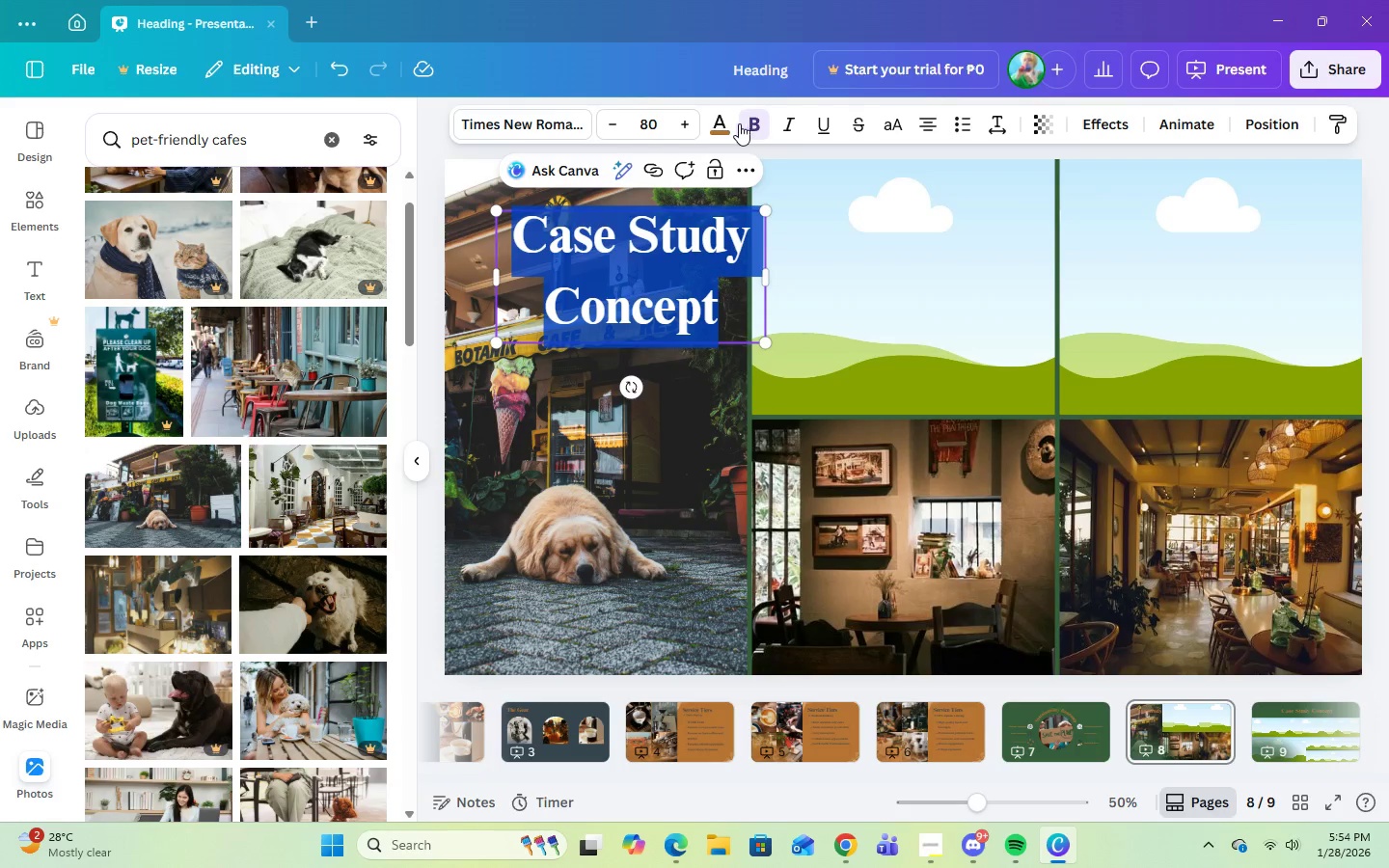 
left_click([719, 123])
 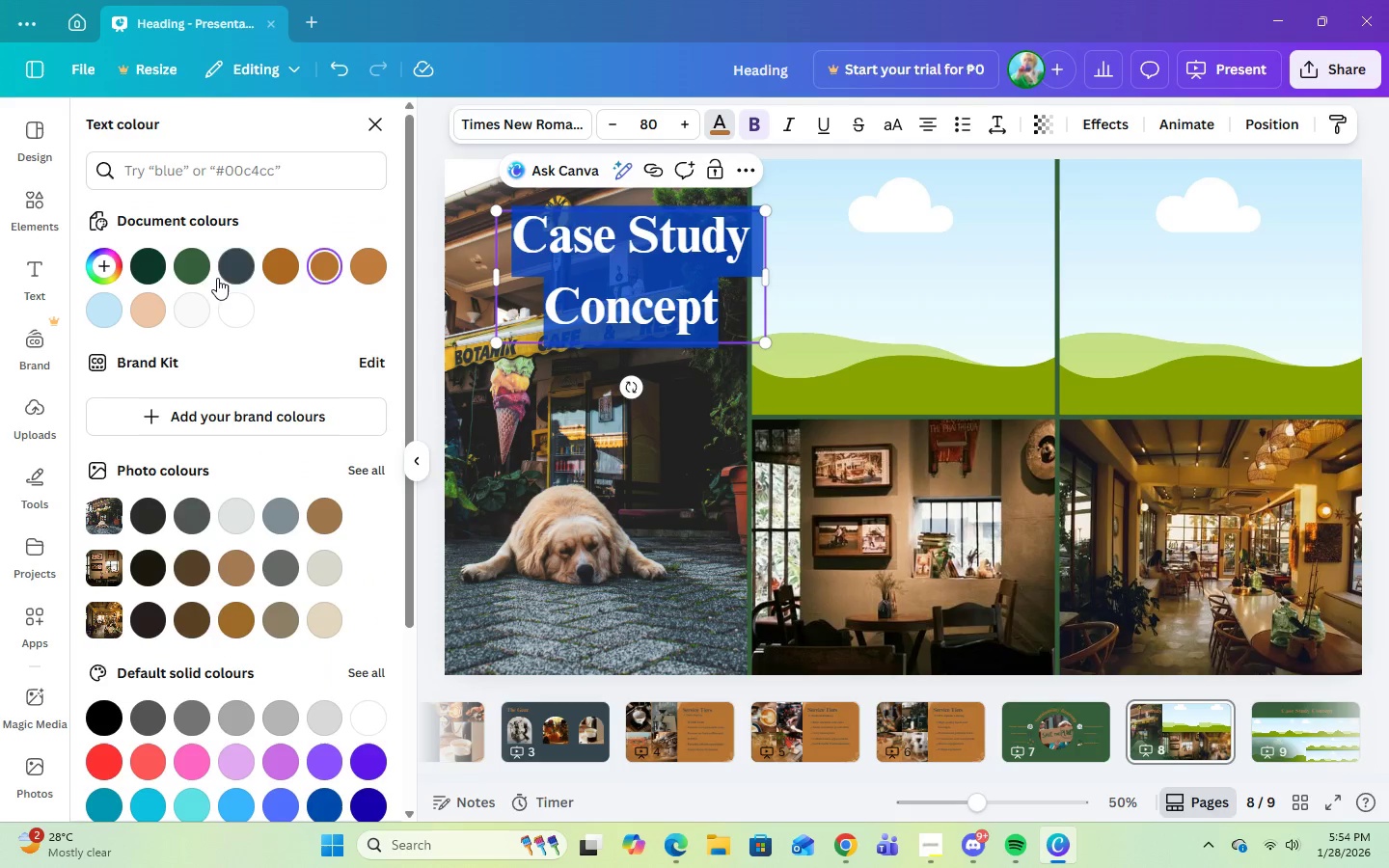 
left_click([236, 269])
 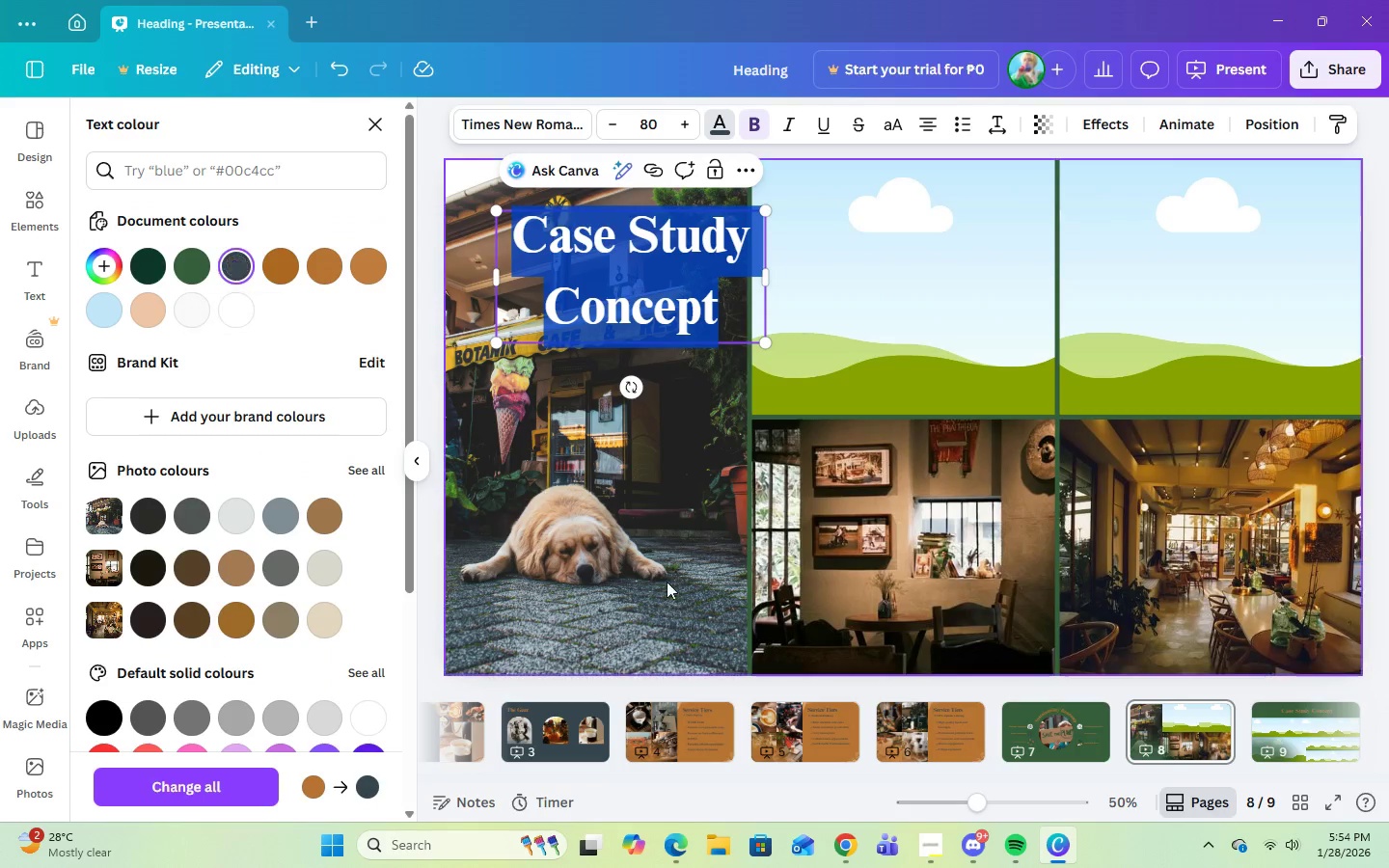 
left_click([679, 590])
 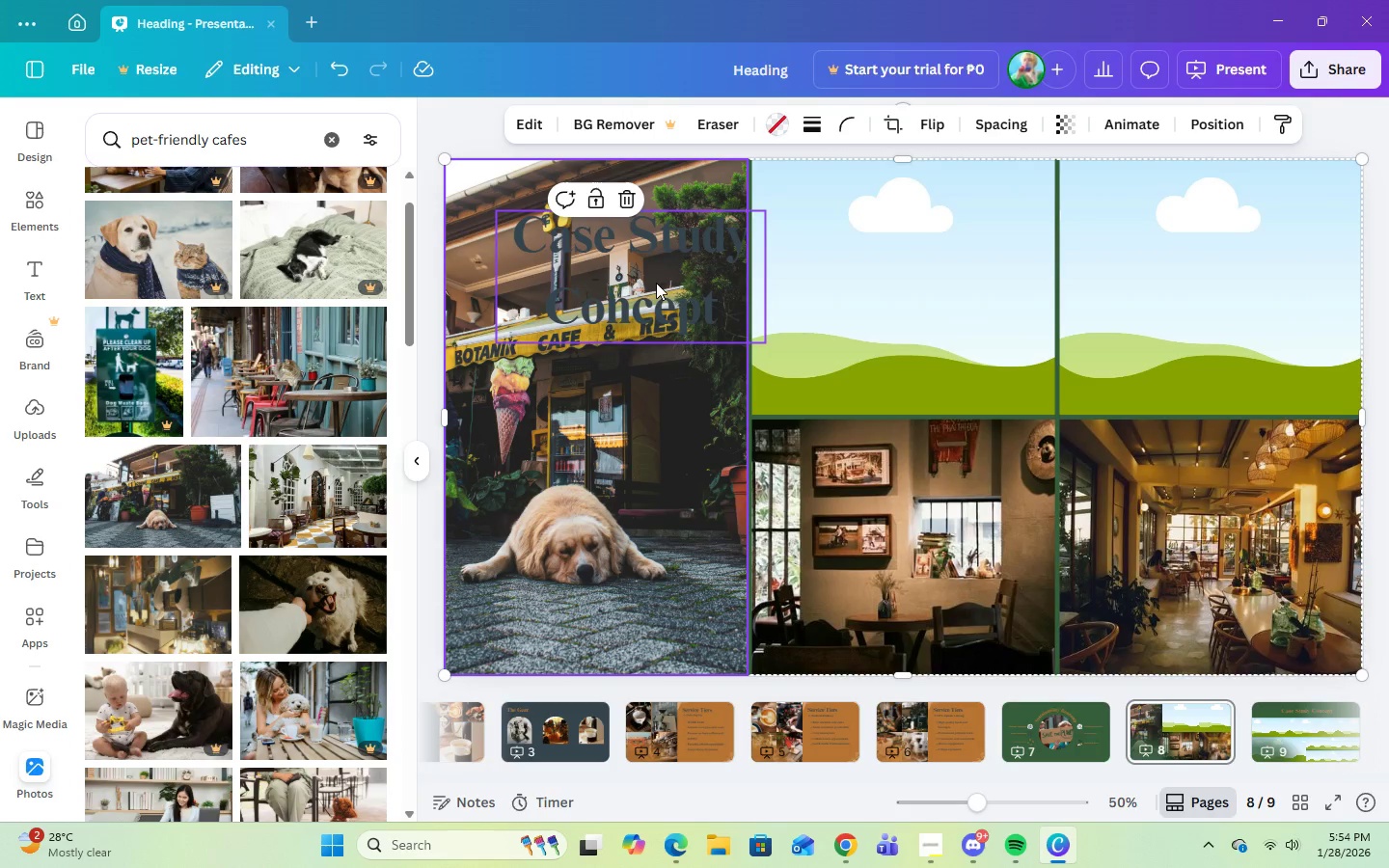 
left_click([608, 292])
 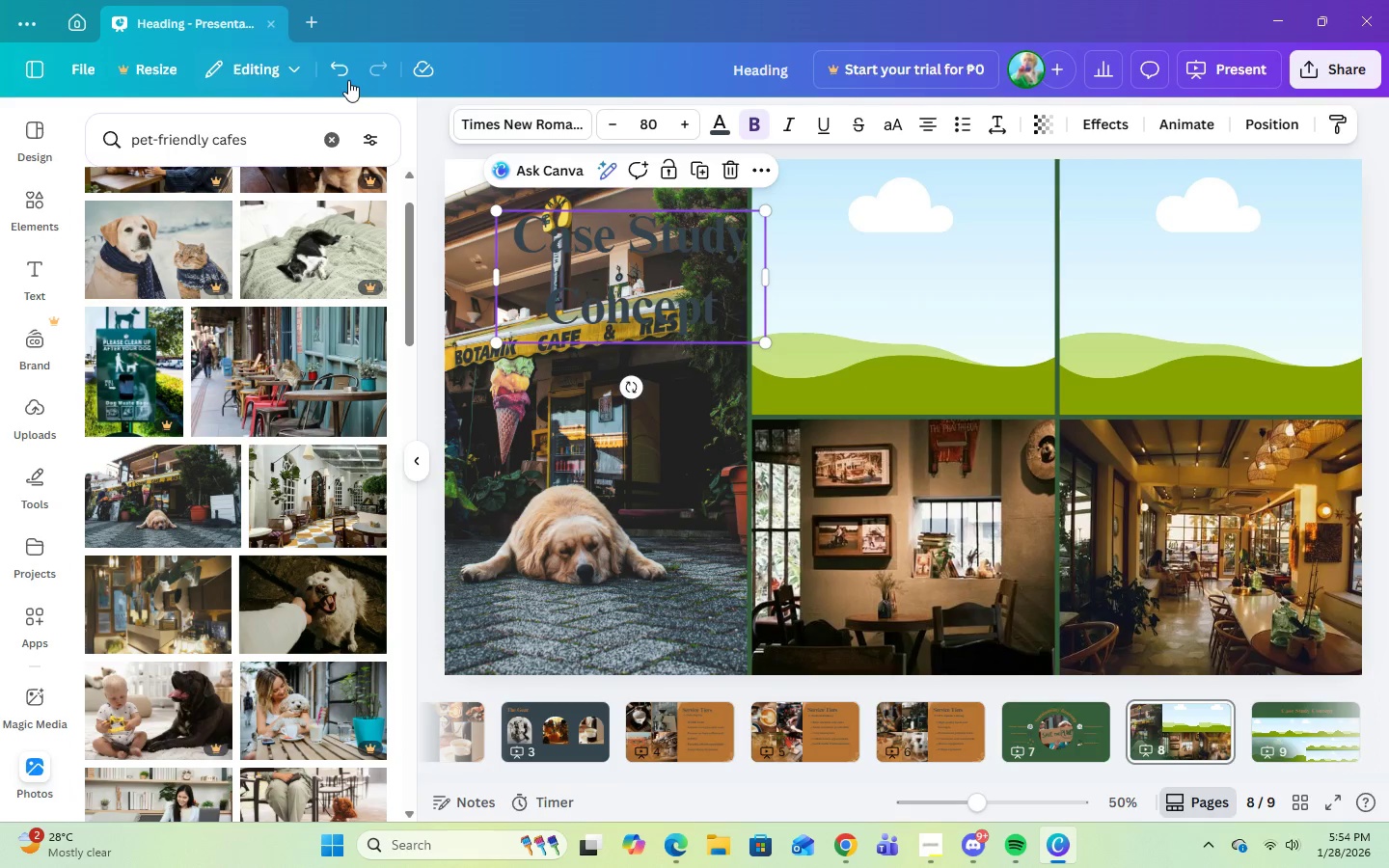 
double_click([340, 80])
 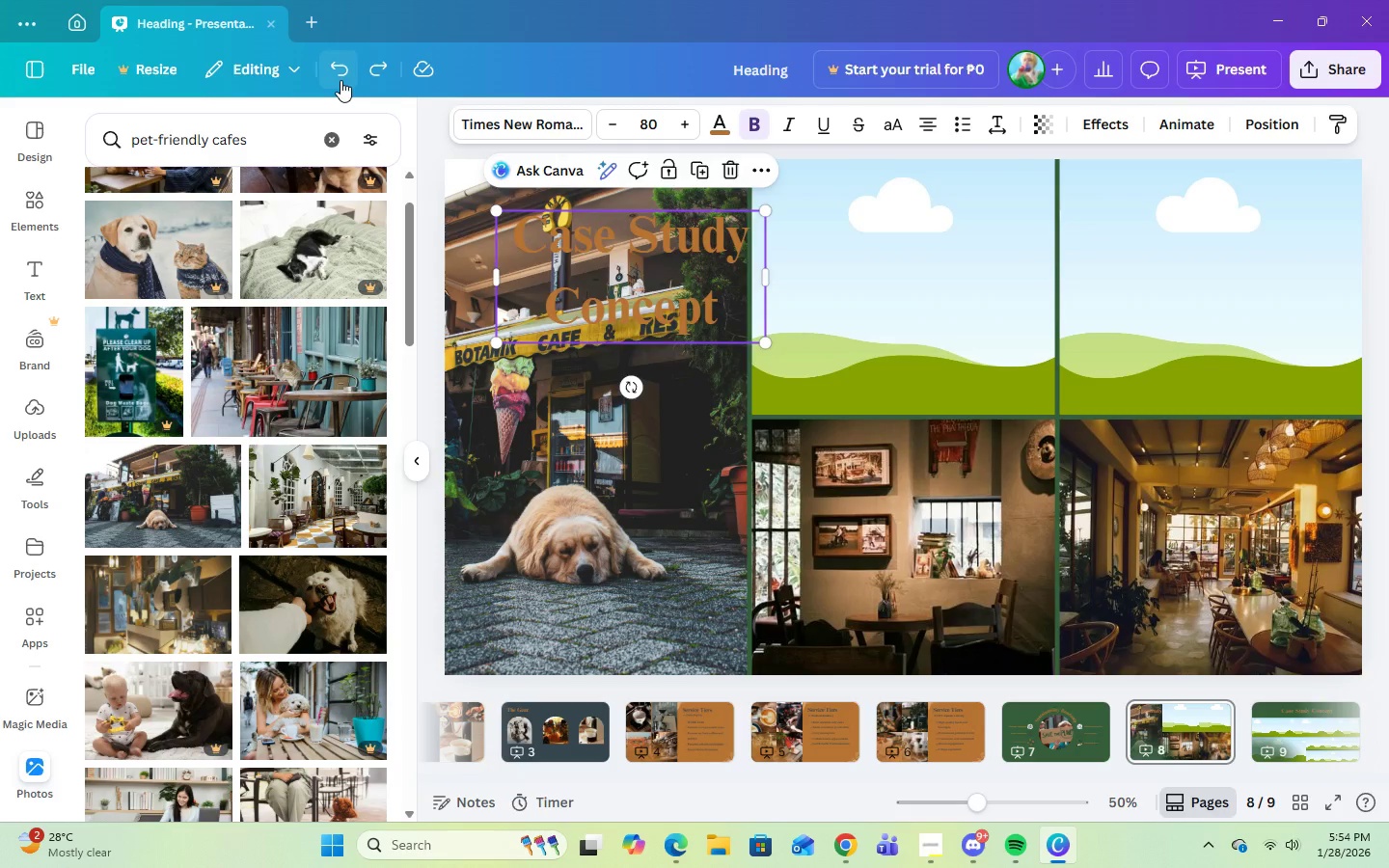 
triple_click([340, 80])
 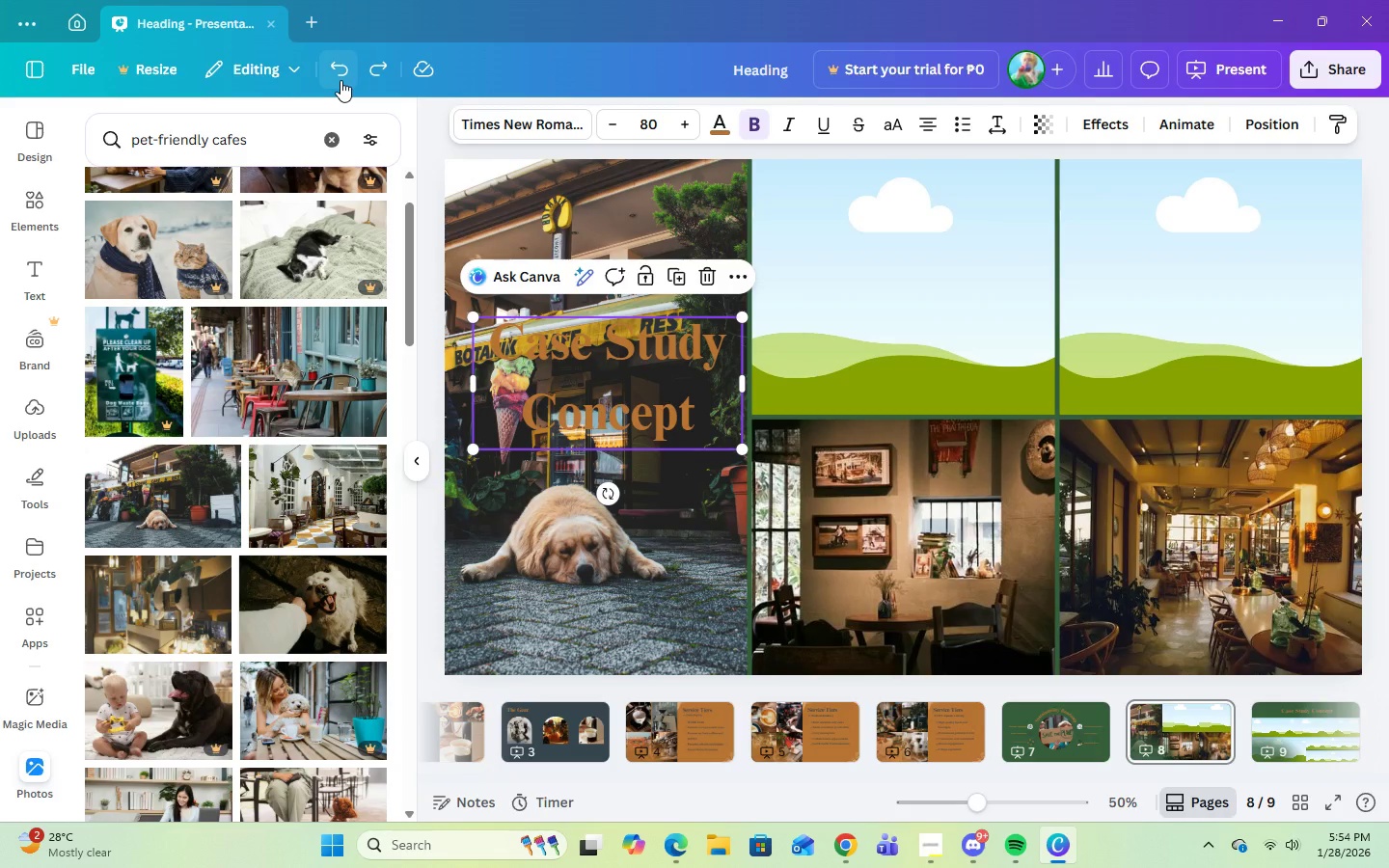 
triple_click([340, 80])
 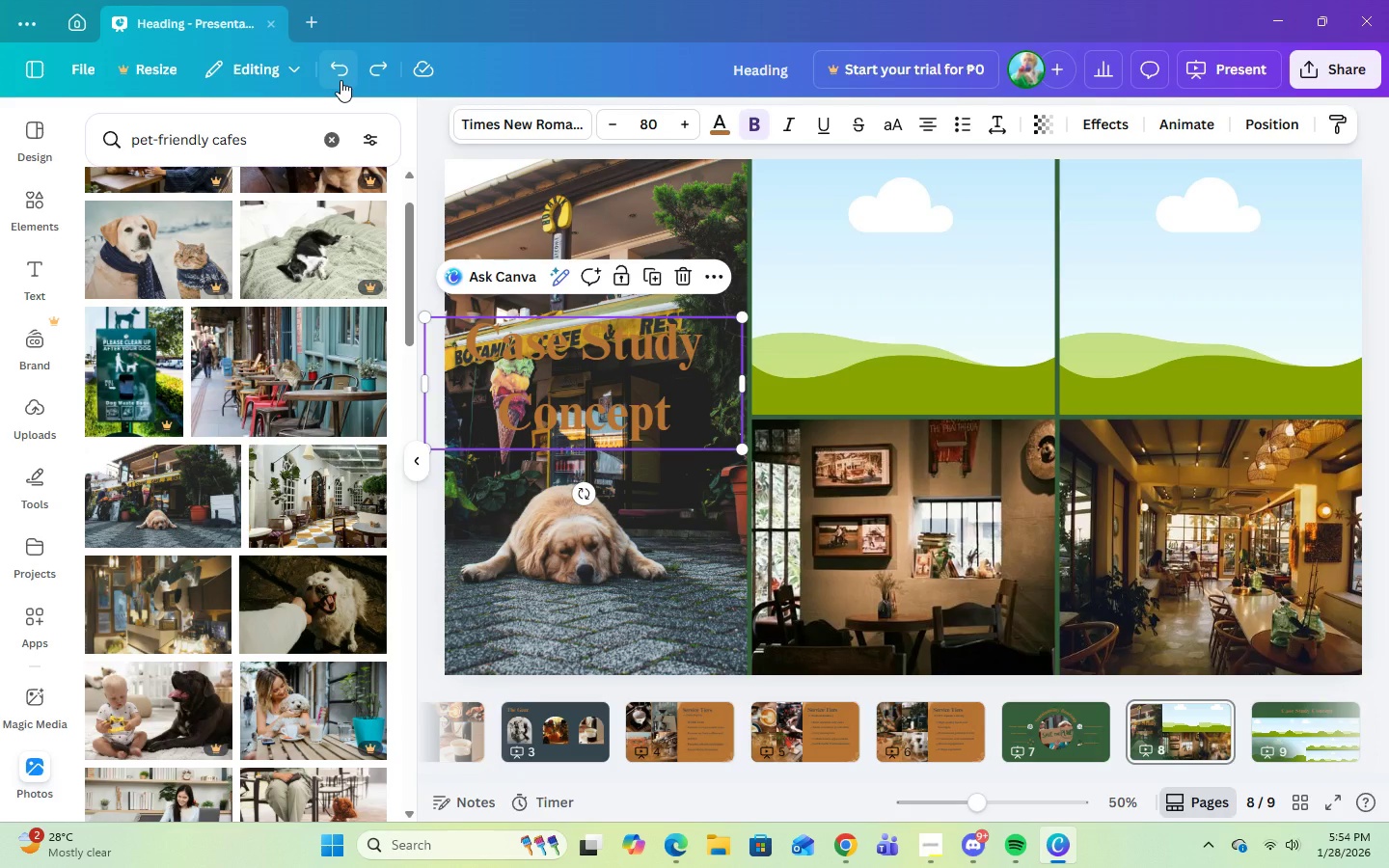 
left_click([340, 80])
 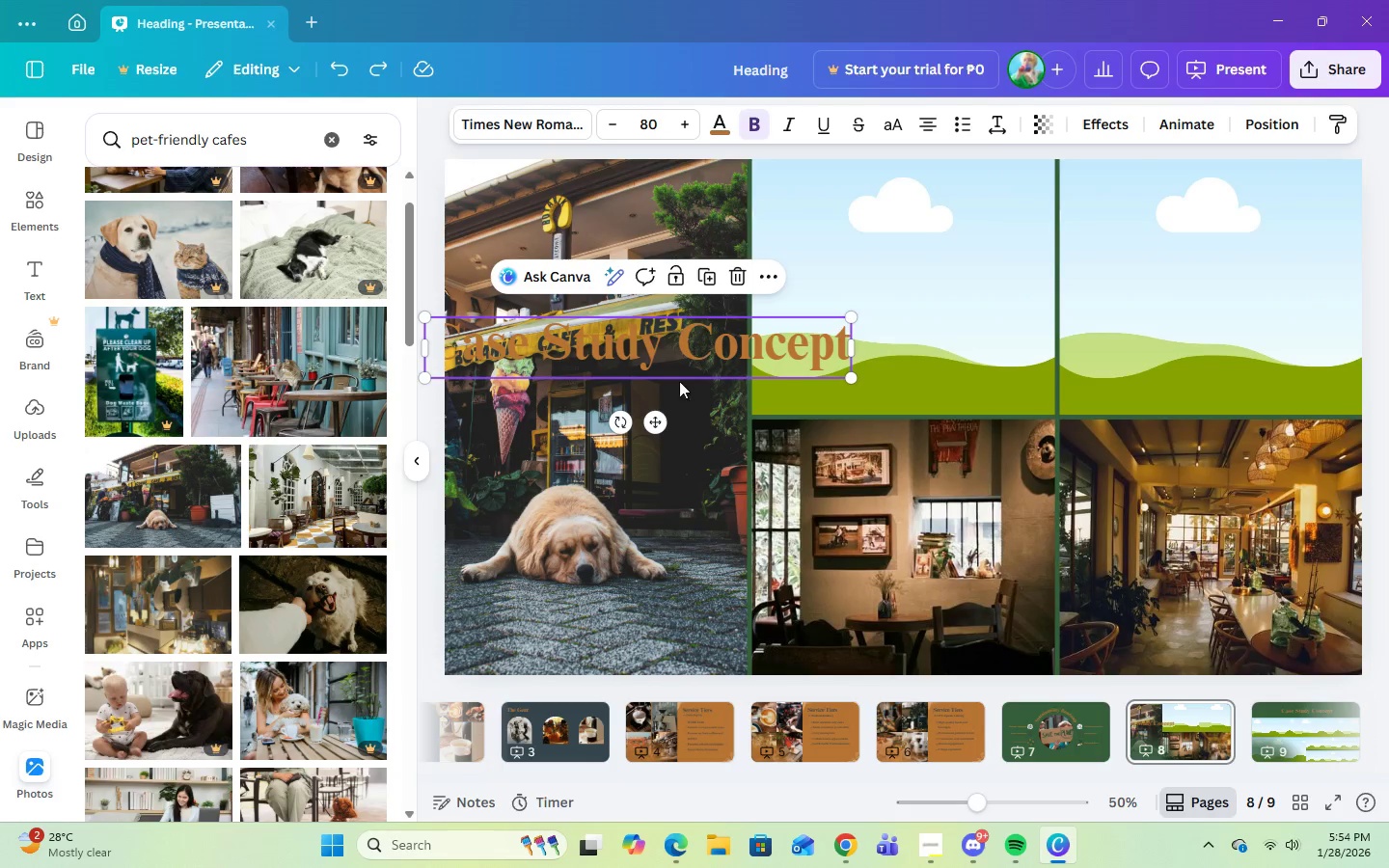 
left_click_drag(start_coordinate=[653, 428], to_coordinate=[1024, 497])
 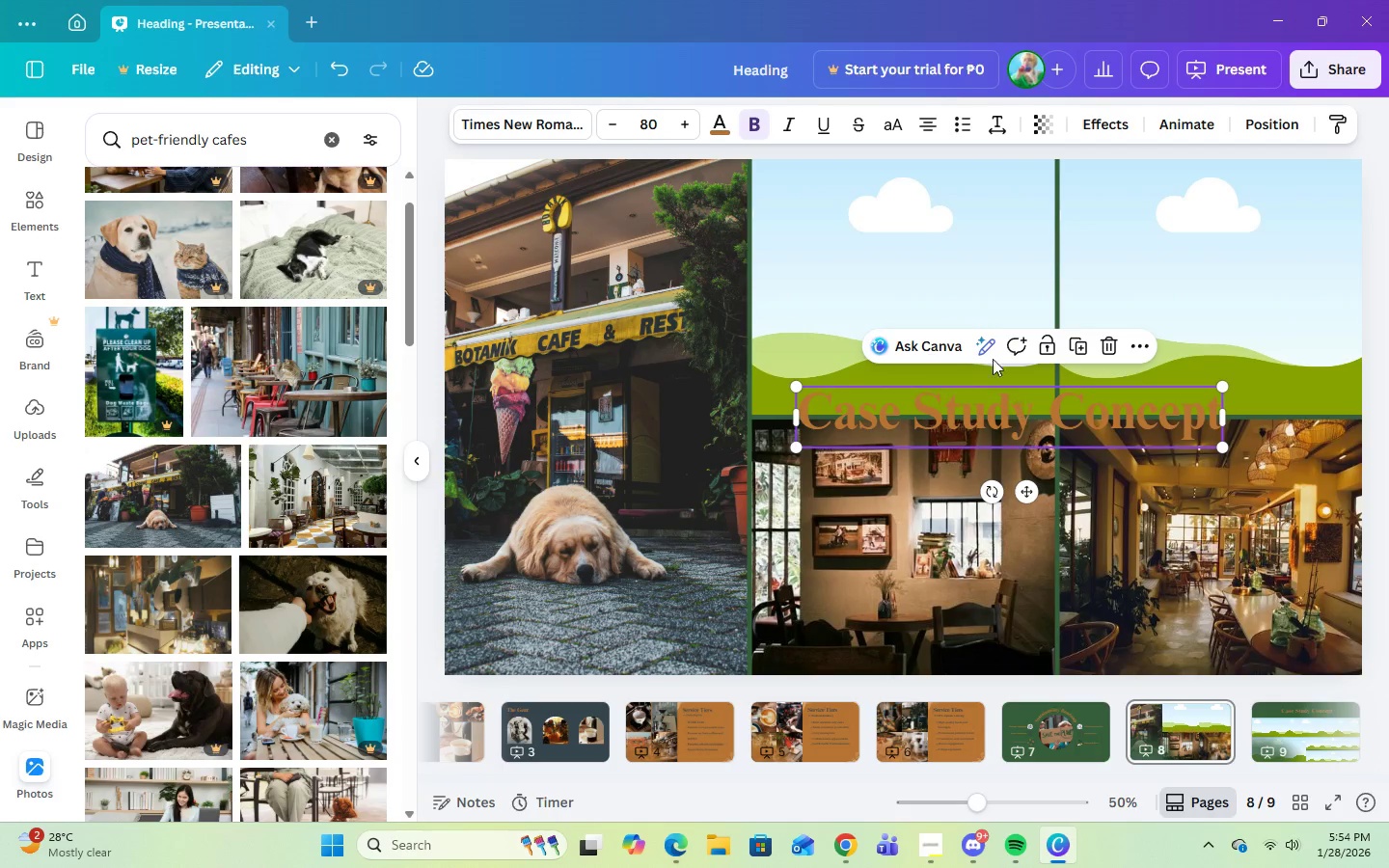 
mouse_move([245, 643])
 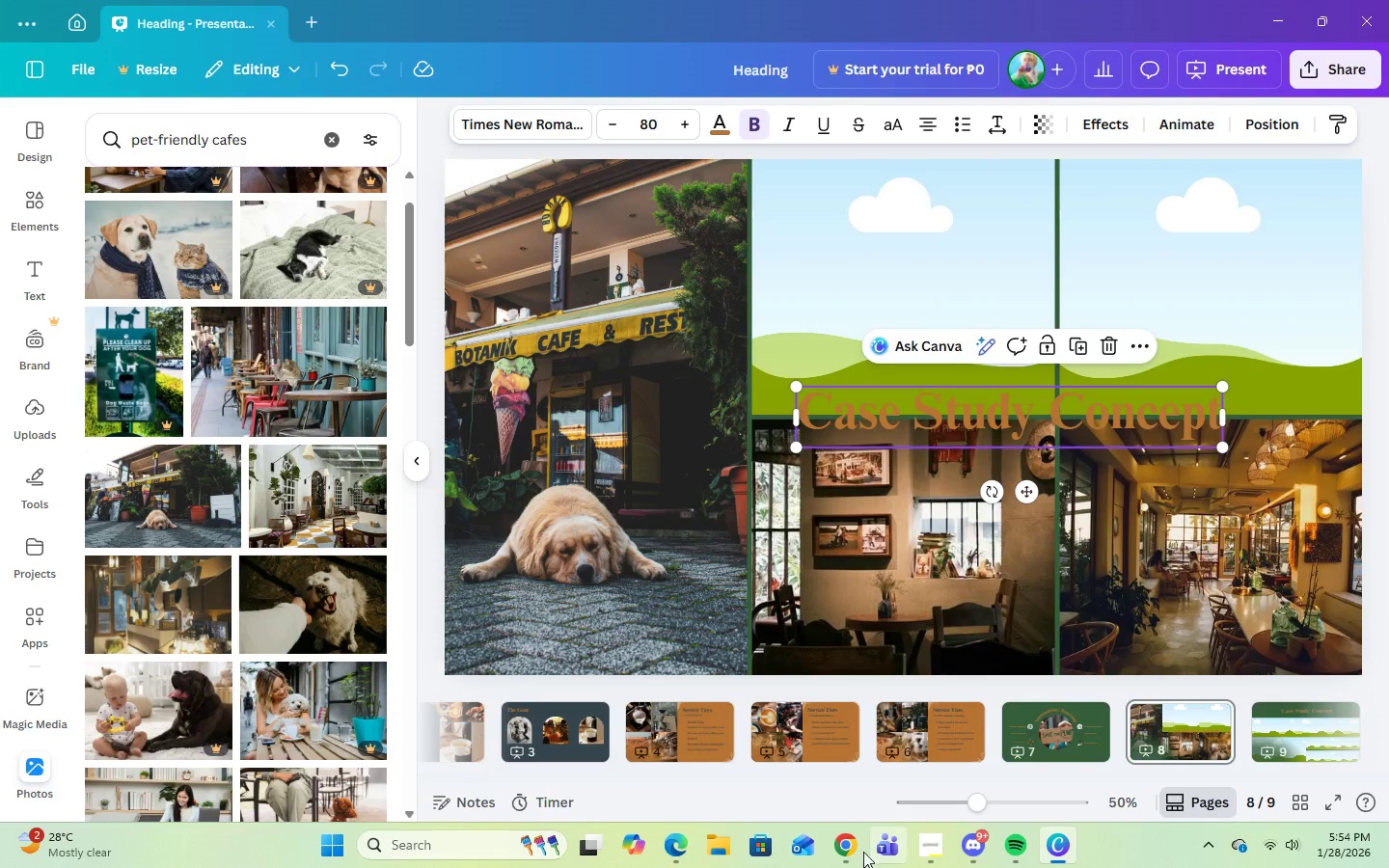 
left_click([853, 852])
 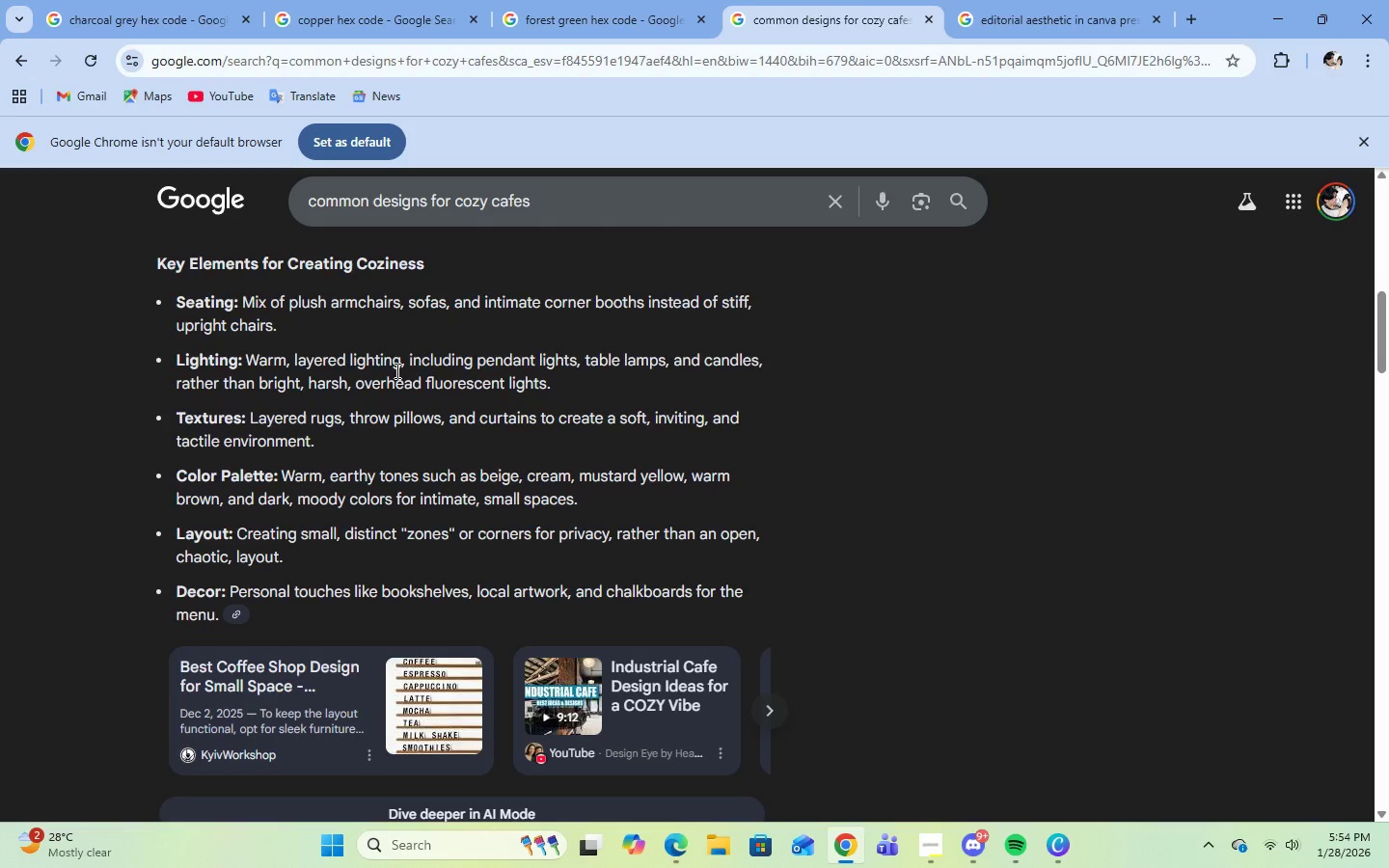 
wait(7.23)
 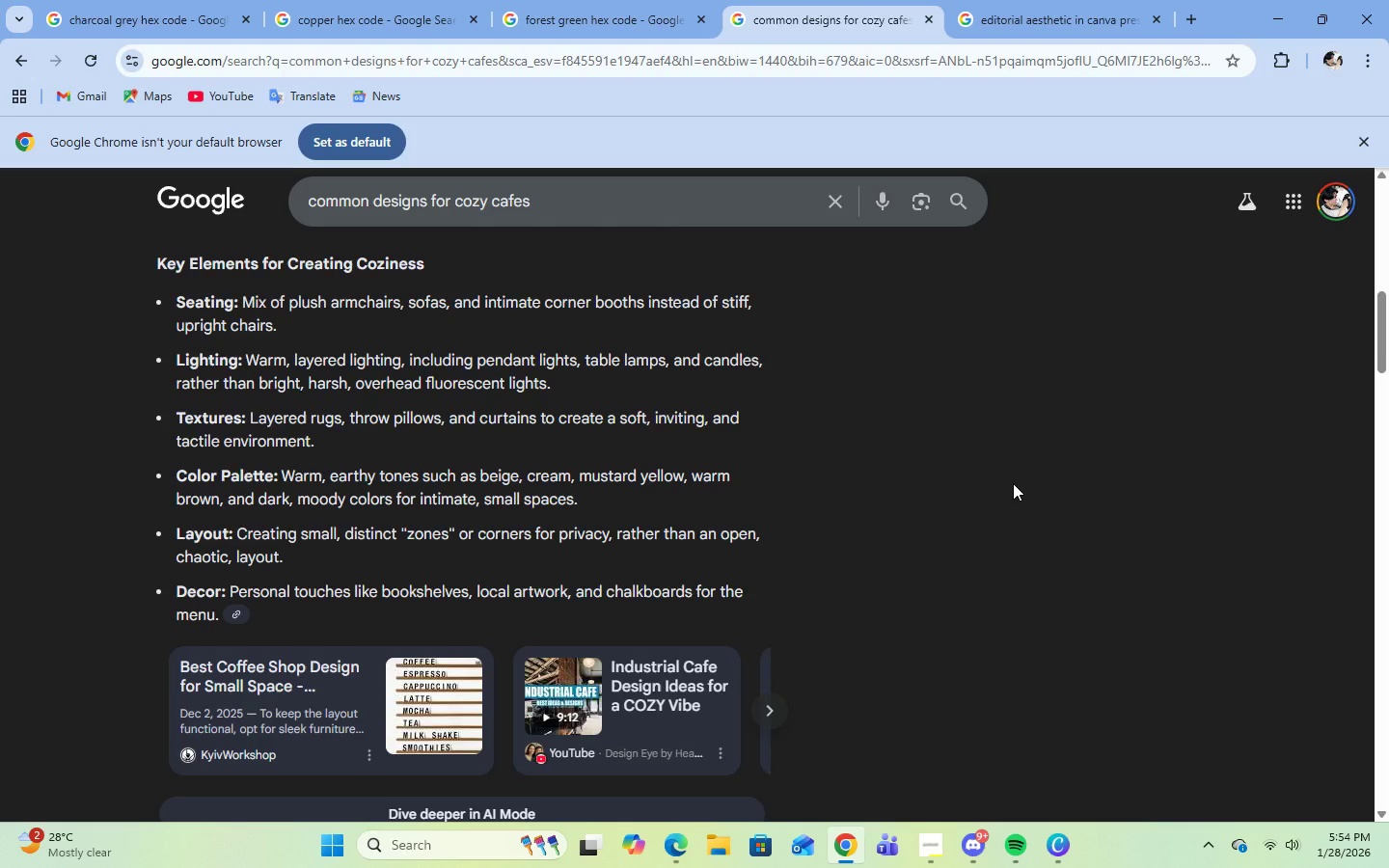 
scroll: coordinate [1002, 550], scroll_direction: down, amount: 5.0
 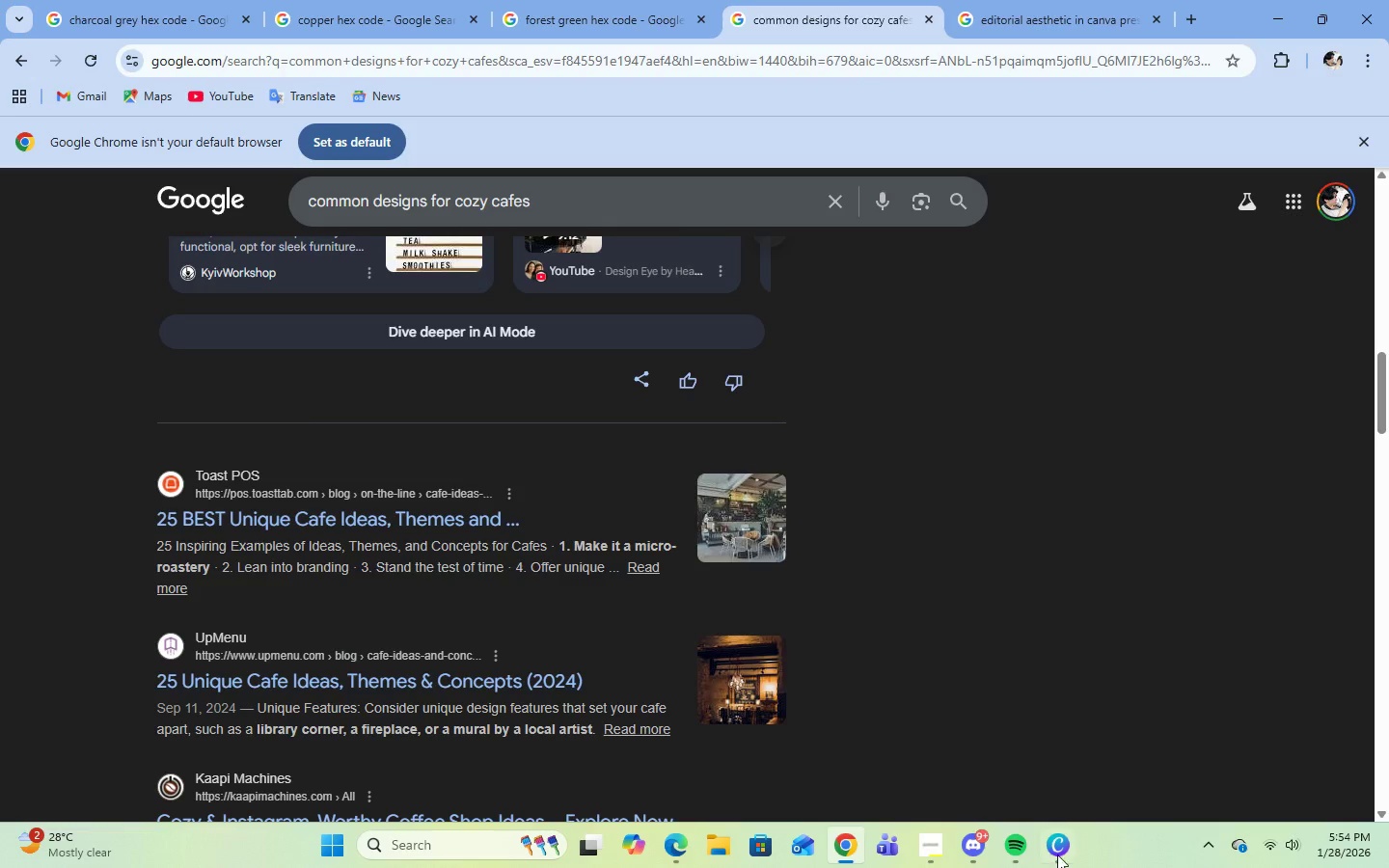 
left_click([1062, 867])
 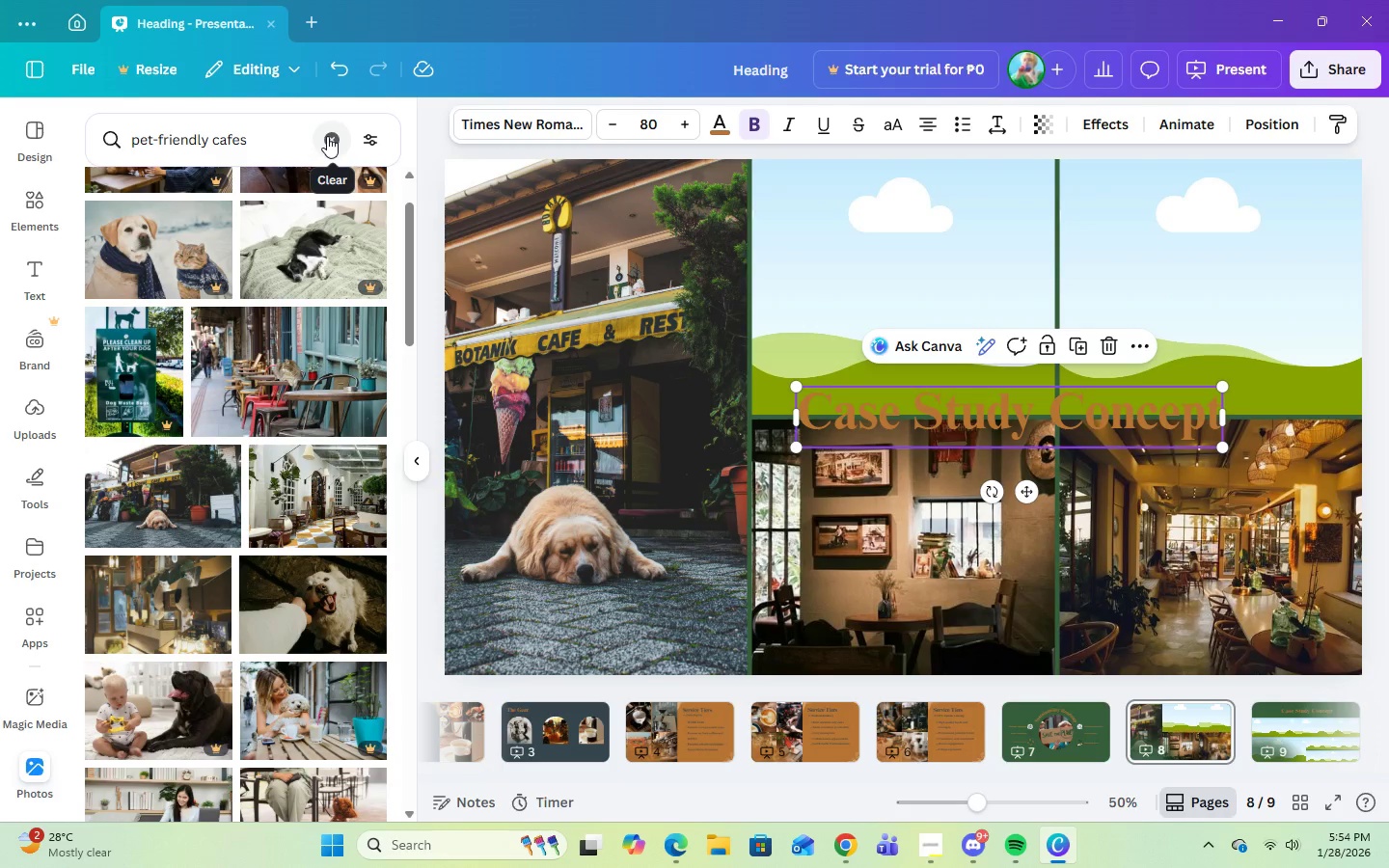 
left_click([327, 136])
 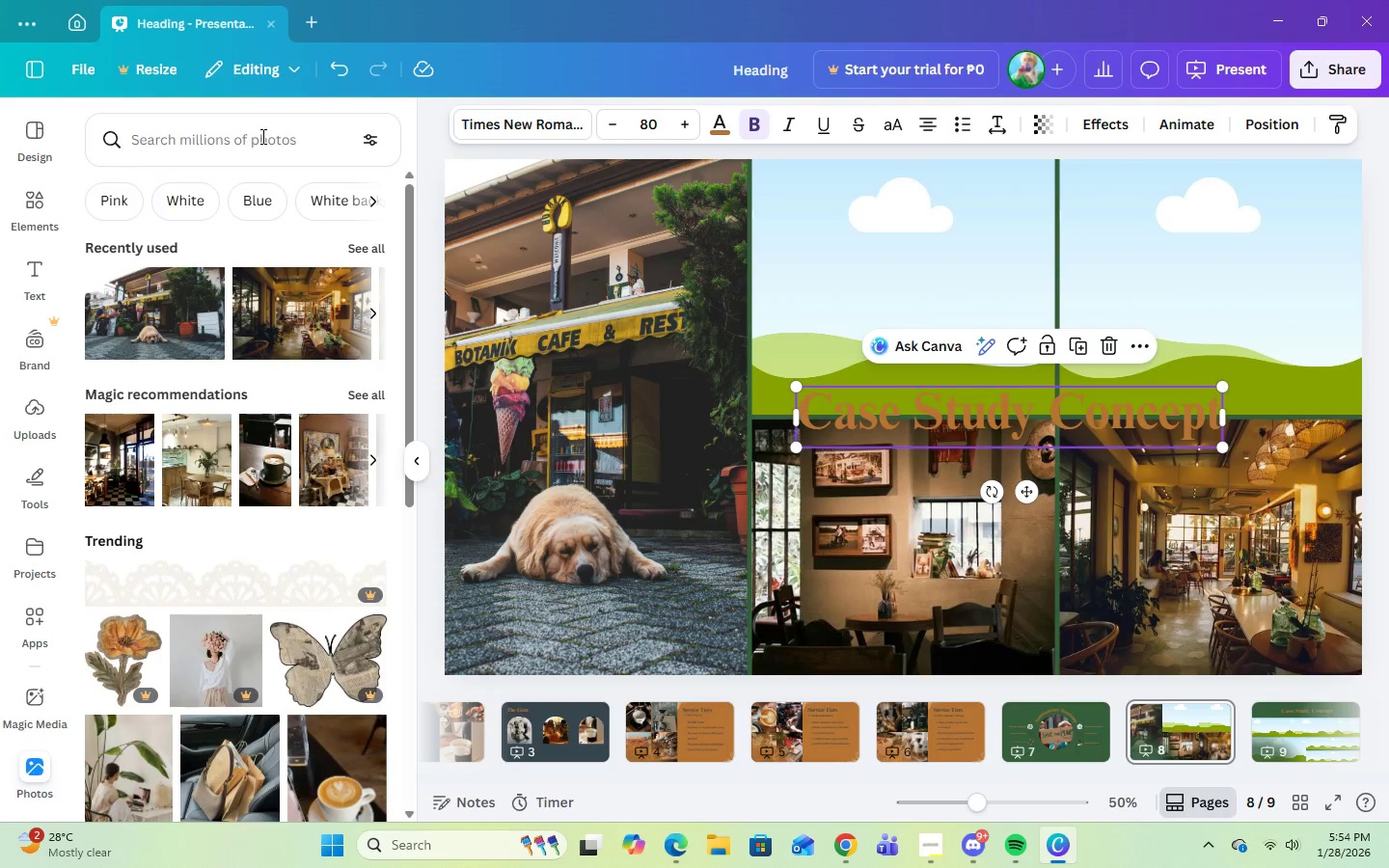 
left_click([261, 136])
 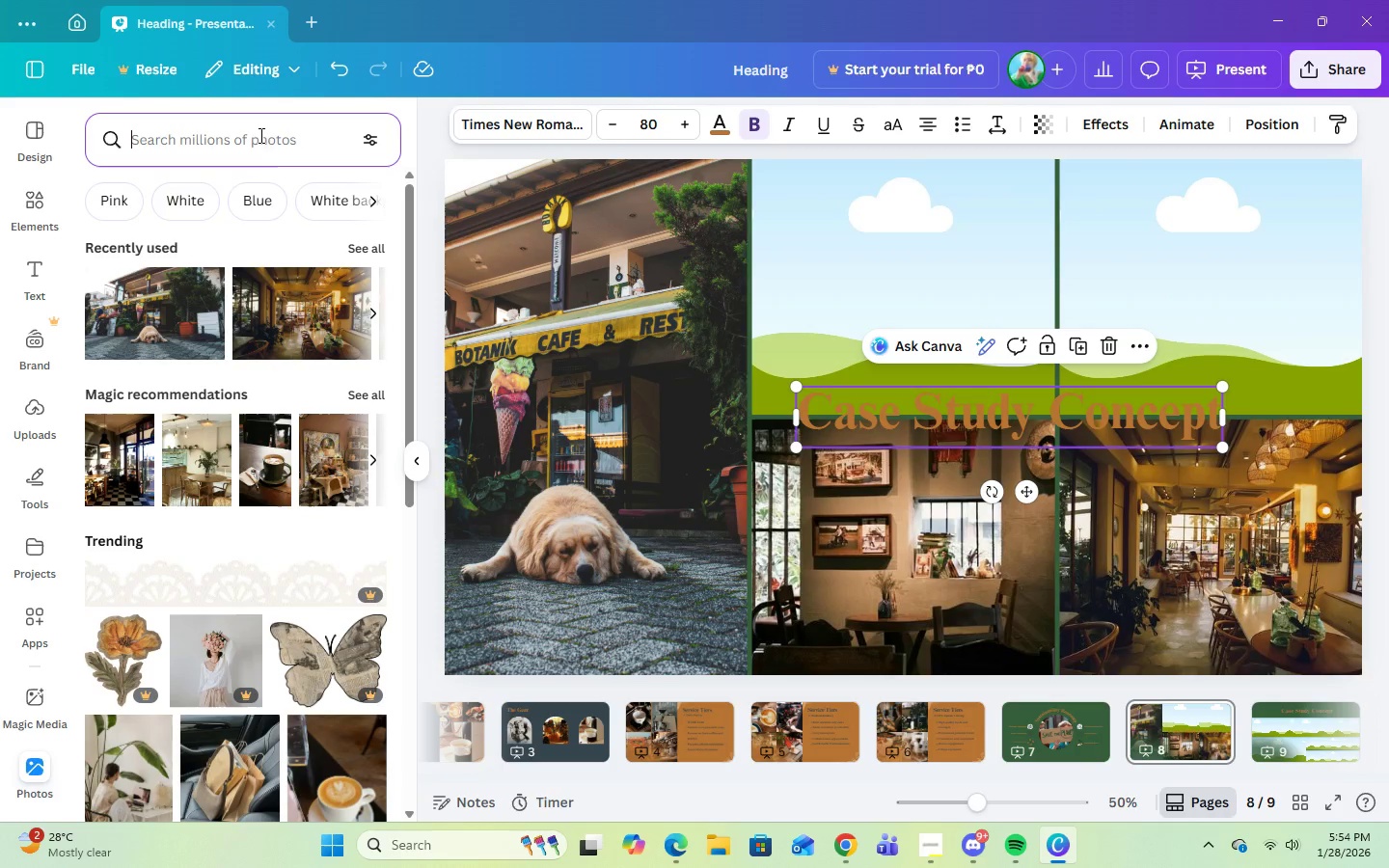 
left_click([356, 394])
 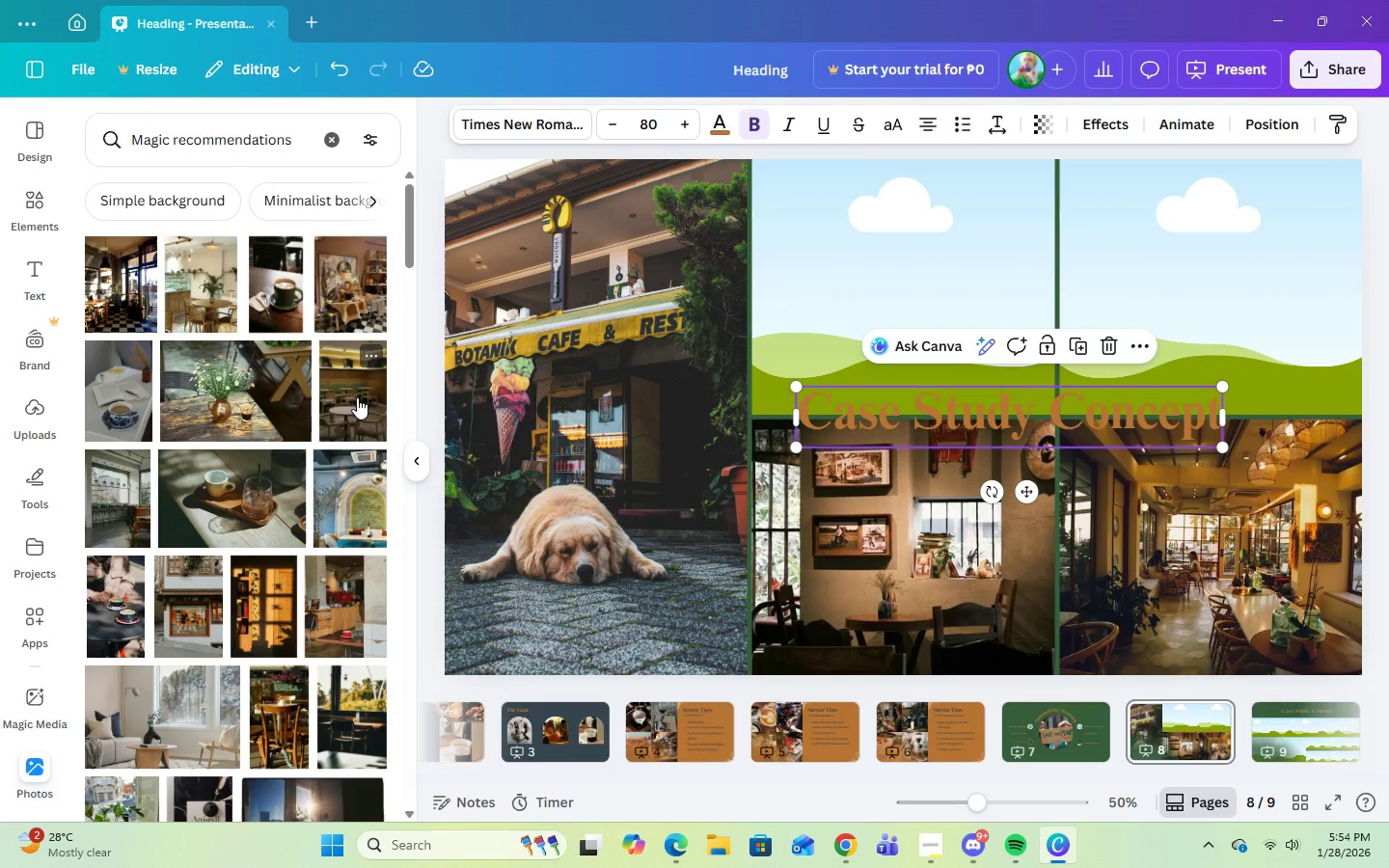 
wait(5.05)
 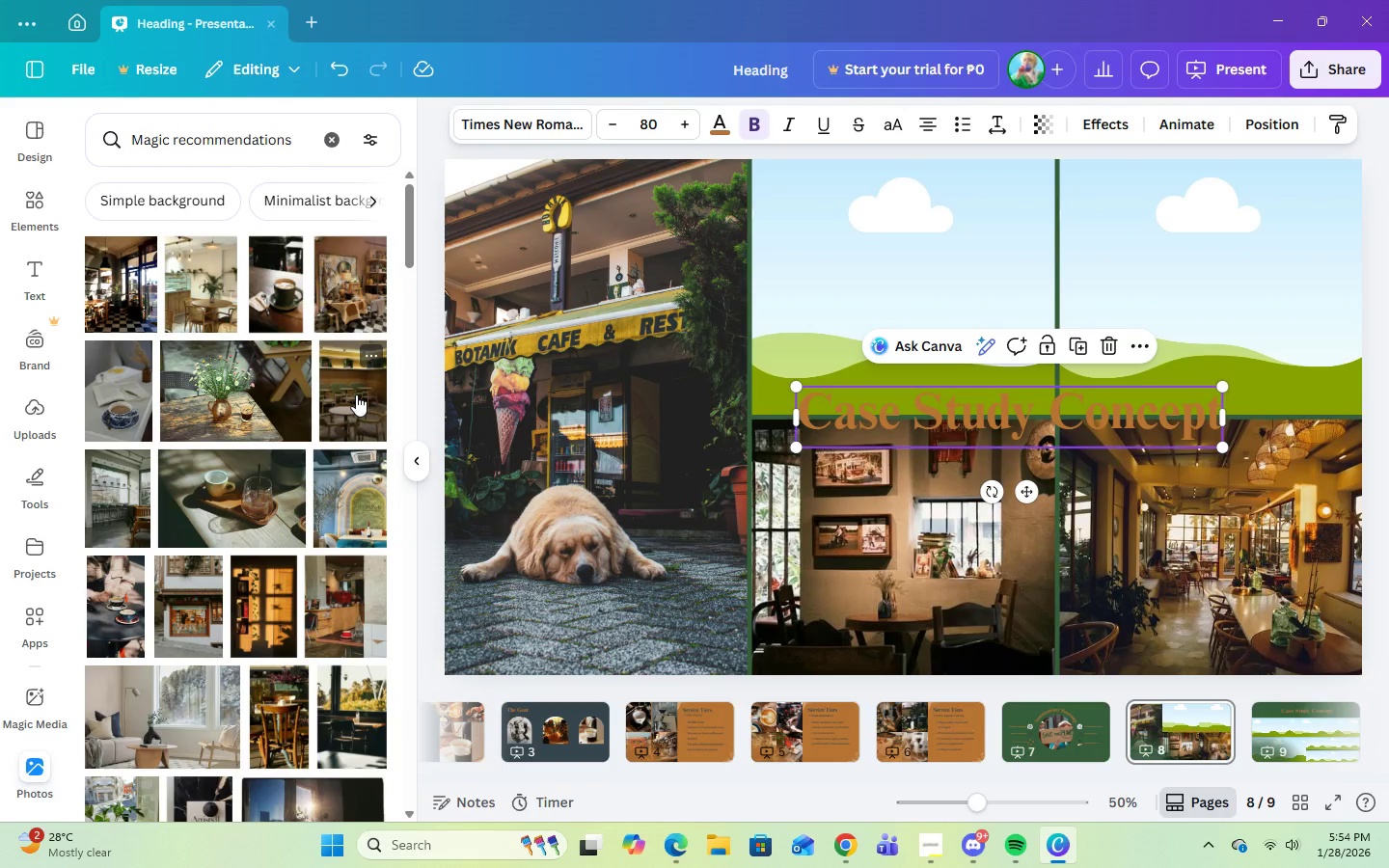 
scroll: coordinate [285, 740], scroll_direction: down, amount: 7.0
 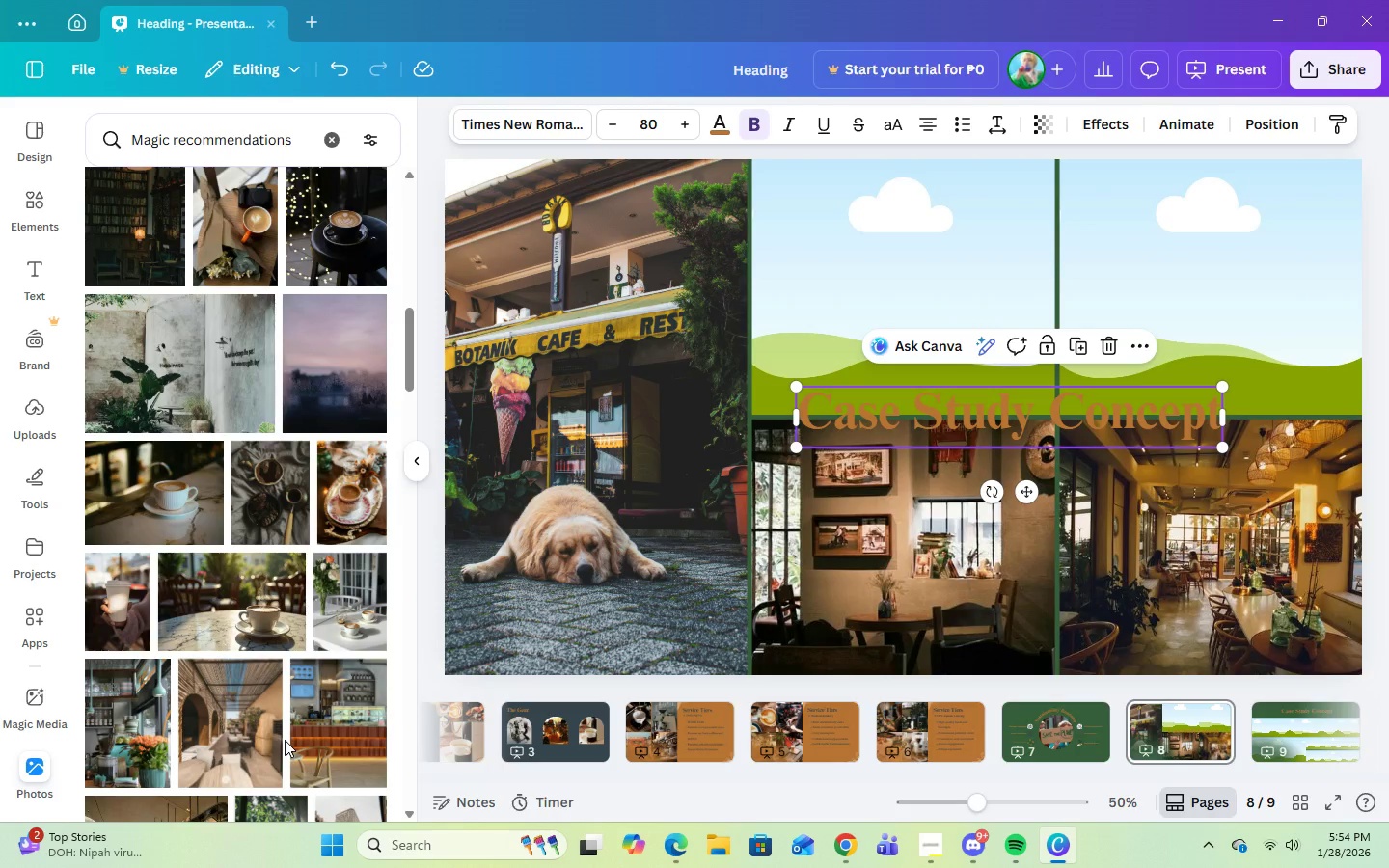 
scroll: coordinate [285, 740], scroll_direction: down, amount: 2.0
 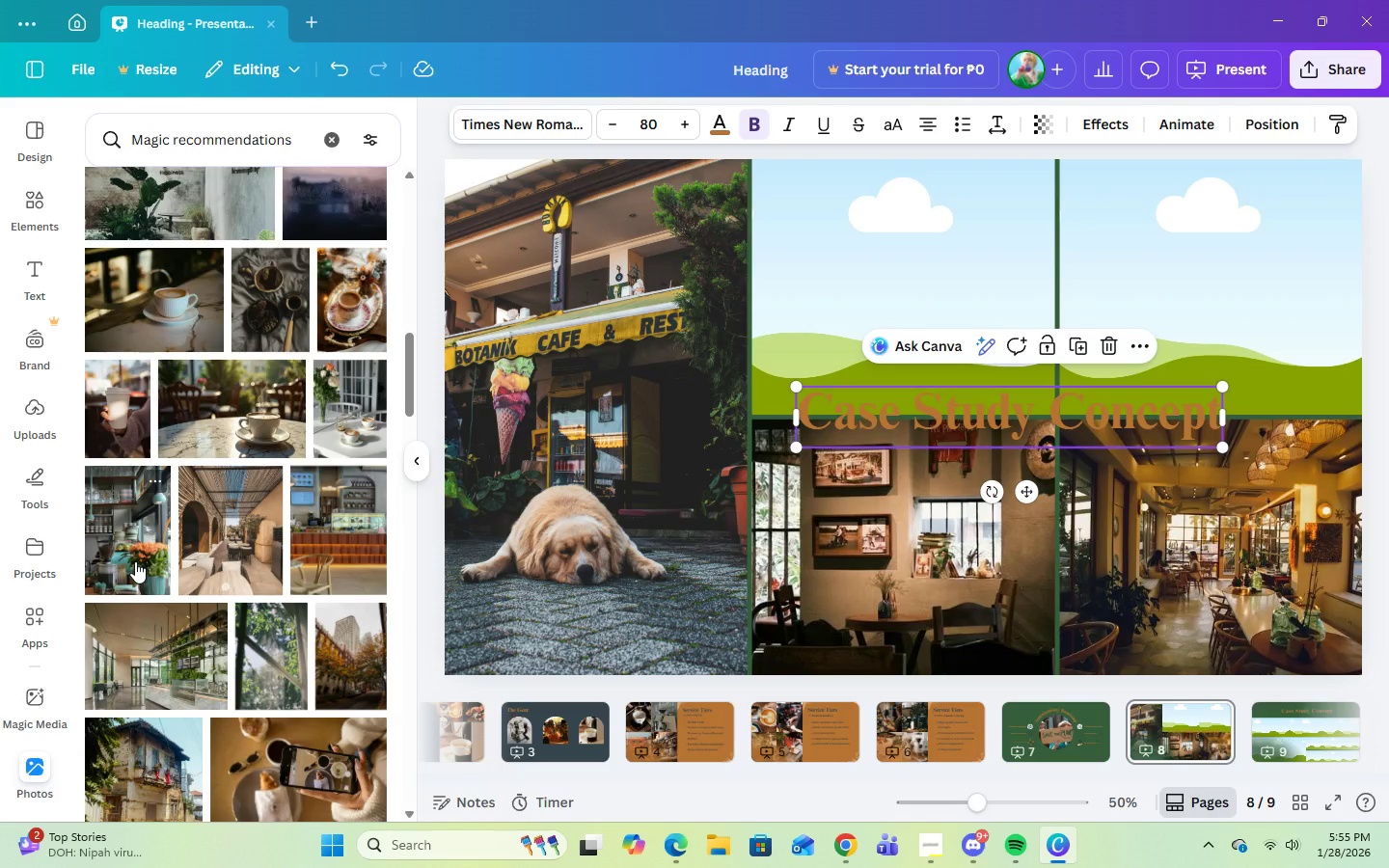 
wait(5.67)
 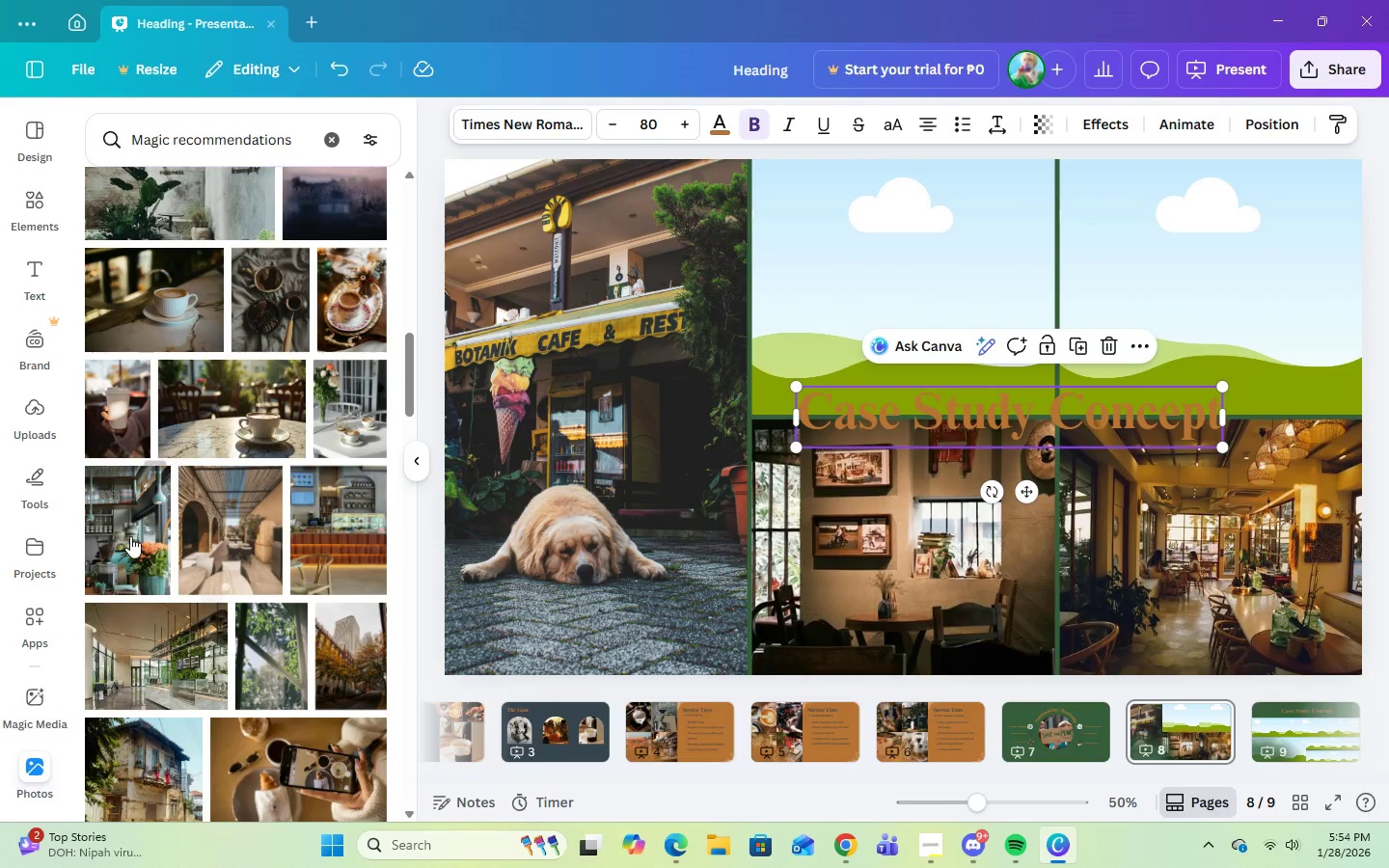 
scroll: coordinate [282, 627], scroll_direction: down, amount: 1.0
 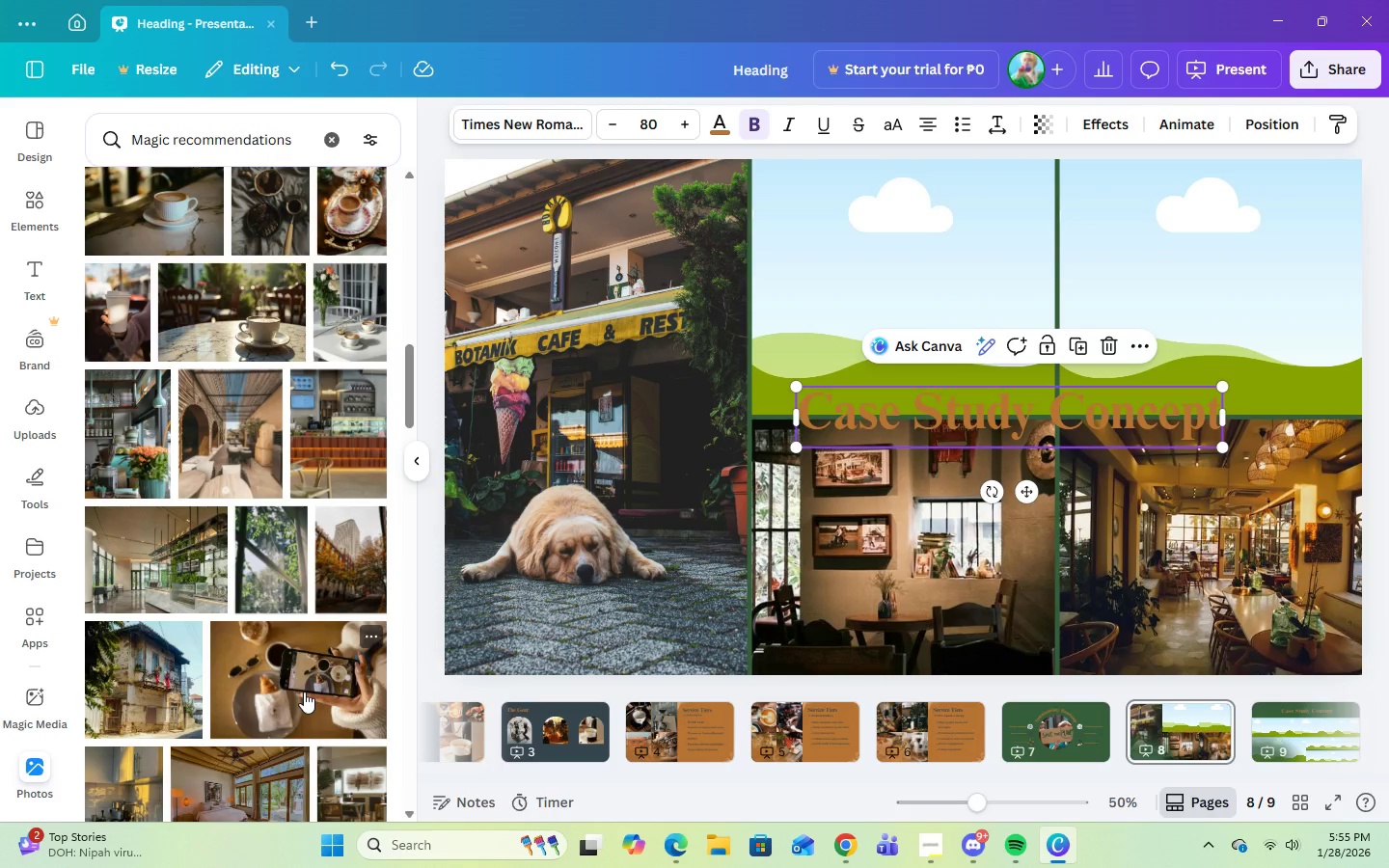 
left_click_drag(start_coordinate=[304, 692], to_coordinate=[836, 337])
 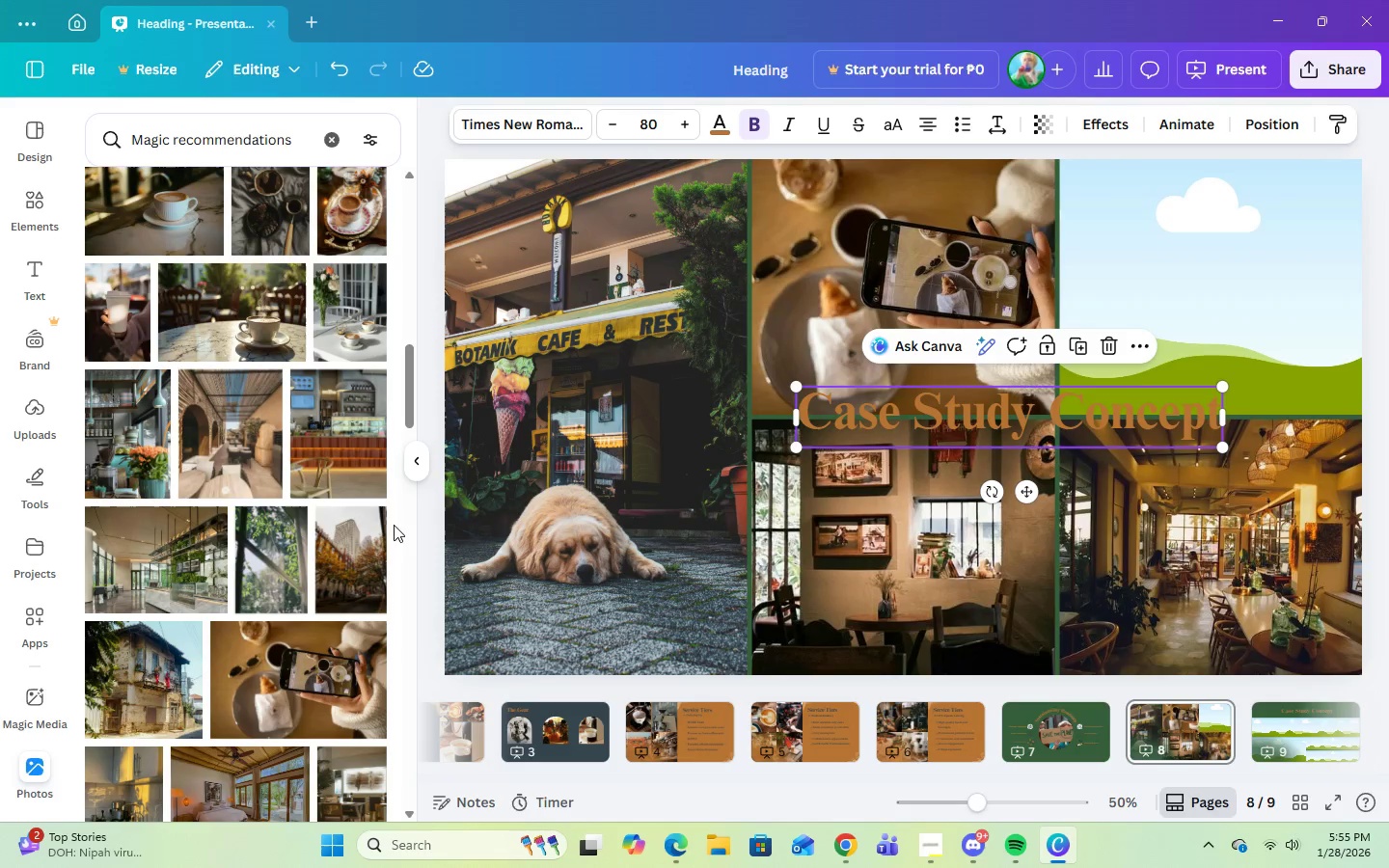 
wait(5.73)
 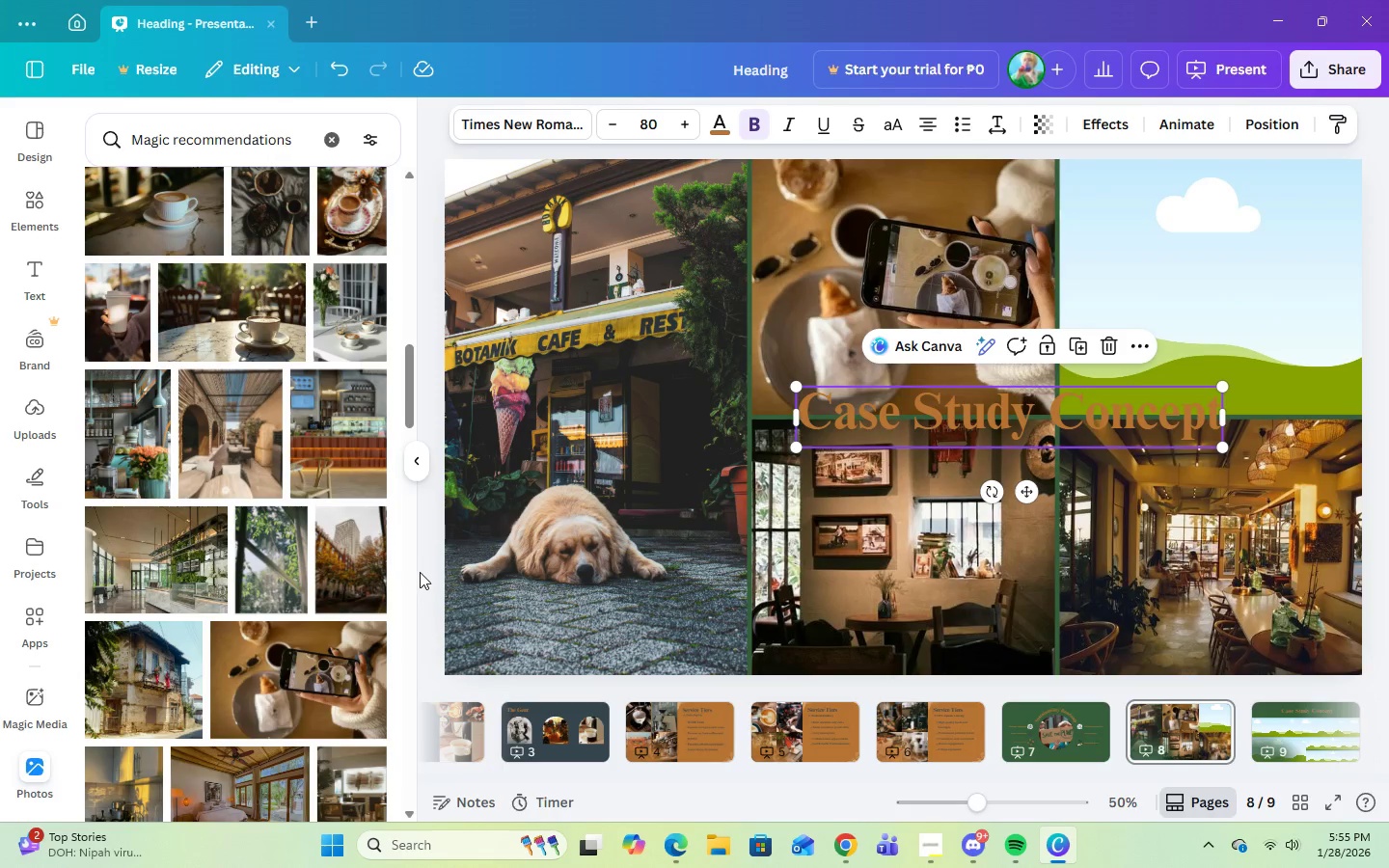 
scroll: coordinate [287, 505], scroll_direction: up, amount: 10.0
 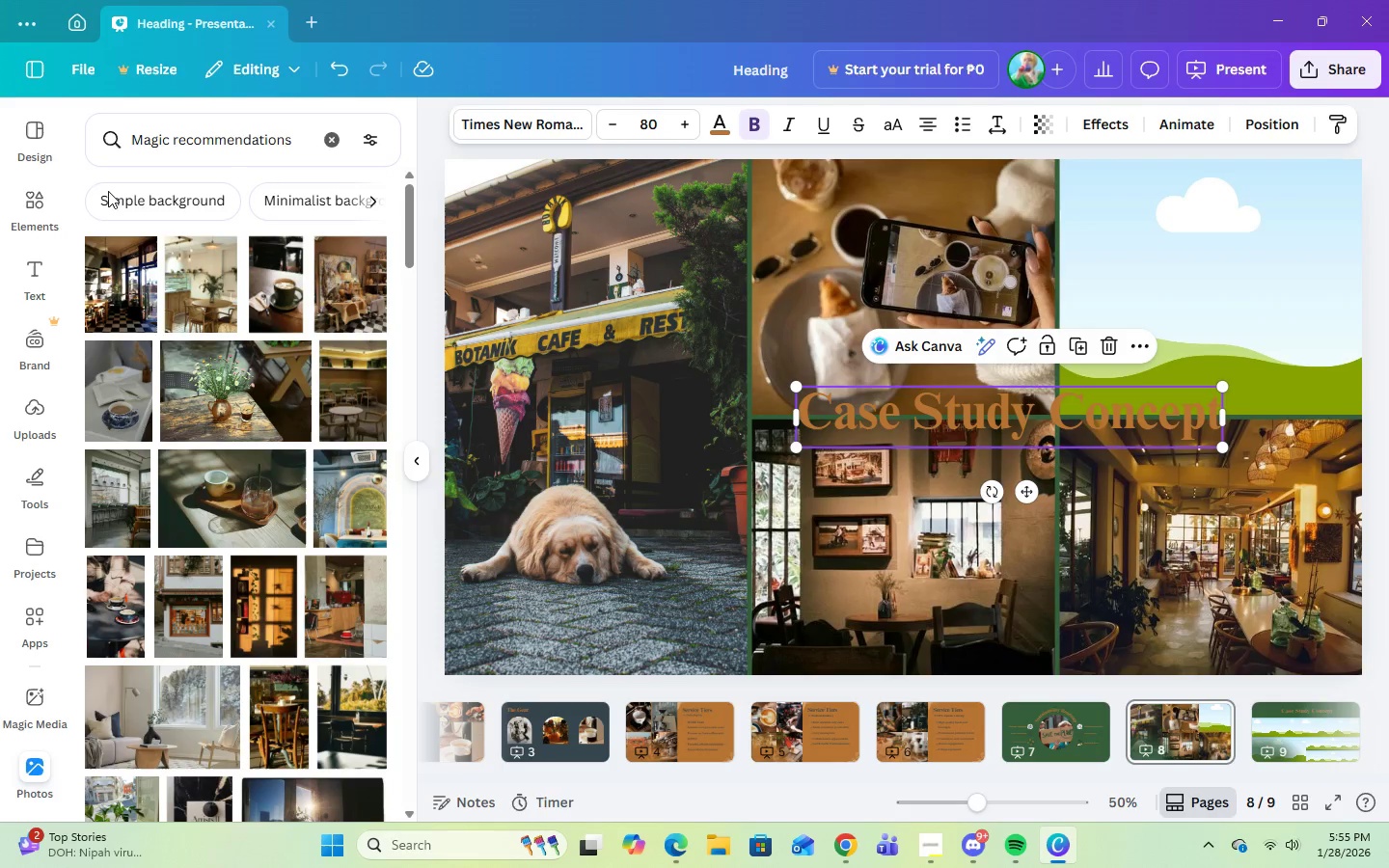 
scroll: coordinate [283, 618], scroll_direction: down, amount: 21.0
 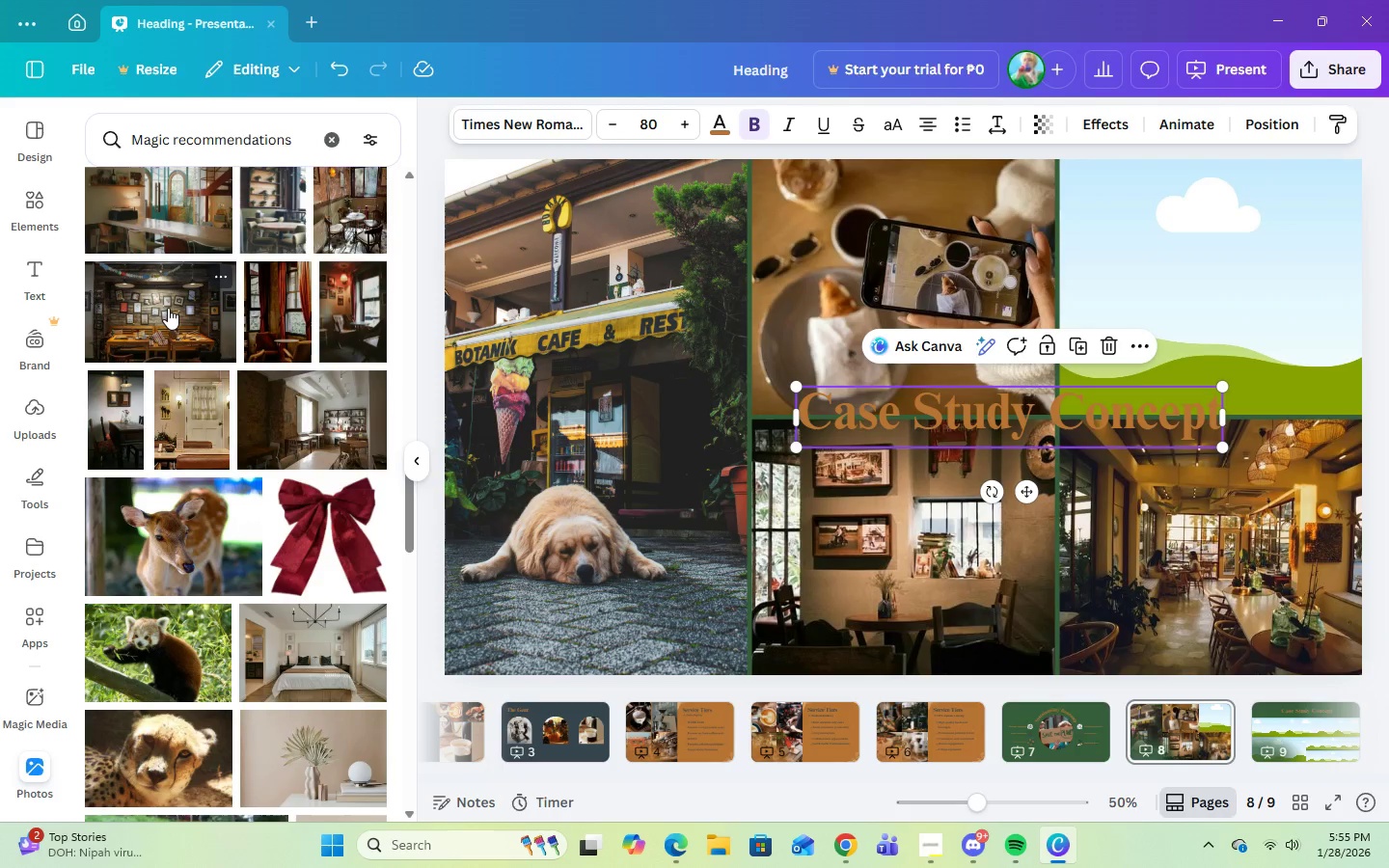 
left_click_drag(start_coordinate=[158, 339], to_coordinate=[1160, 312])
 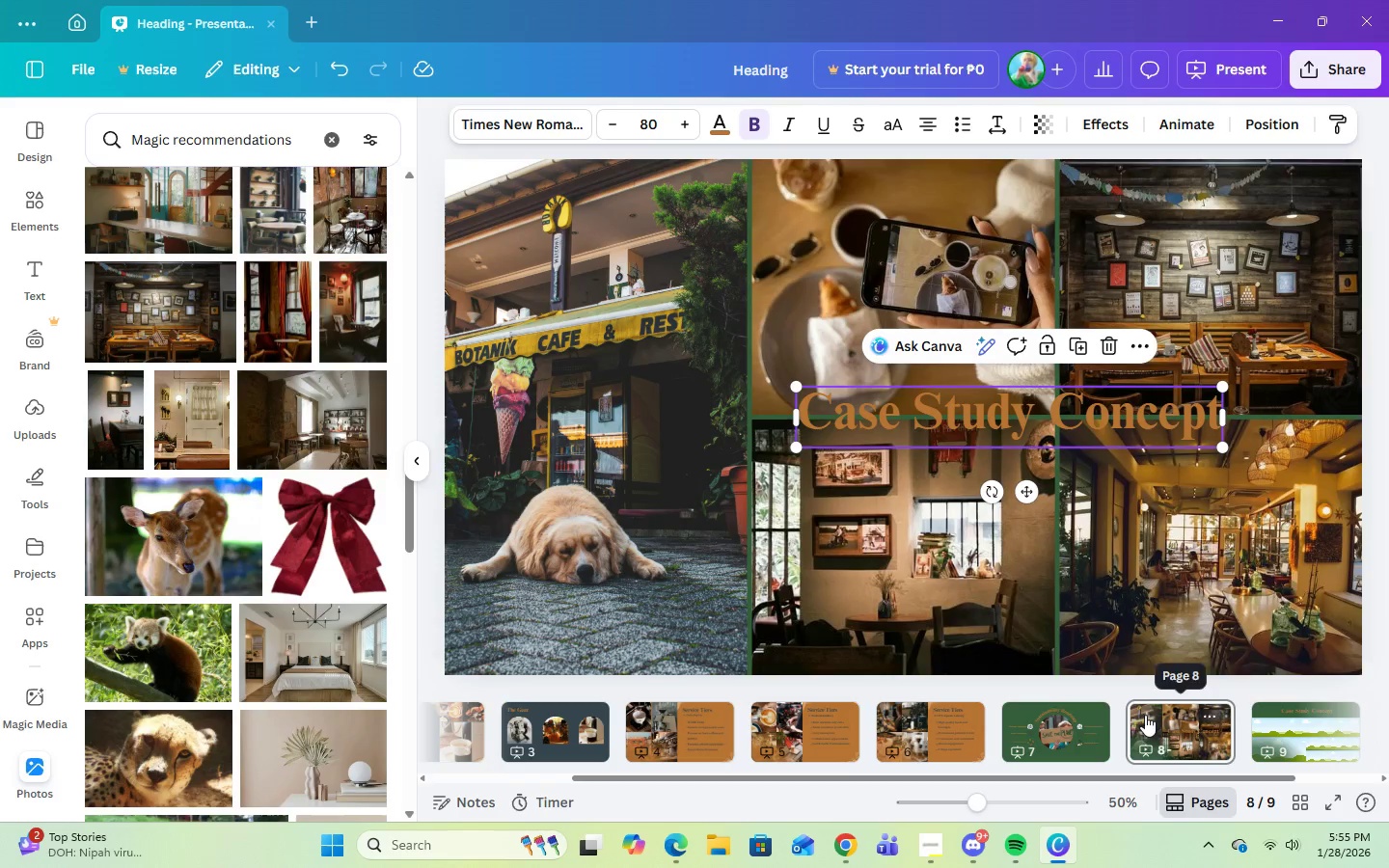 
left_click([565, 391])
 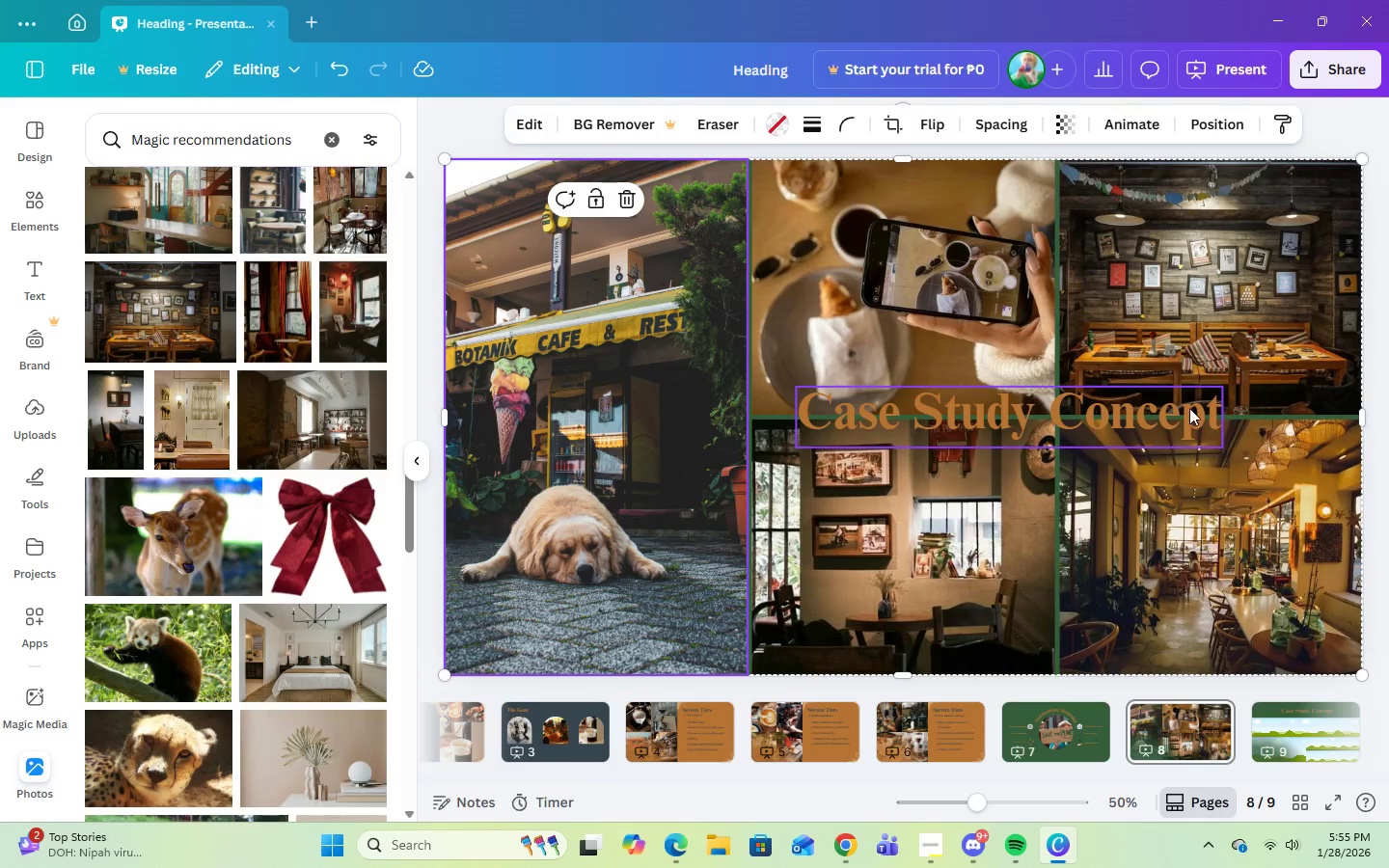 
left_click([1176, 417])
 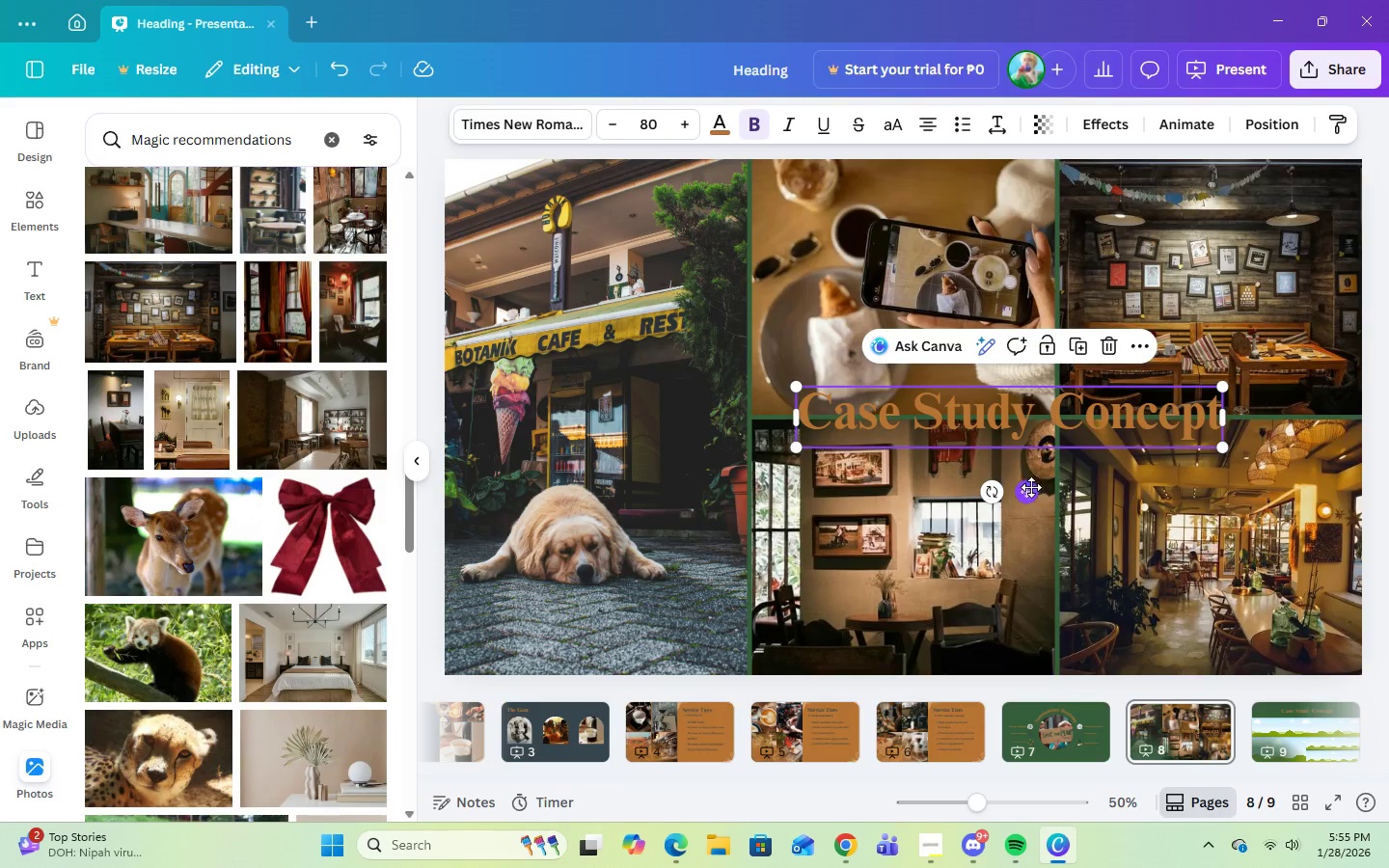 
left_click_drag(start_coordinate=[1034, 490], to_coordinate=[1077, 488])
 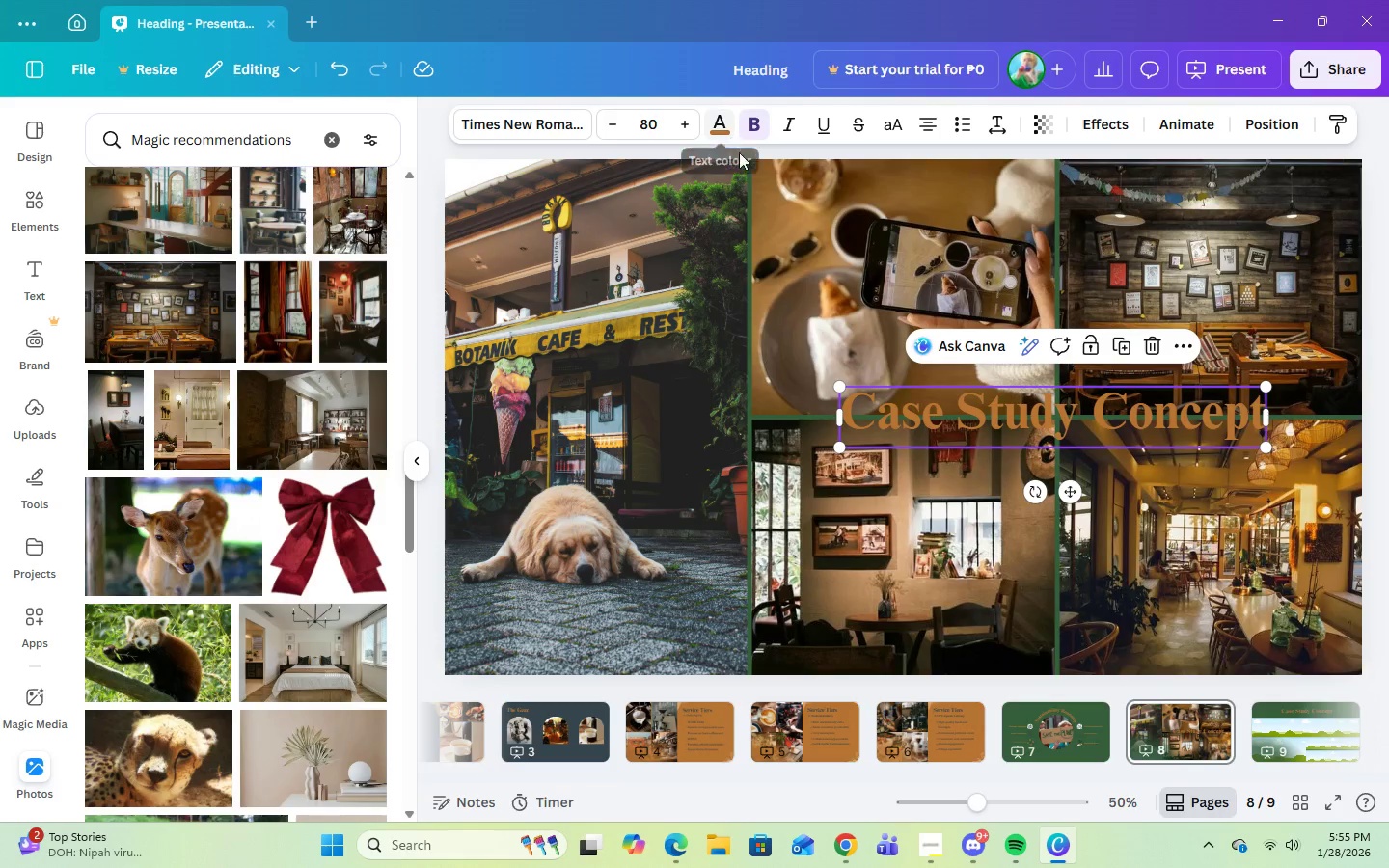 
double_click([887, 431])
 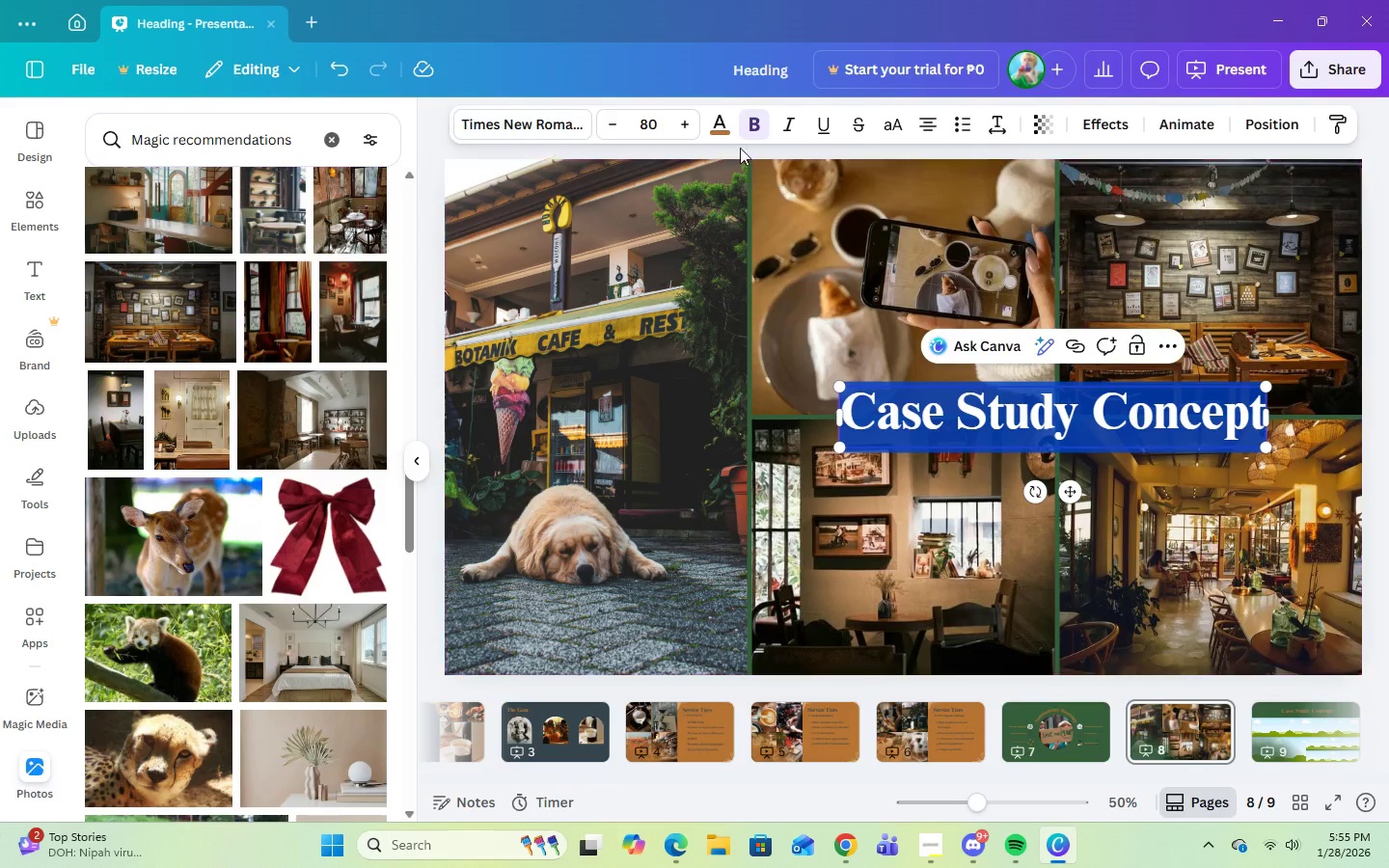 
left_click([719, 134])
 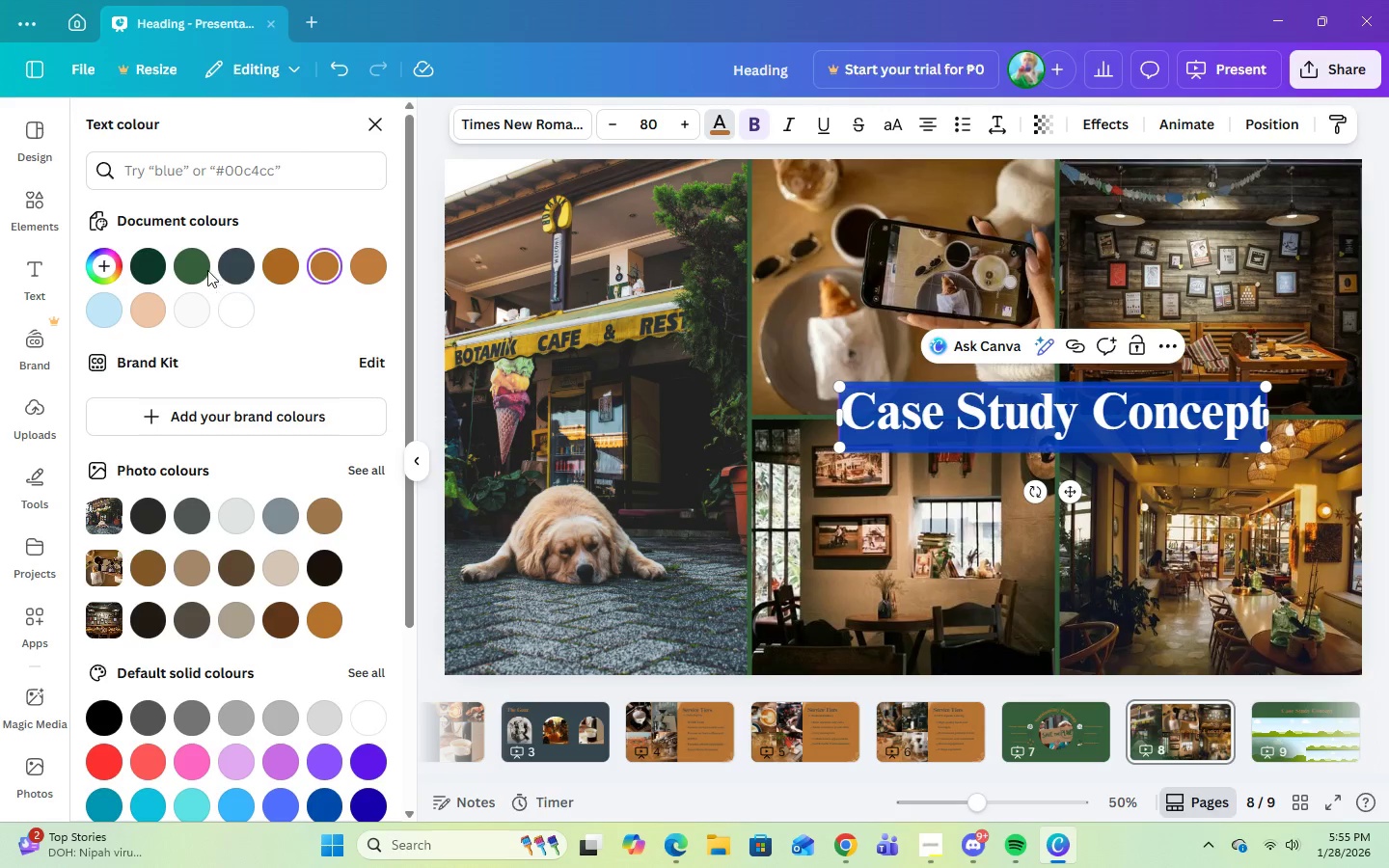 
left_click([200, 268])
 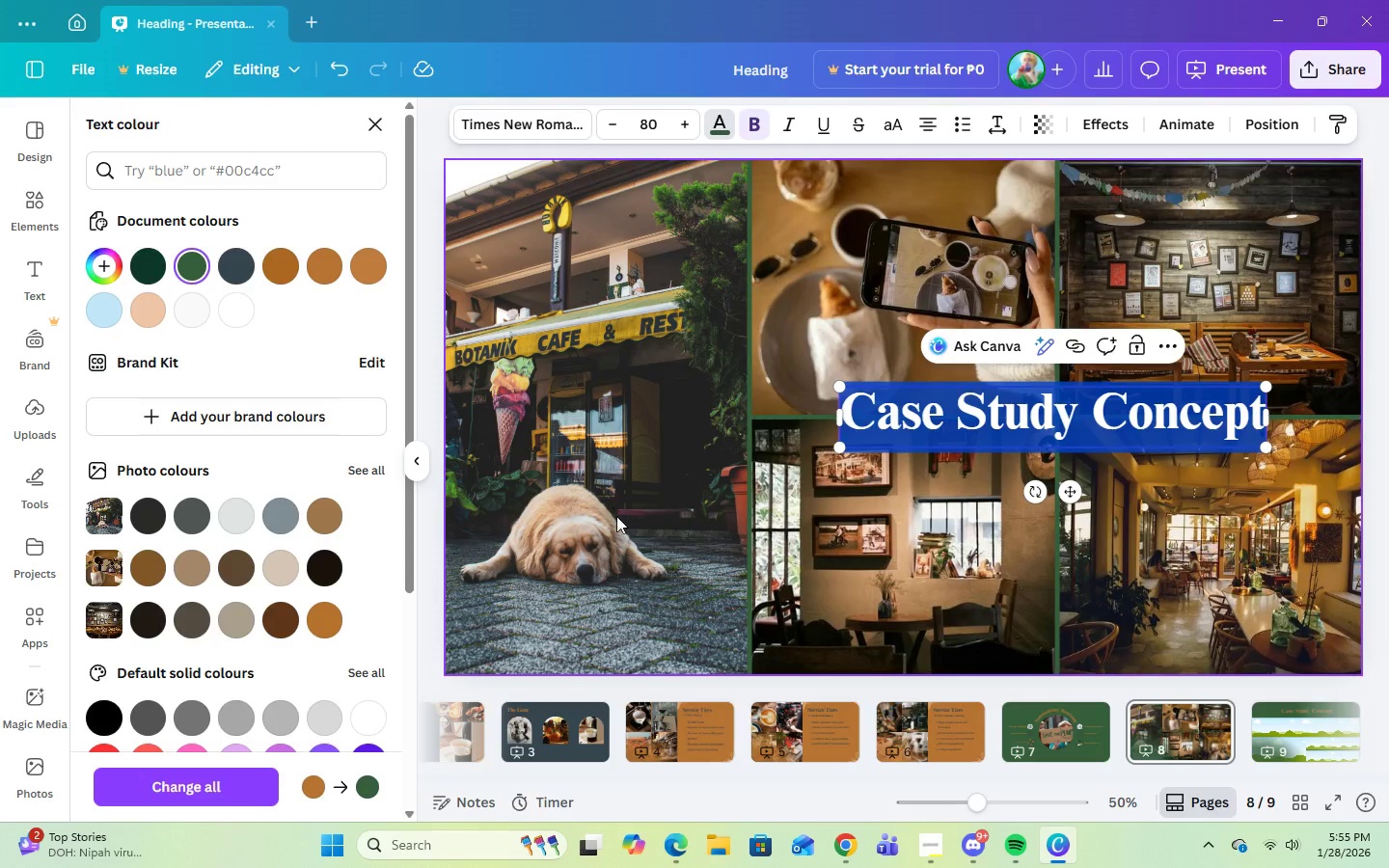 
left_click([629, 522])
 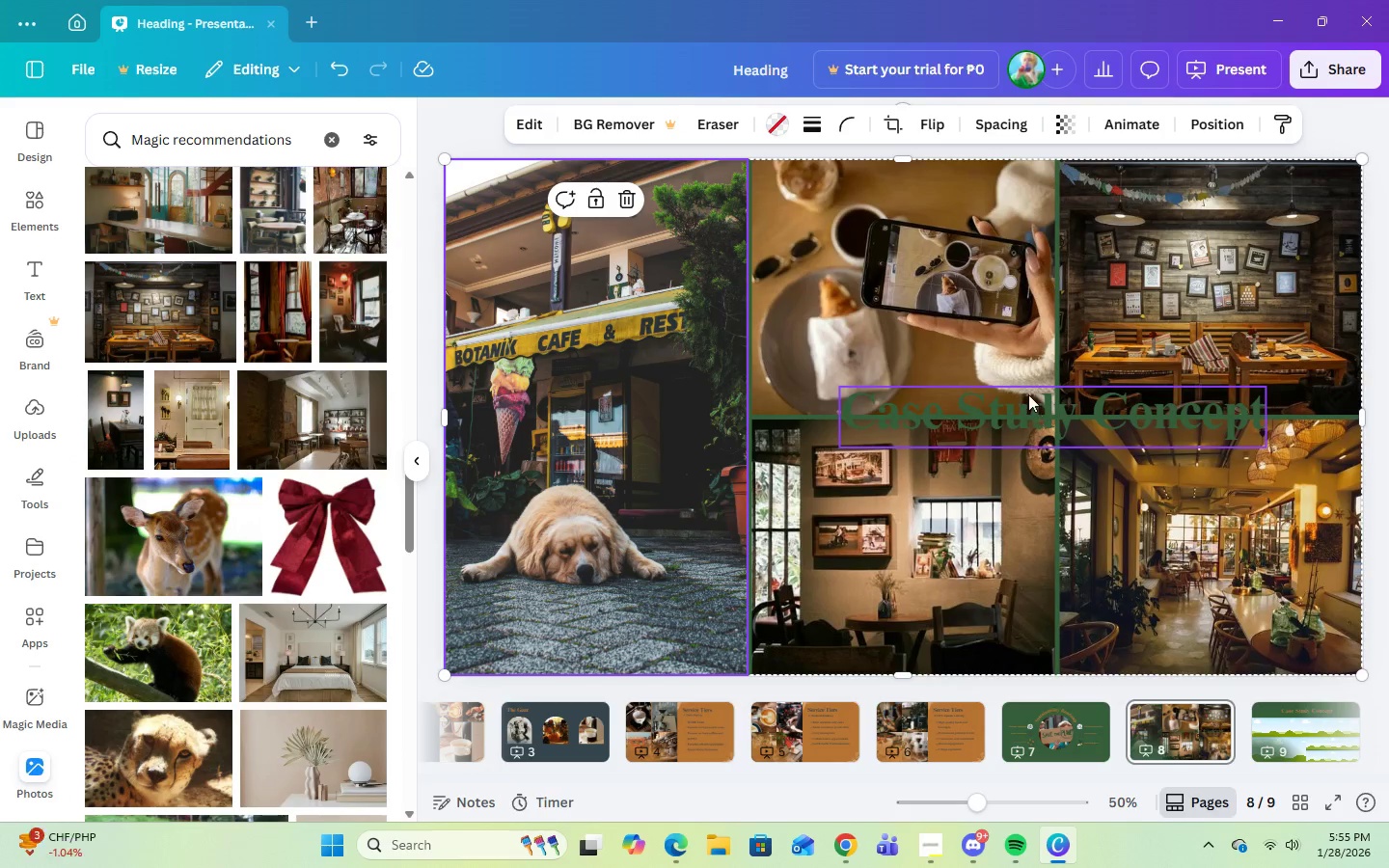 
left_click([1022, 419])
 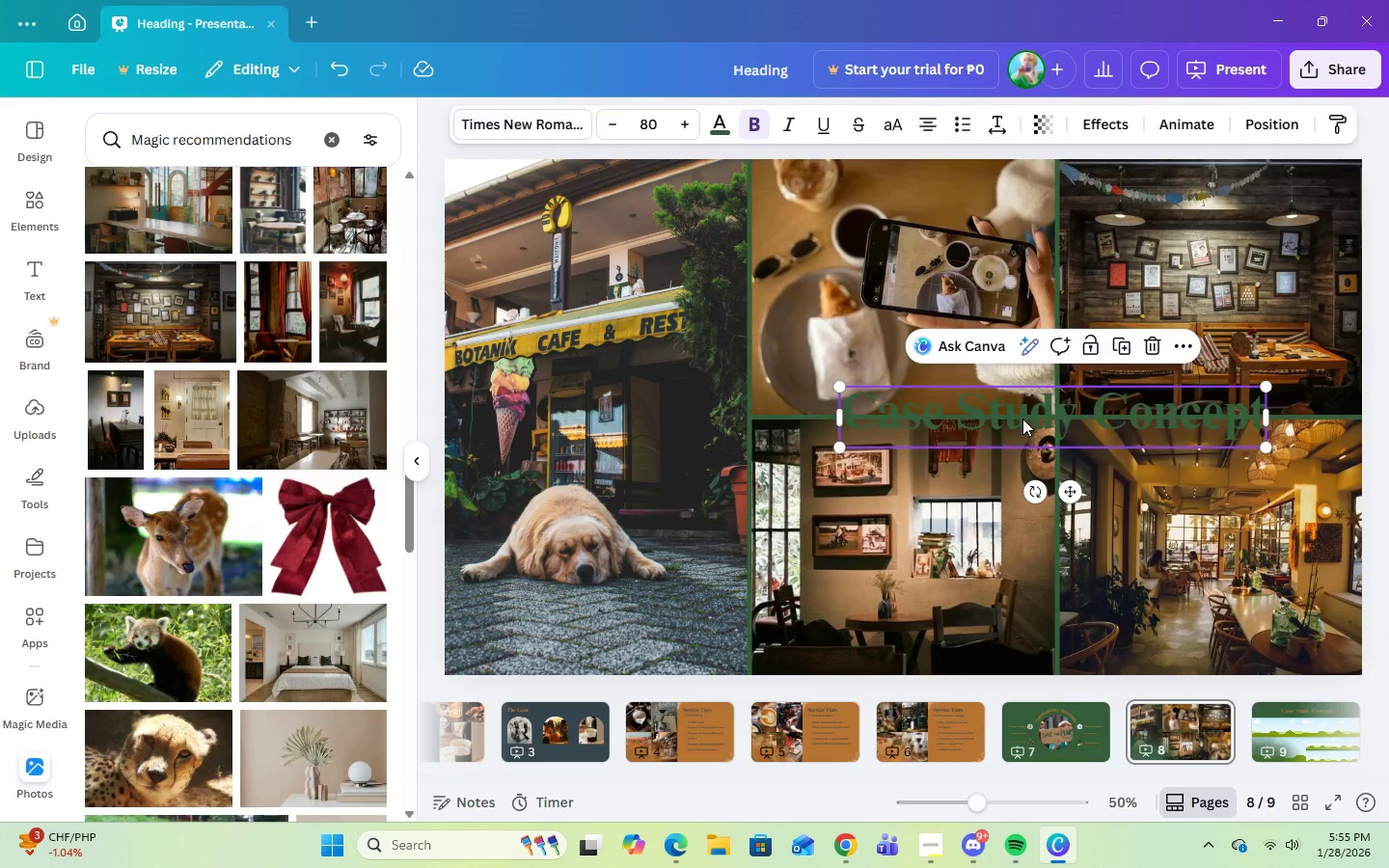 
double_click([1022, 419])
 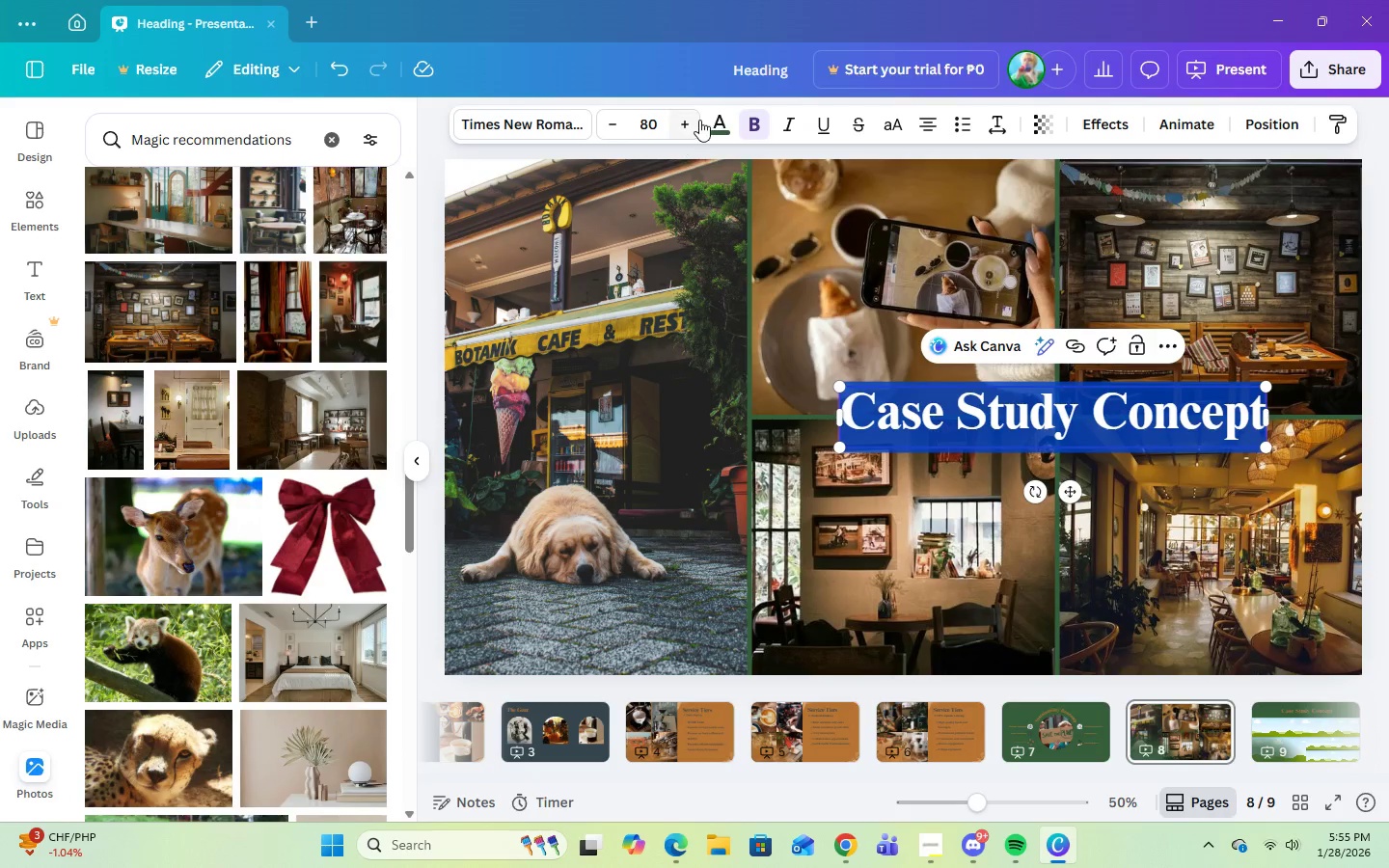 
left_click([720, 120])
 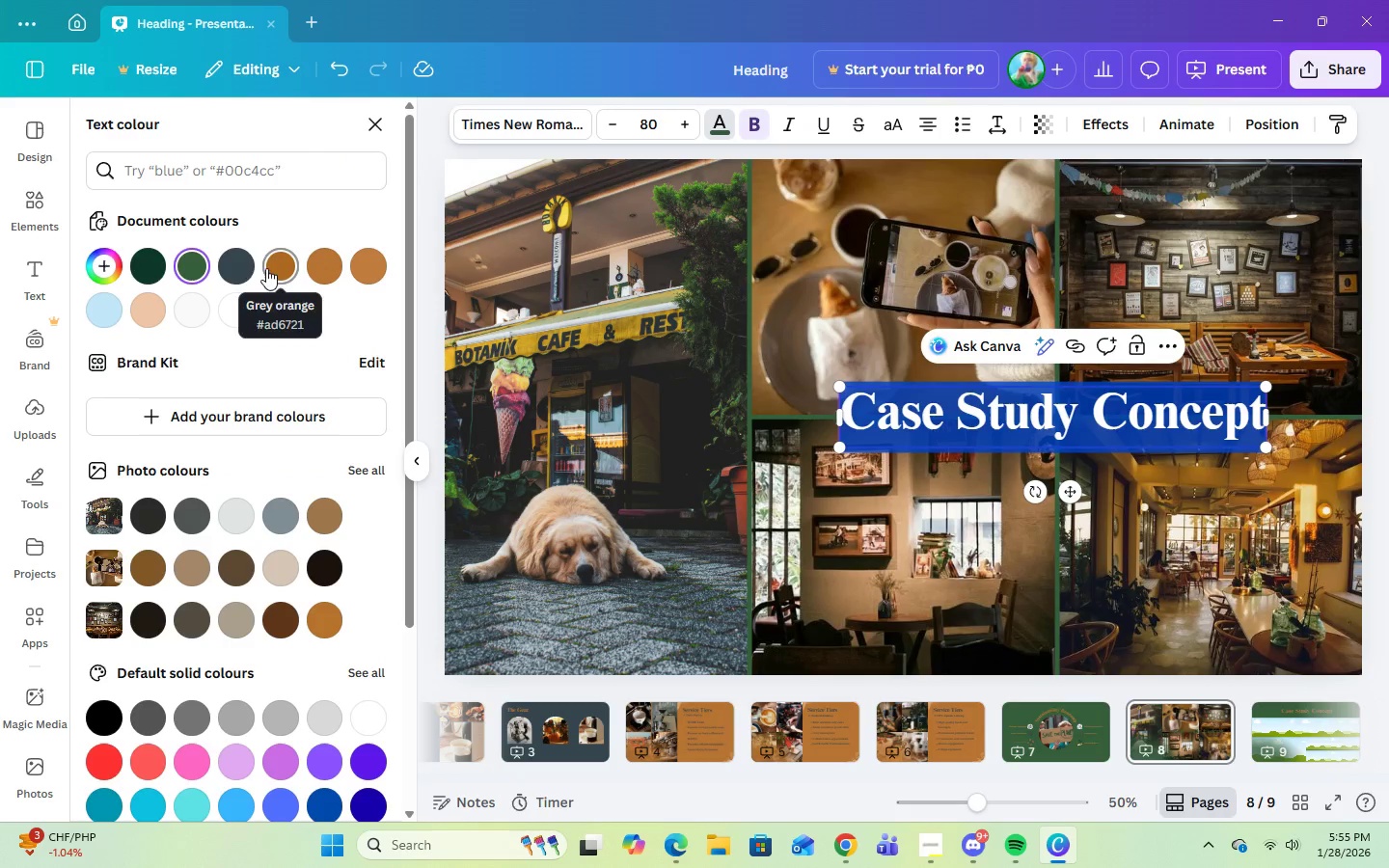 
left_click([237, 272])
 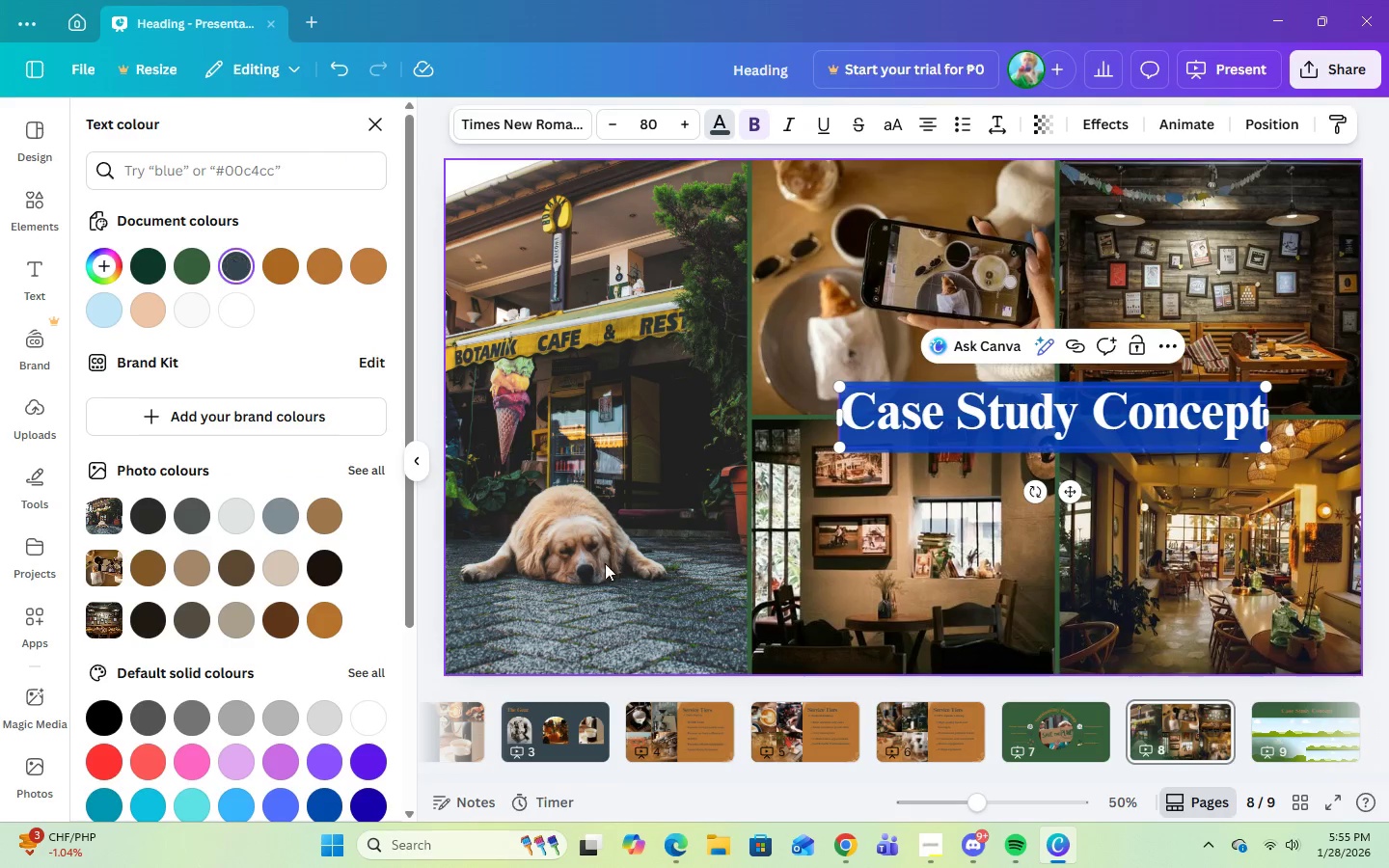 
left_click([619, 580])
 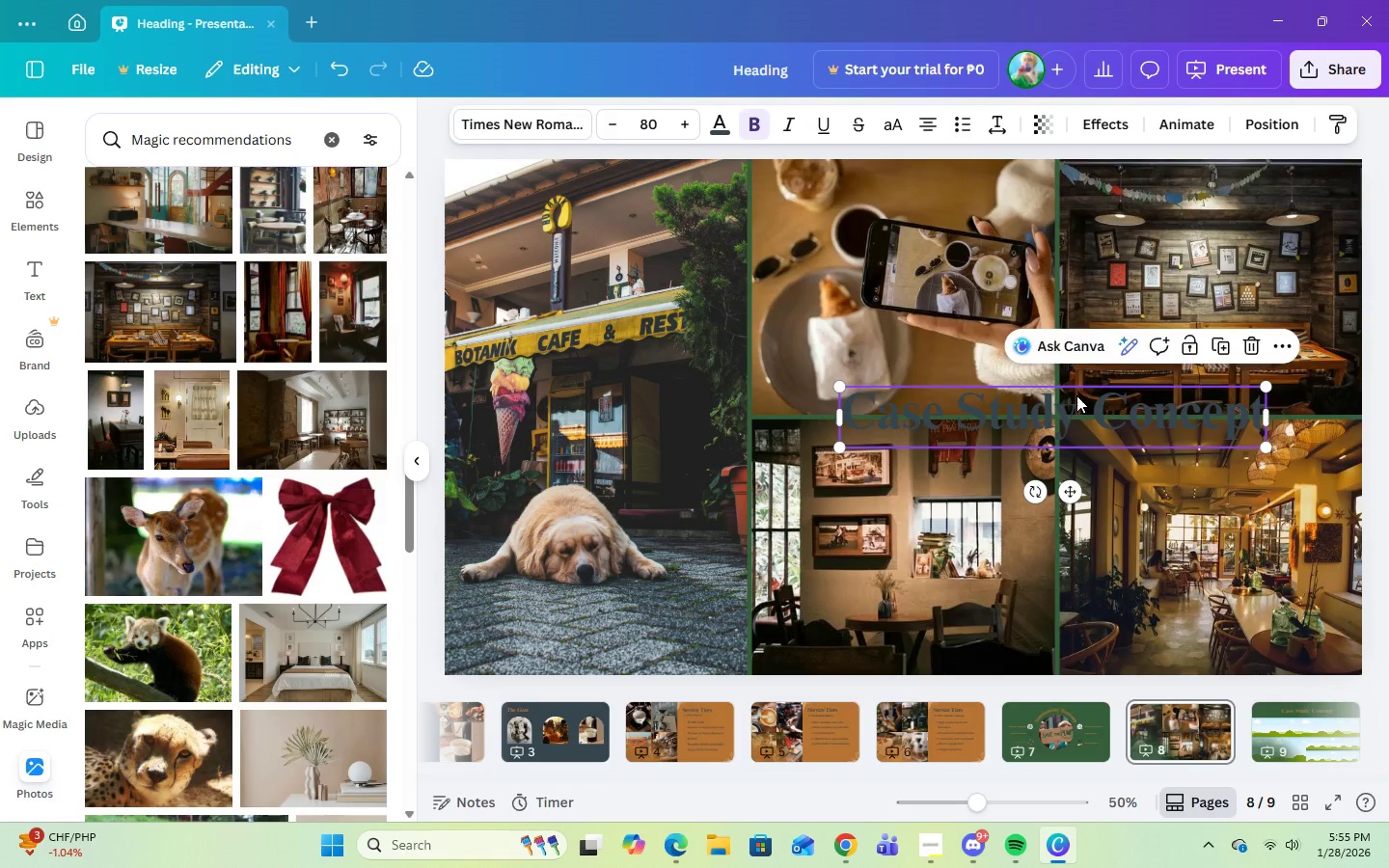 
double_click([1076, 395])
 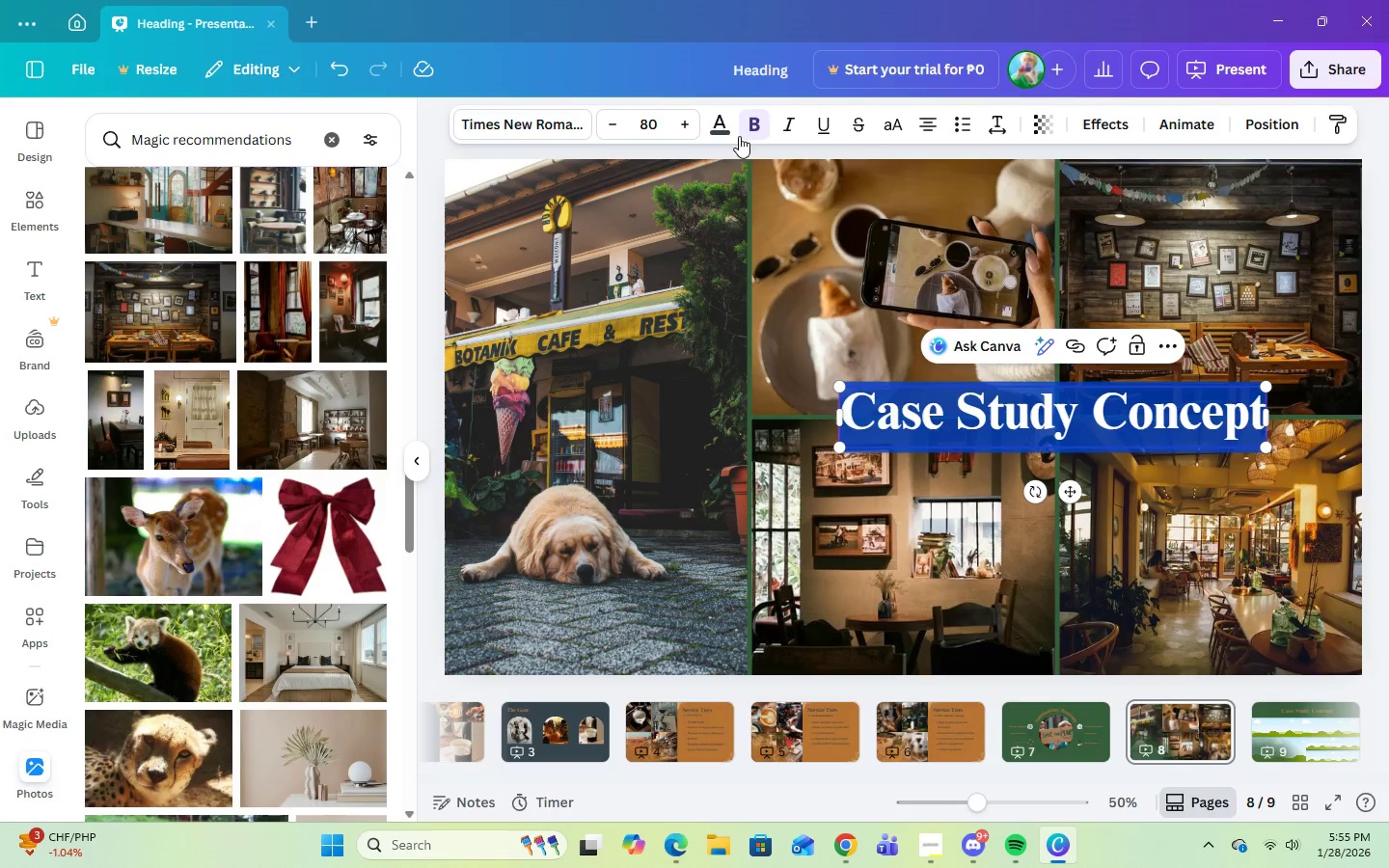 
left_click([719, 128])
 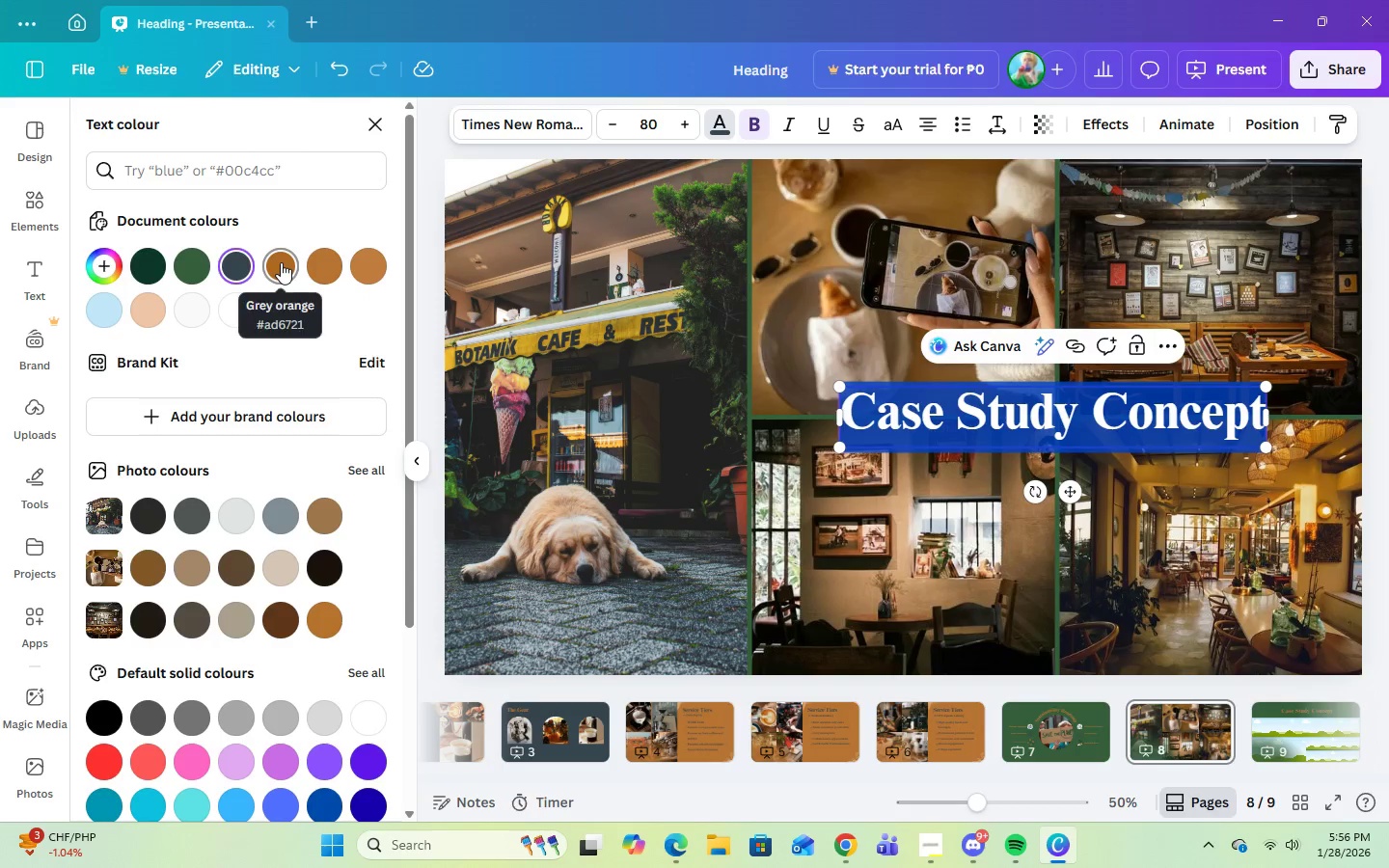 
left_click([313, 267])
 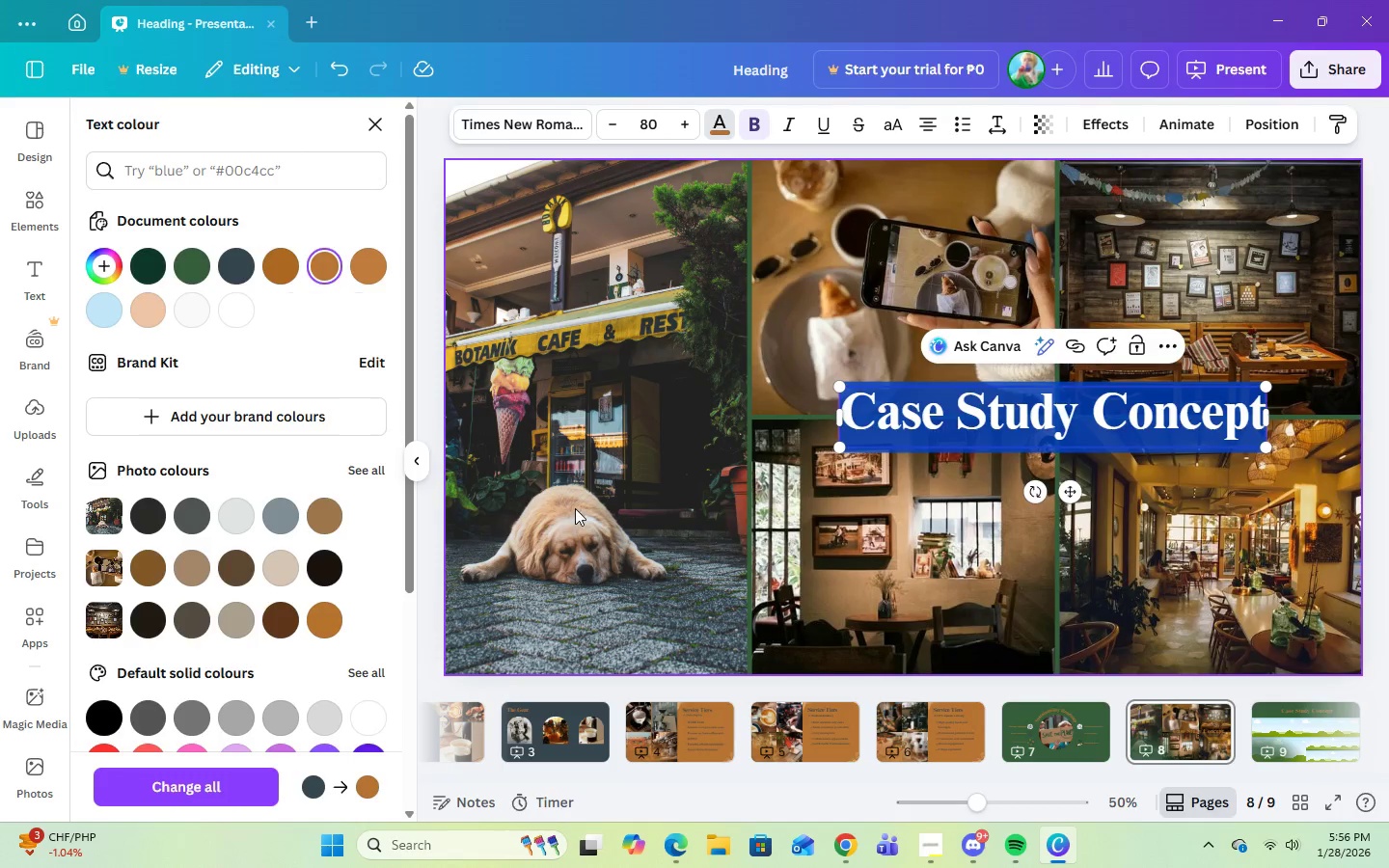 
left_click([590, 518])
 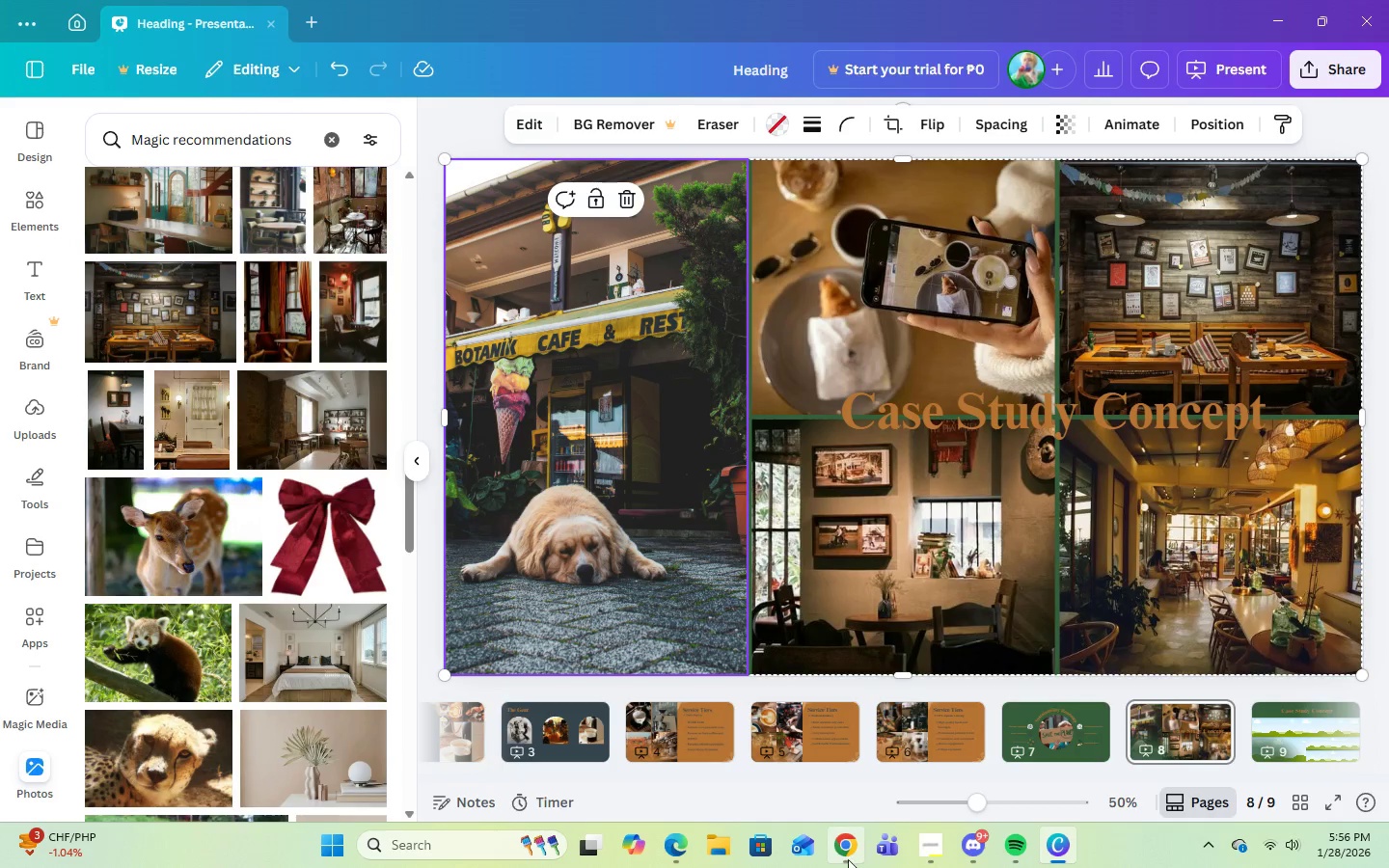 
left_click([846, 855])
 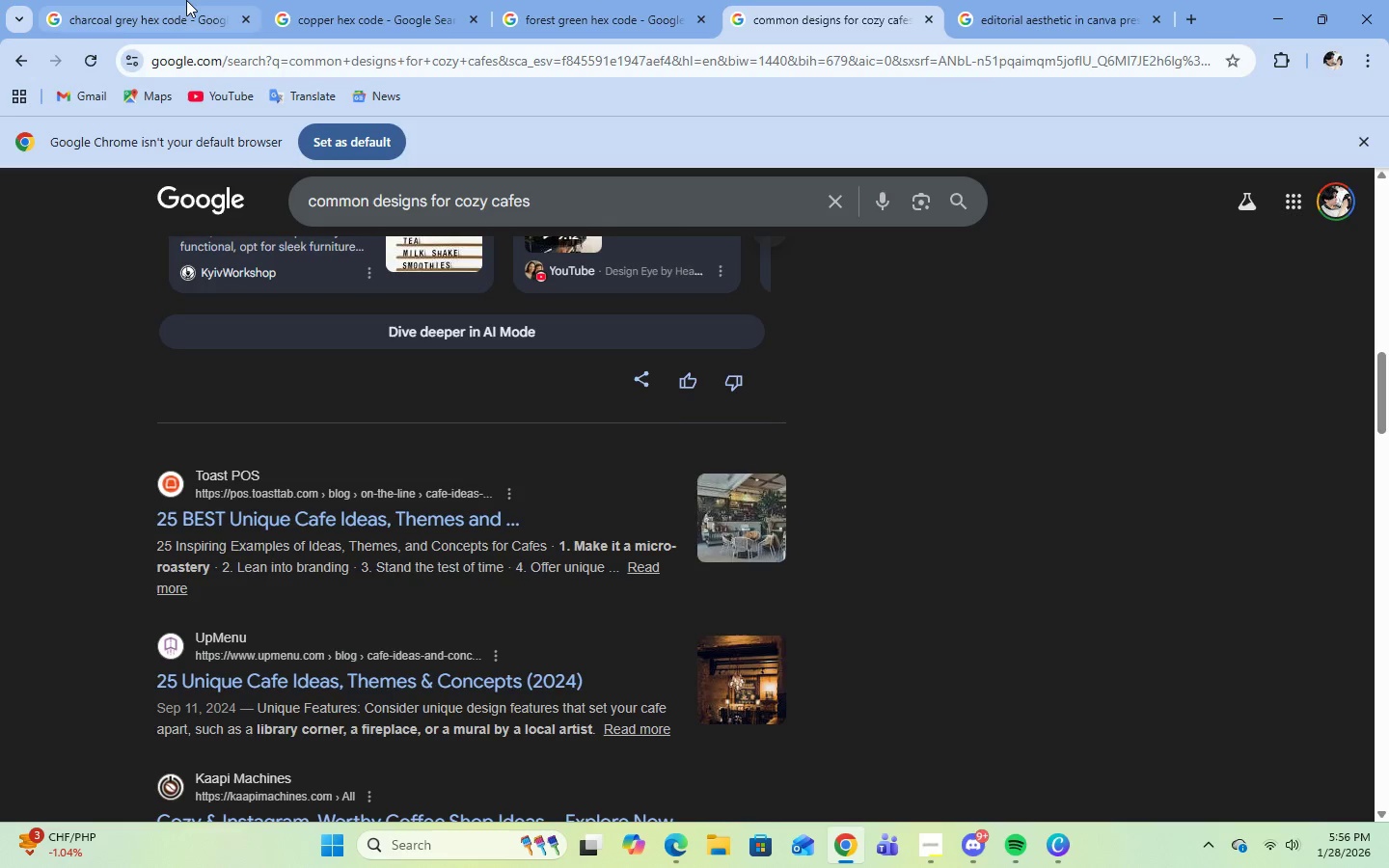 
left_click([185, 0])
 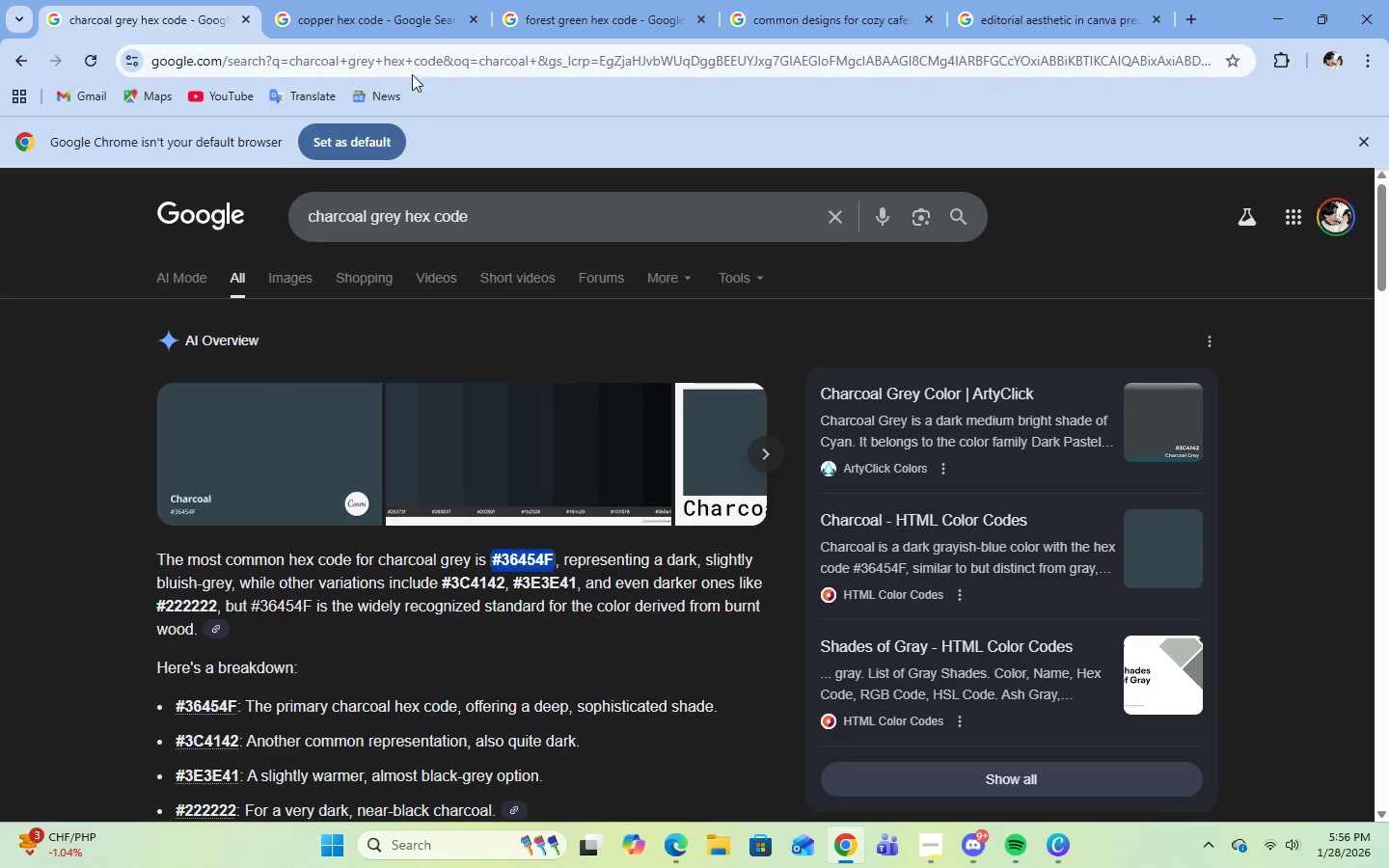 
left_click([388, 31])
 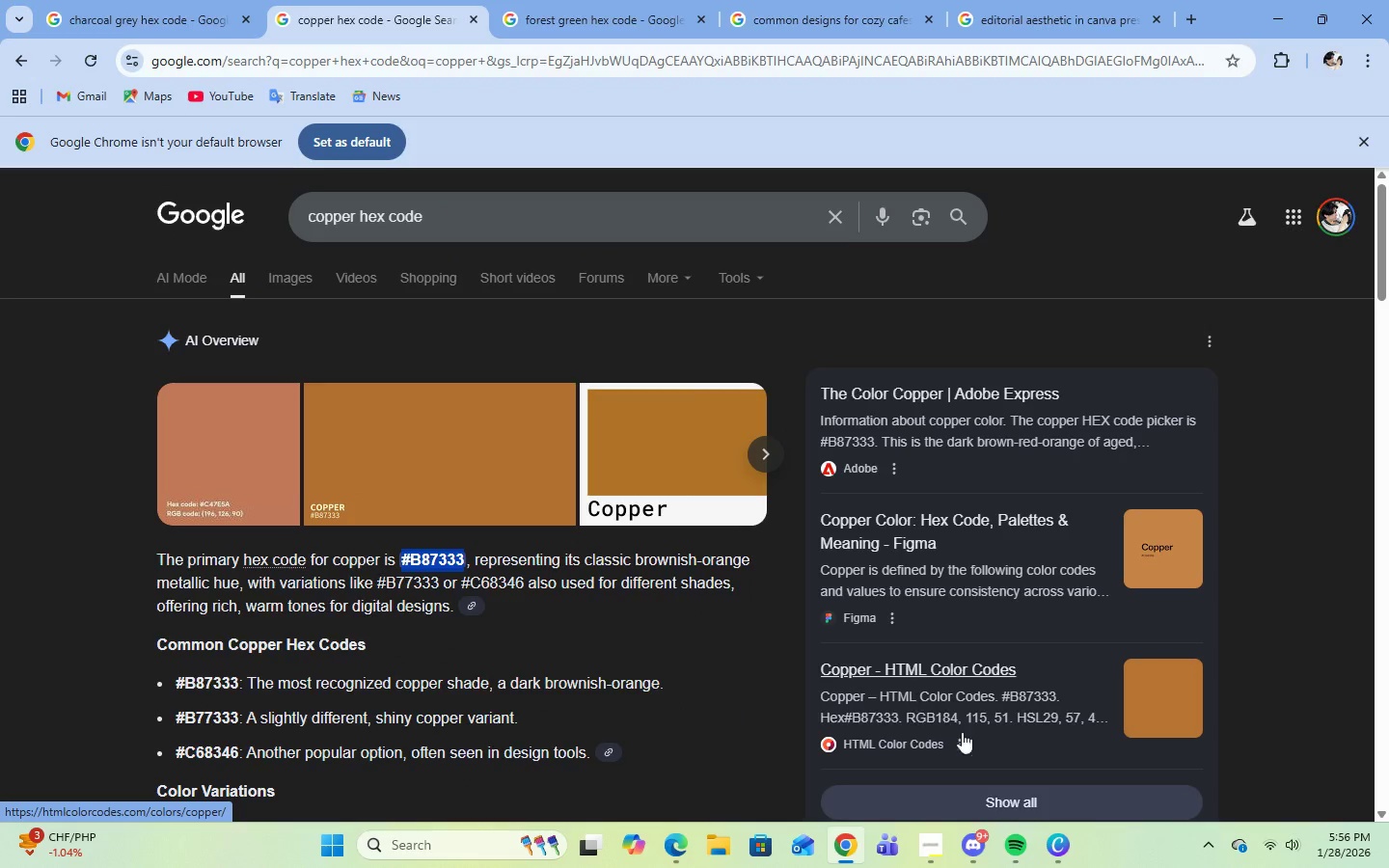 
left_click([1049, 855])
 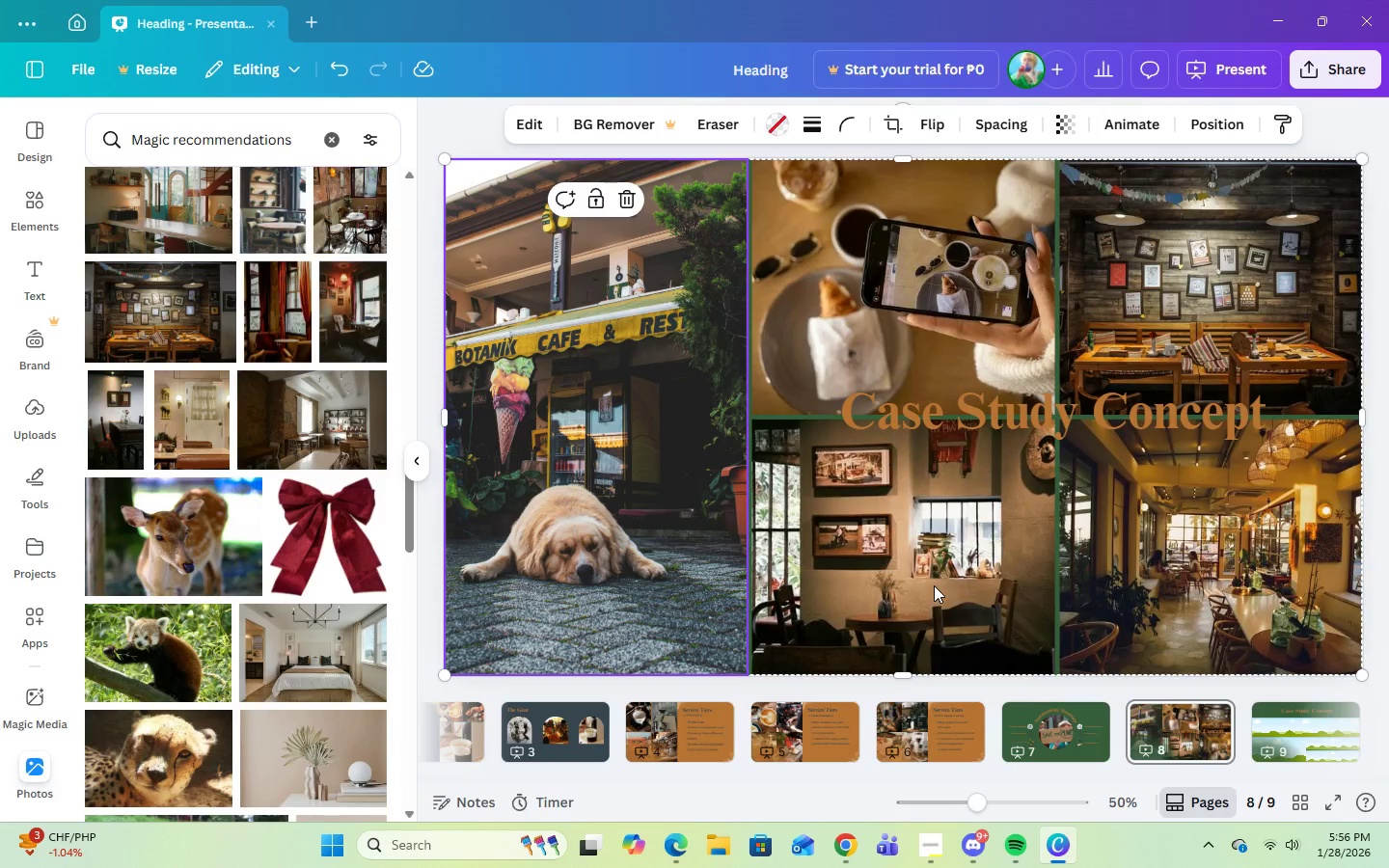 
left_click([609, 562])
 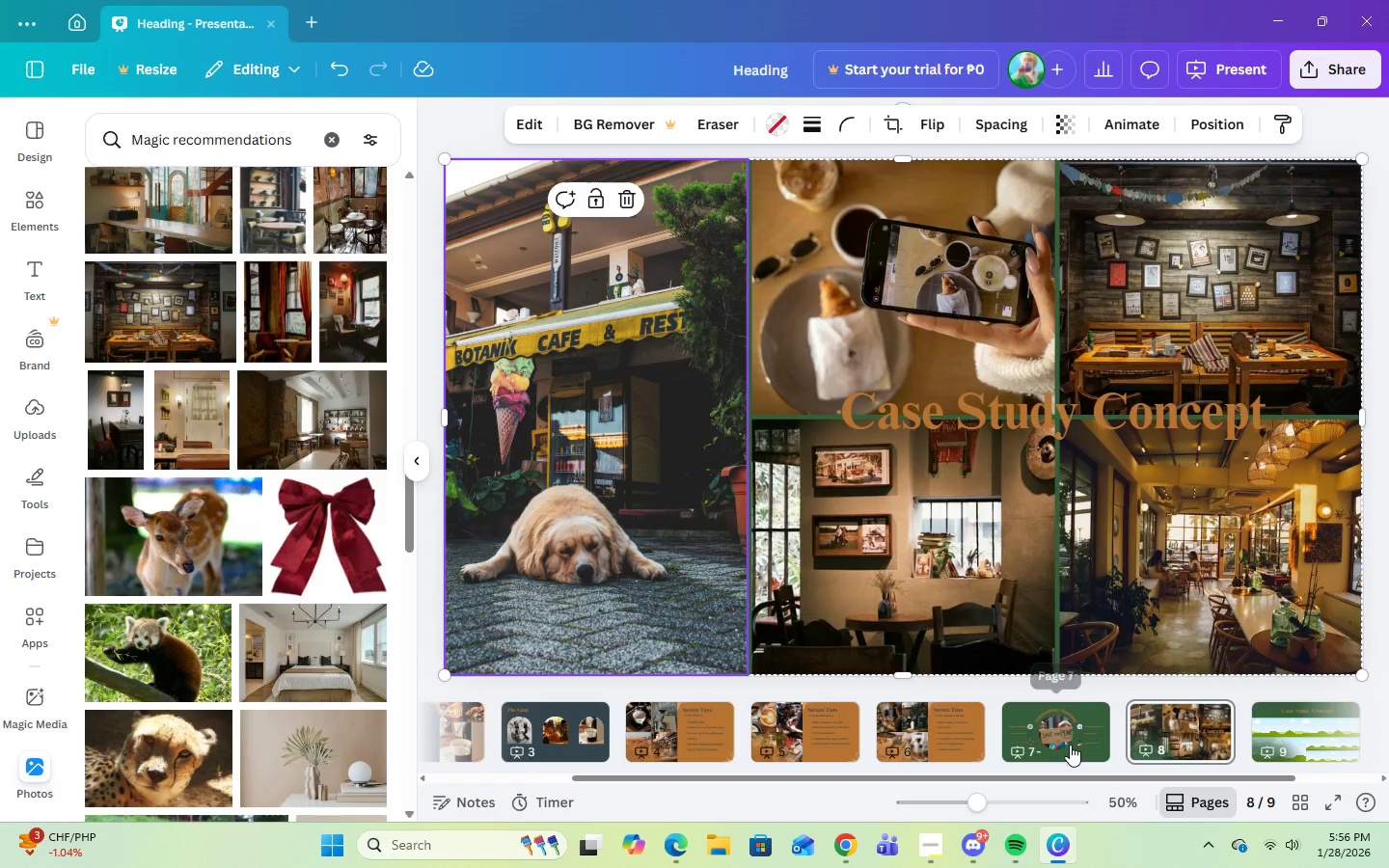 
left_click([1070, 745])
 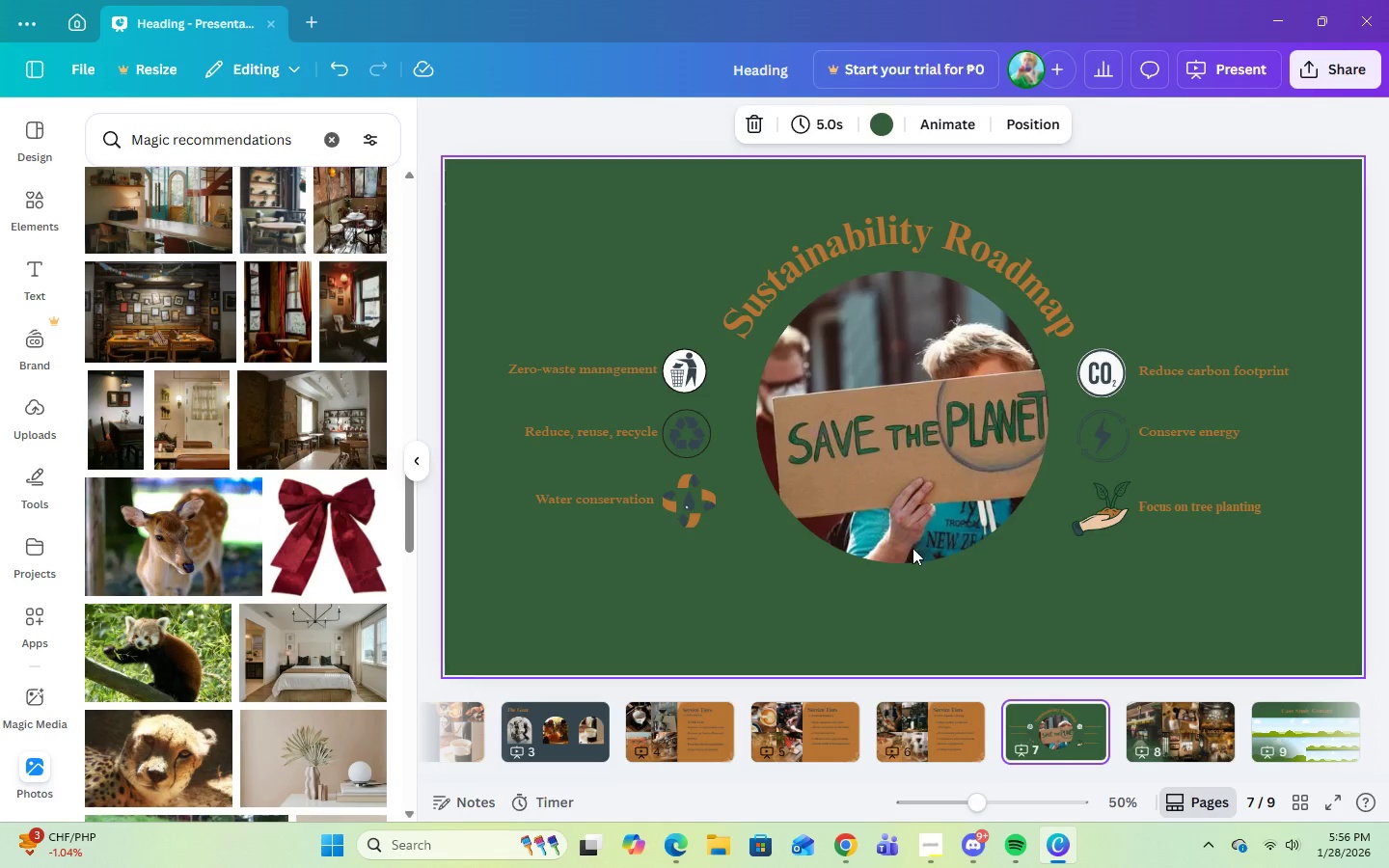 
left_click([882, 475])
 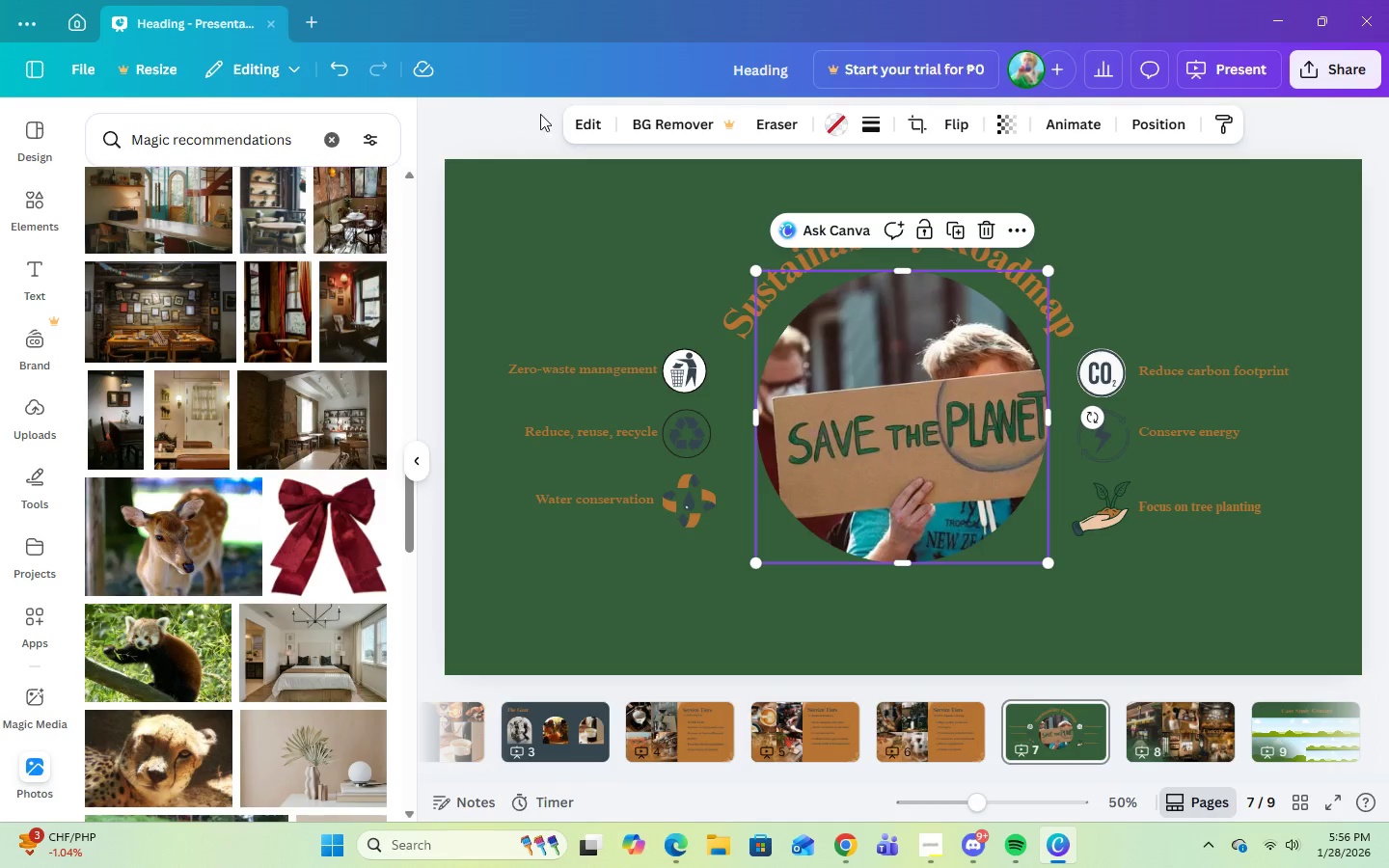 
left_click([592, 128])
 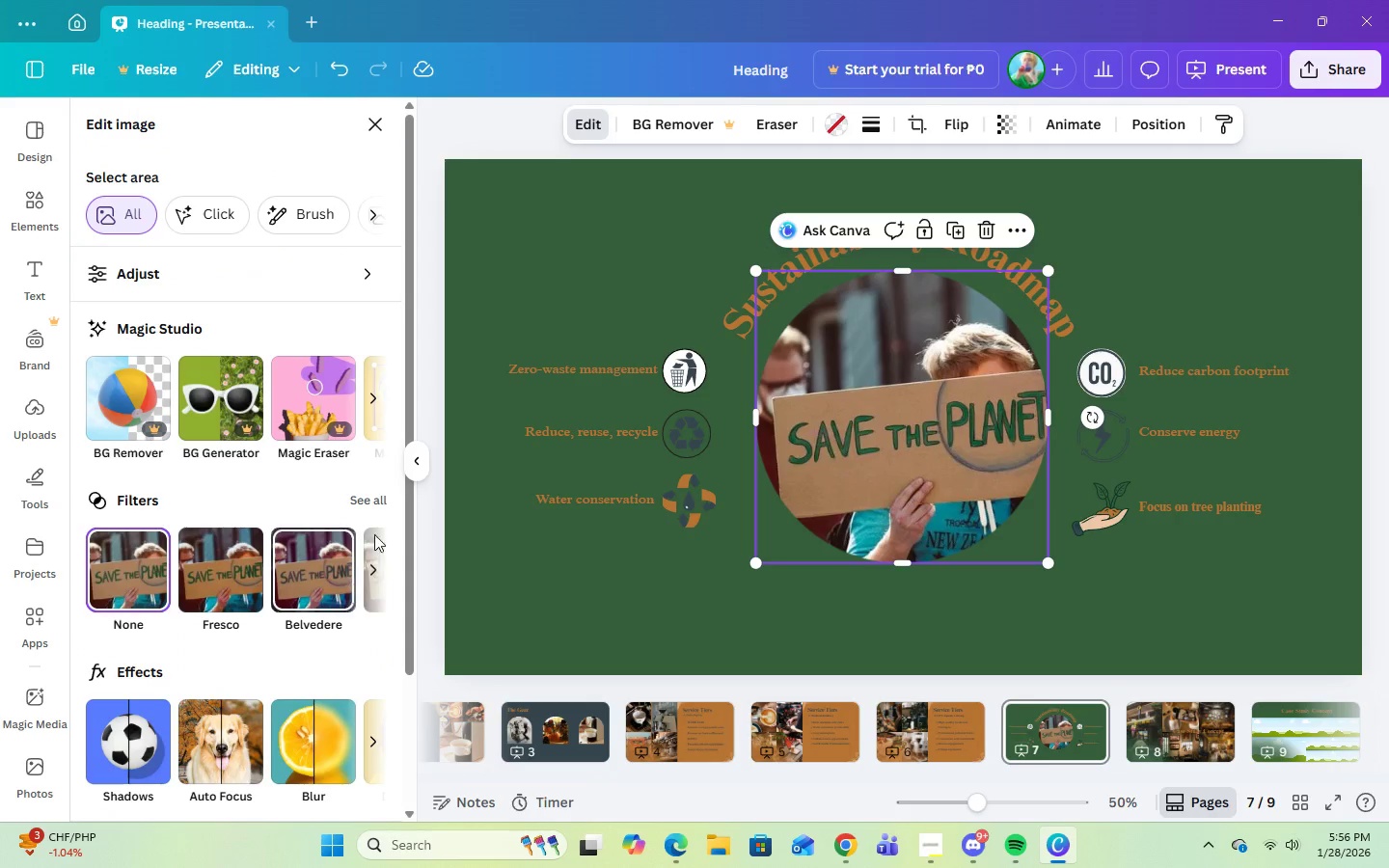 
left_click([374, 502])
 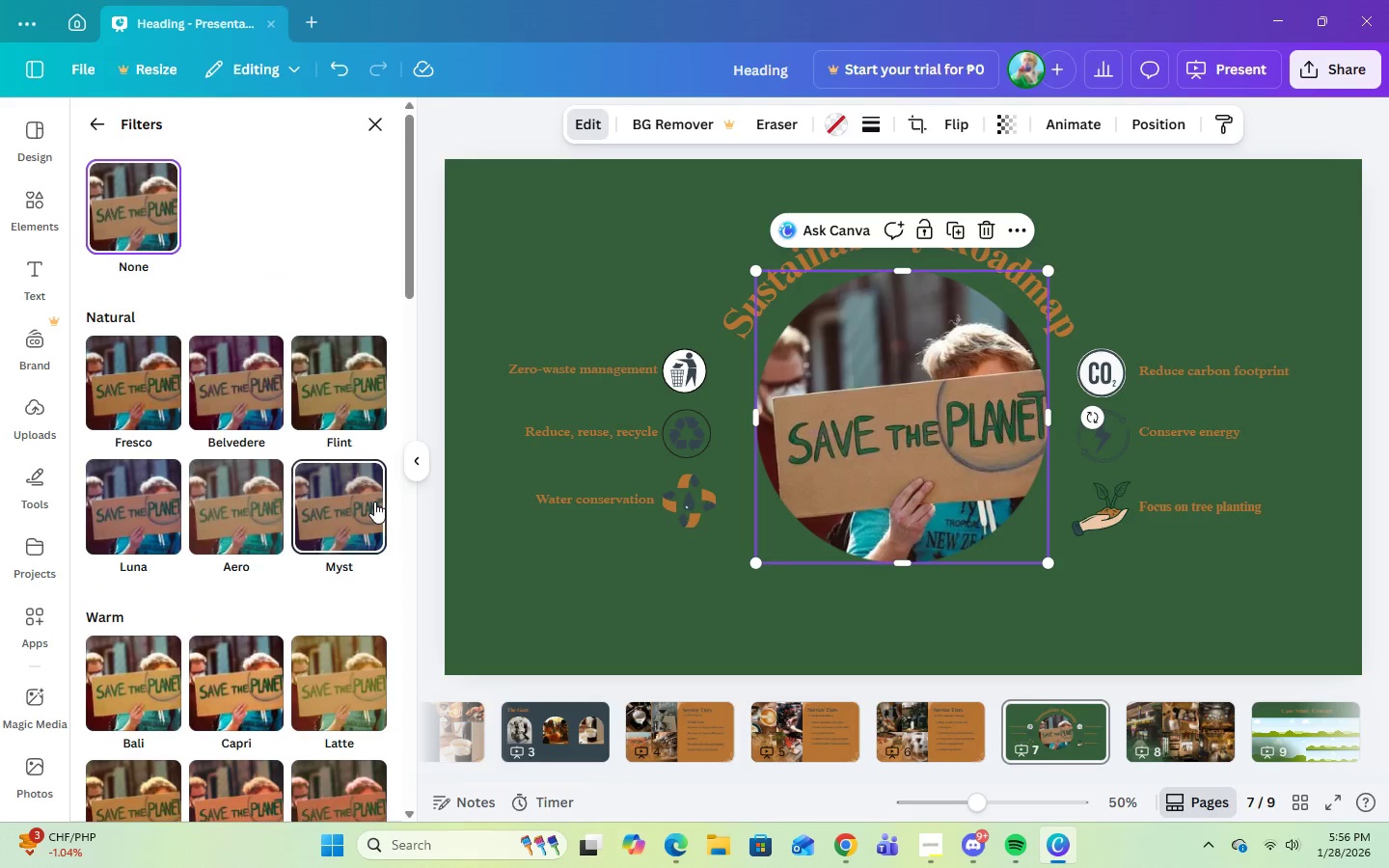 
scroll: coordinate [374, 502], scroll_direction: down, amount: 3.0
 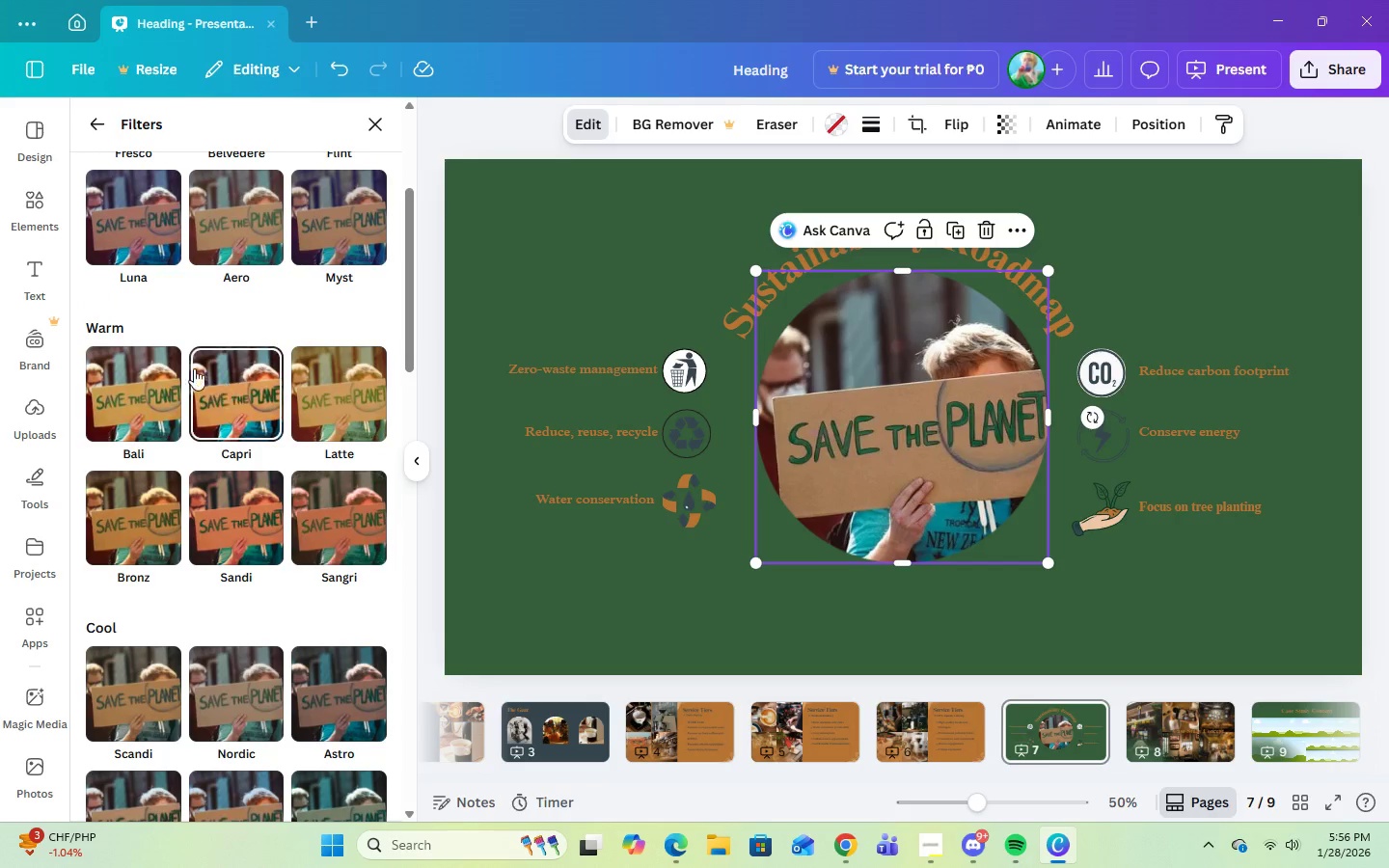 
left_click([192, 368])
 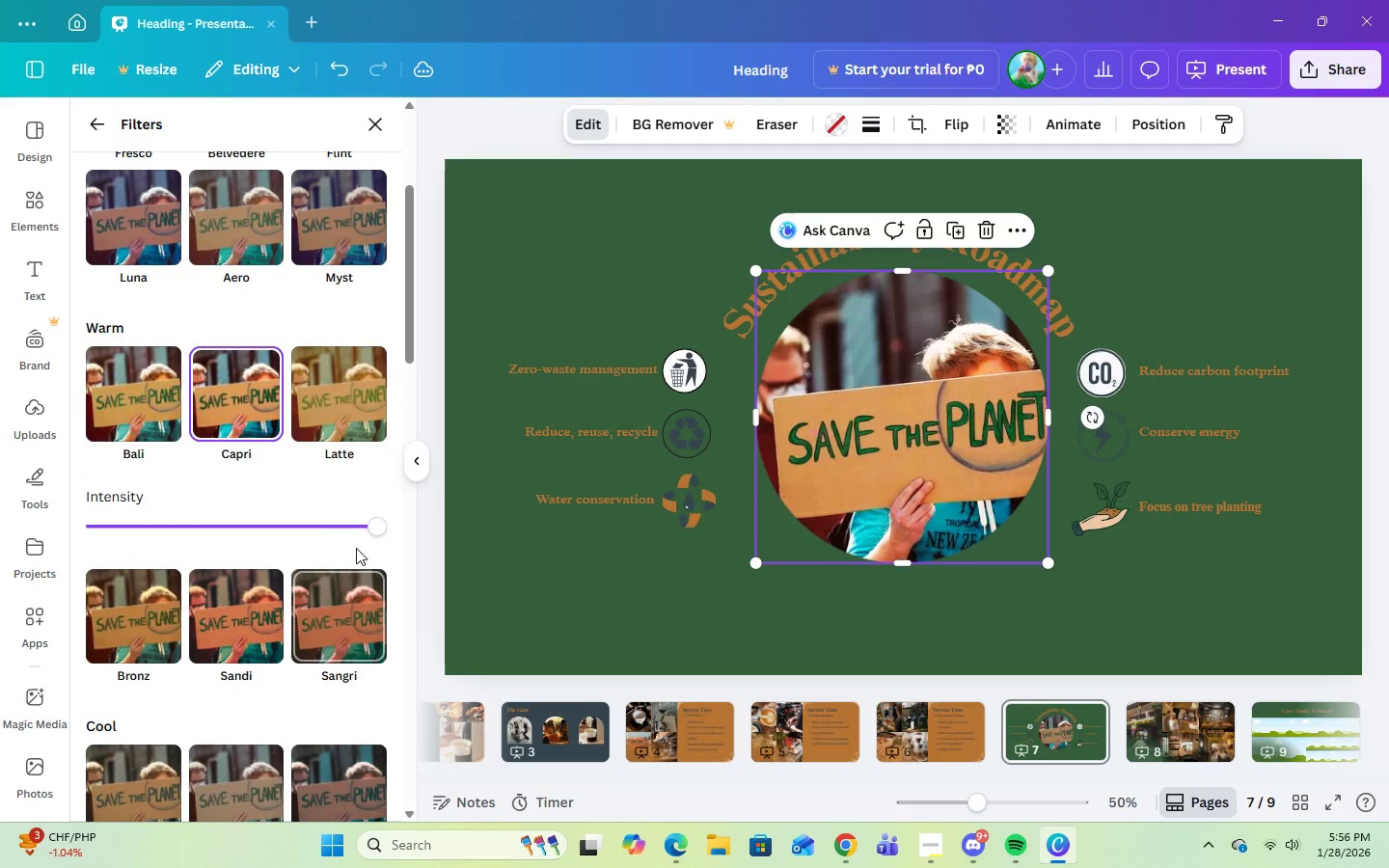 
left_click_drag(start_coordinate=[363, 525], to_coordinate=[285, 528])
 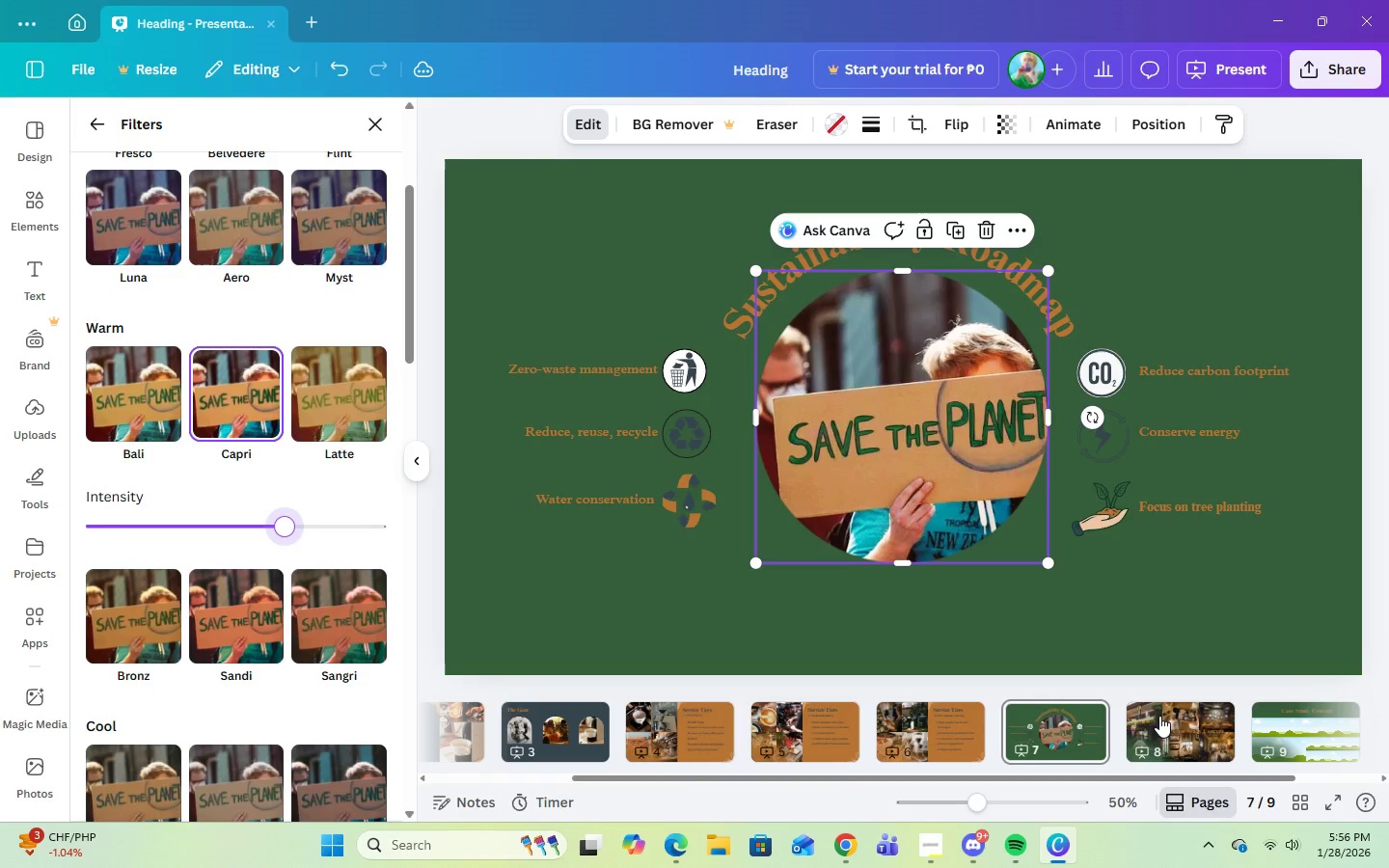 
left_click([1171, 728])
 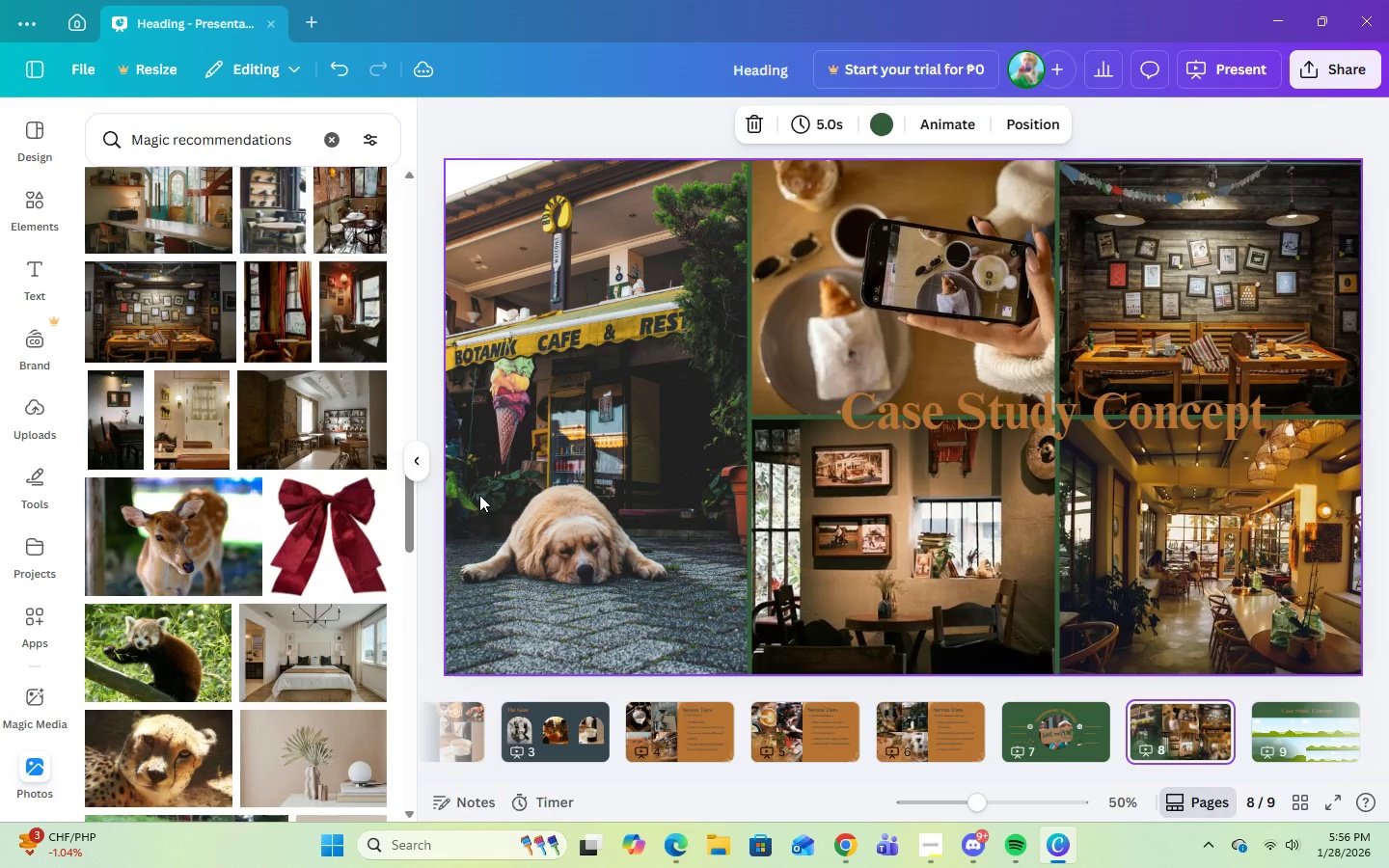 
left_click([504, 499])
 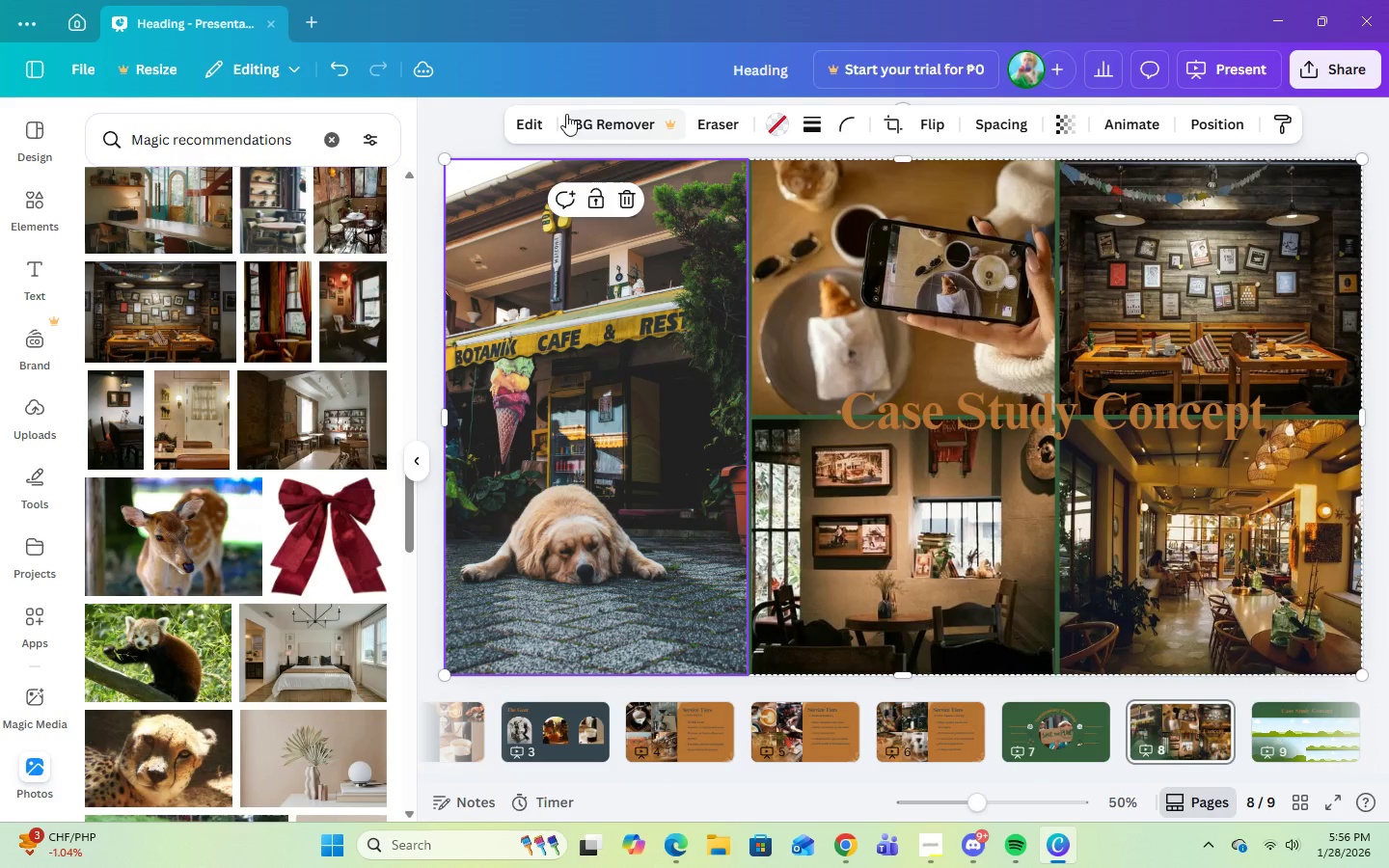 
left_click([532, 120])
 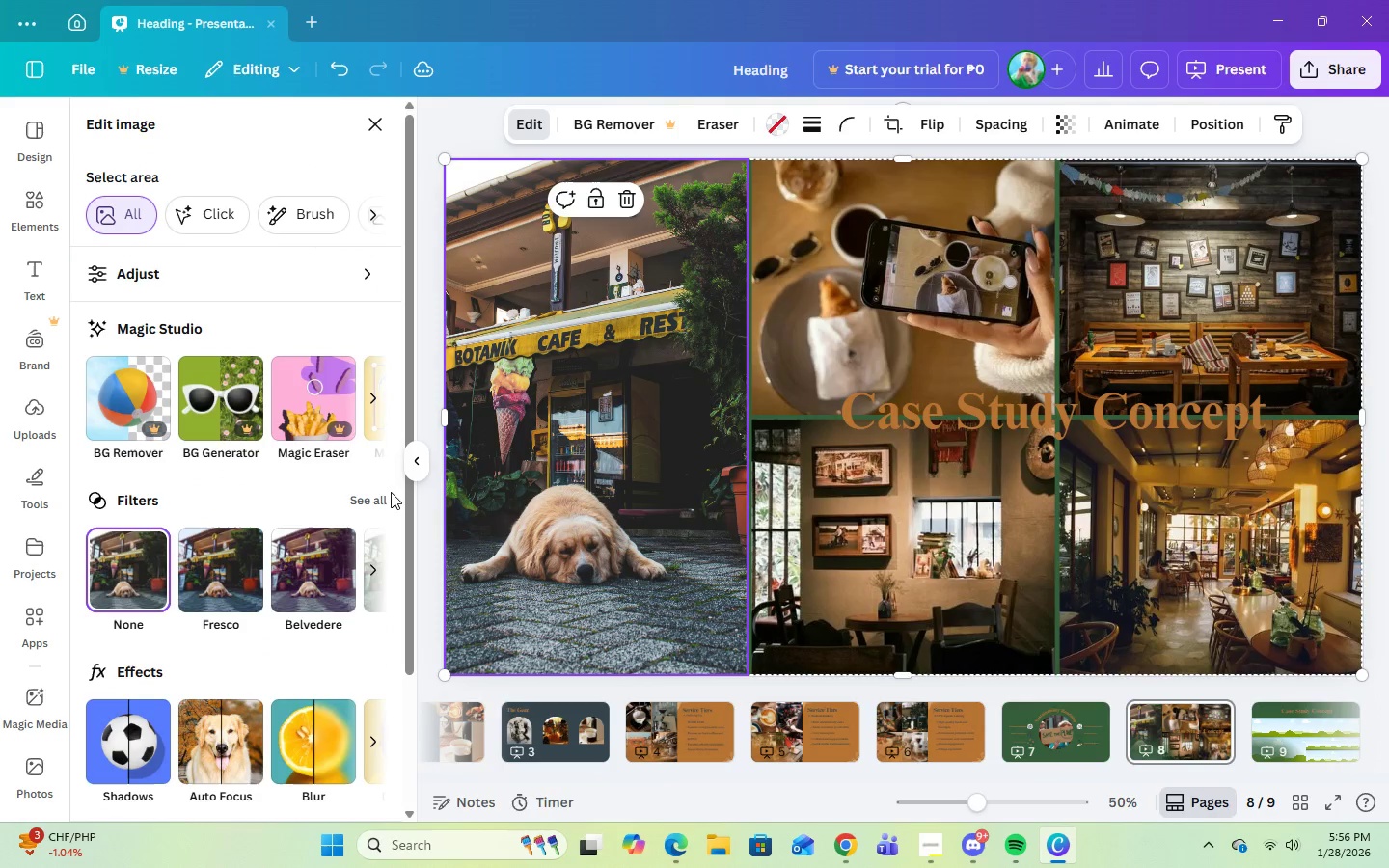 
double_click([374, 500])
 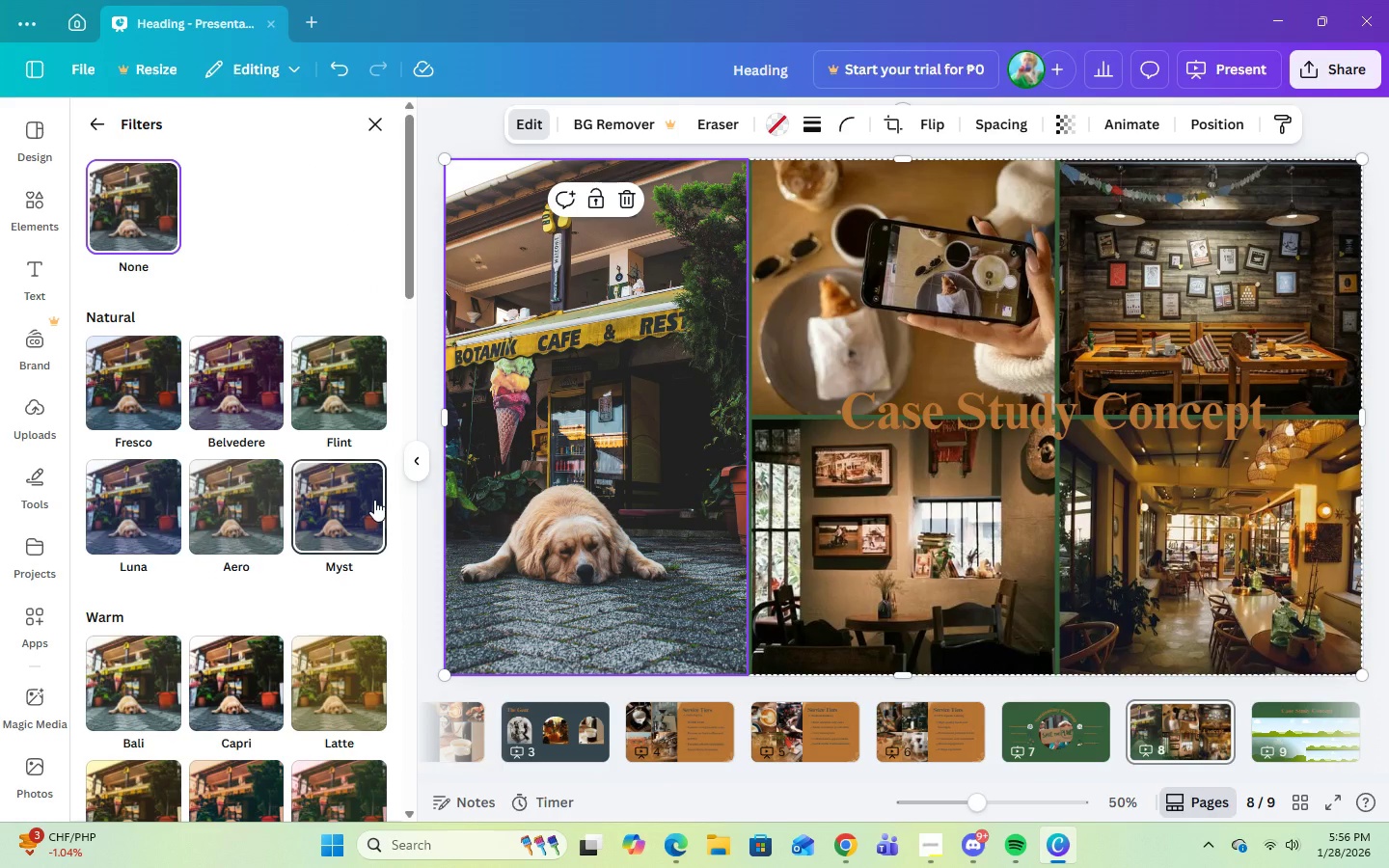 
scroll: coordinate [374, 500], scroll_direction: down, amount: 2.0
 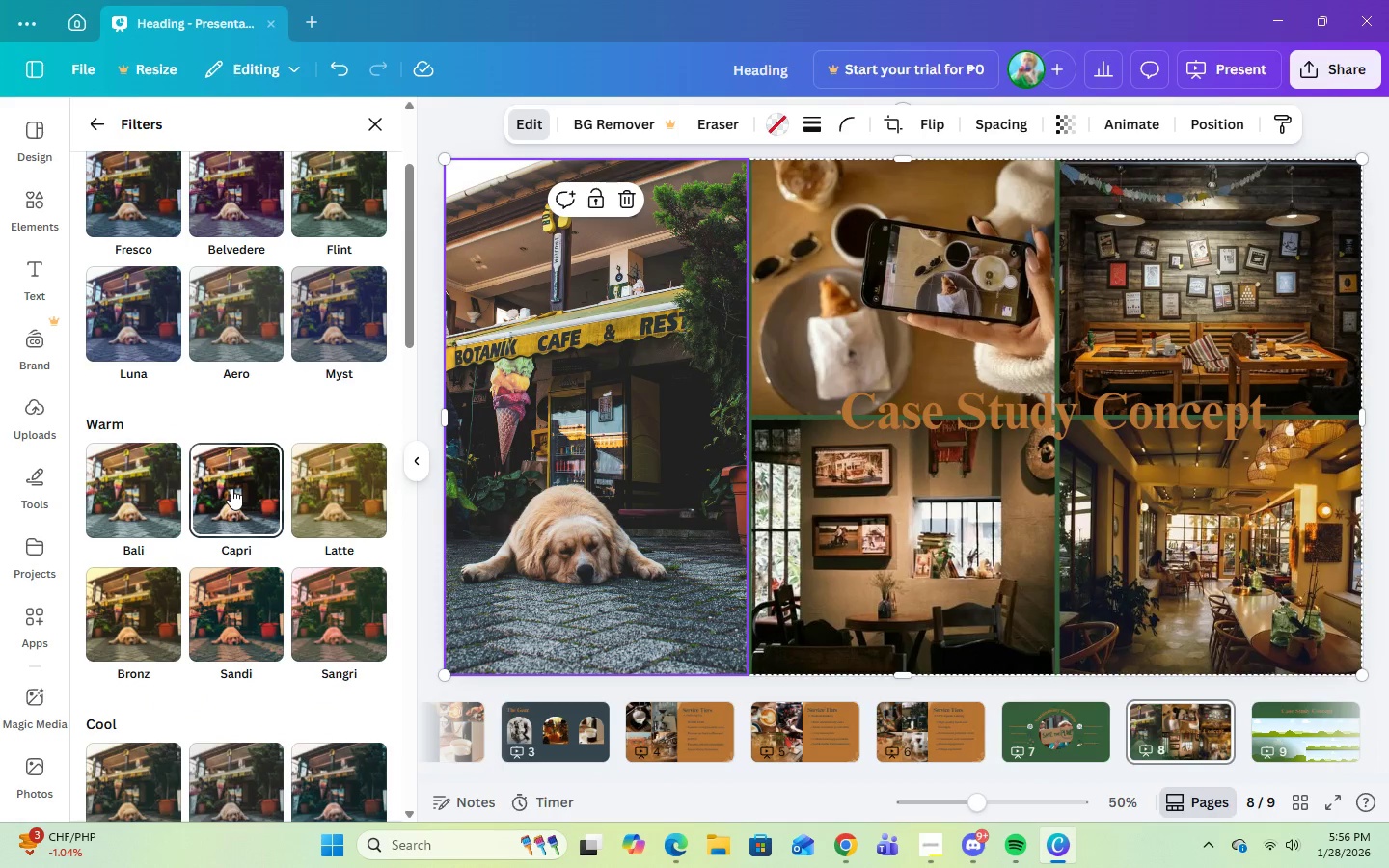 
left_click([232, 488])
 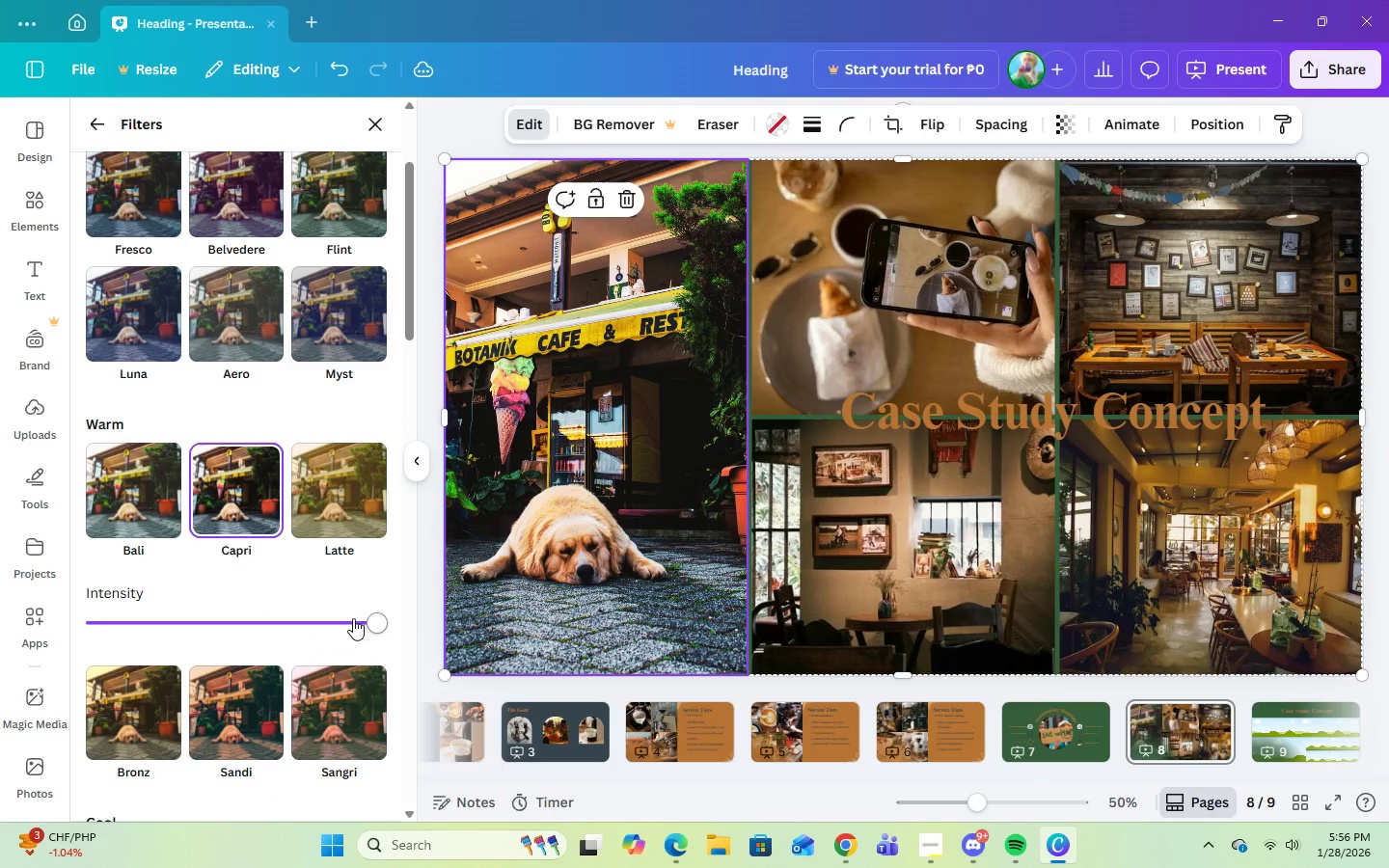 
left_click_drag(start_coordinate=[370, 622], to_coordinate=[282, 624])
 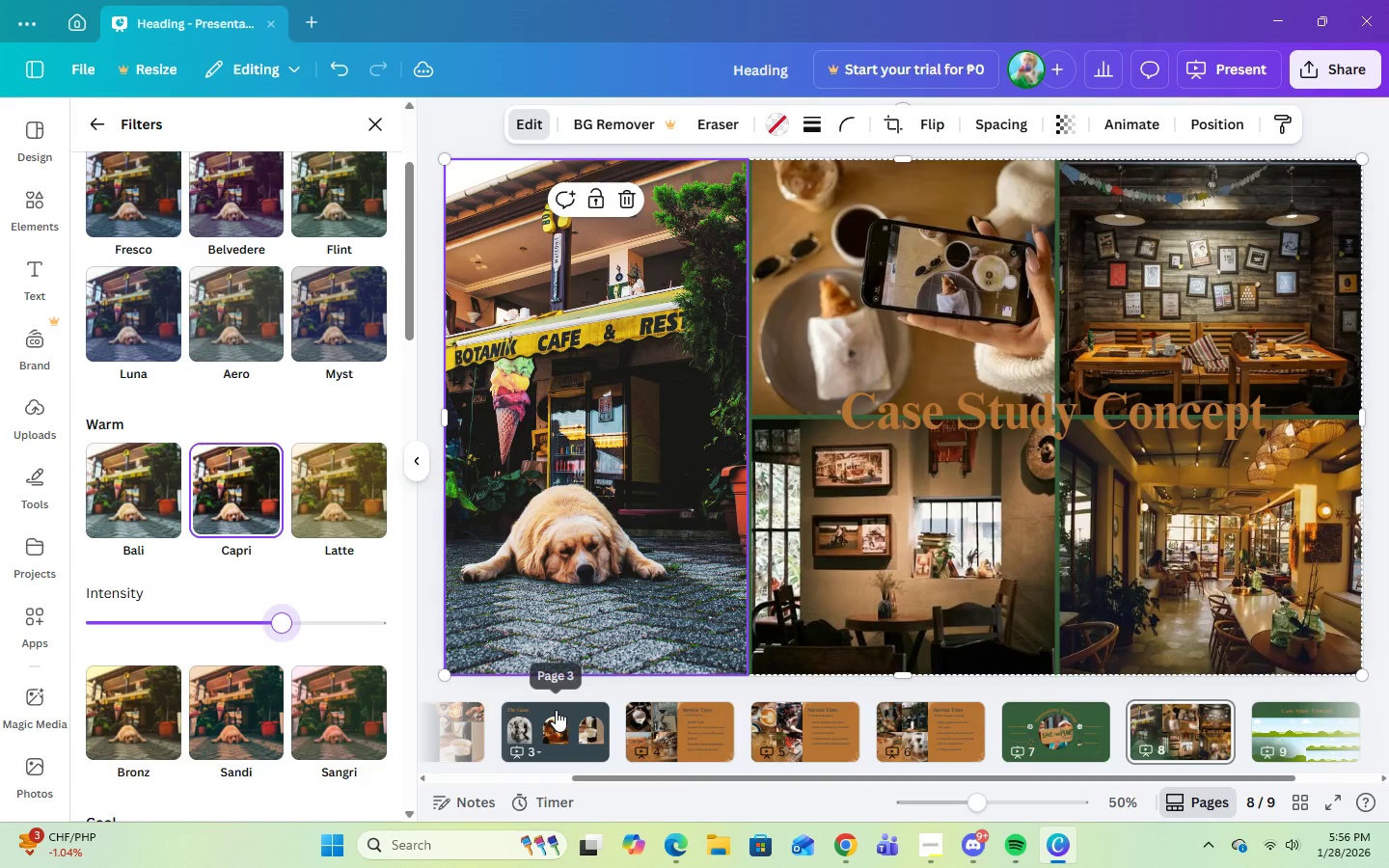 
left_click([556, 710])
 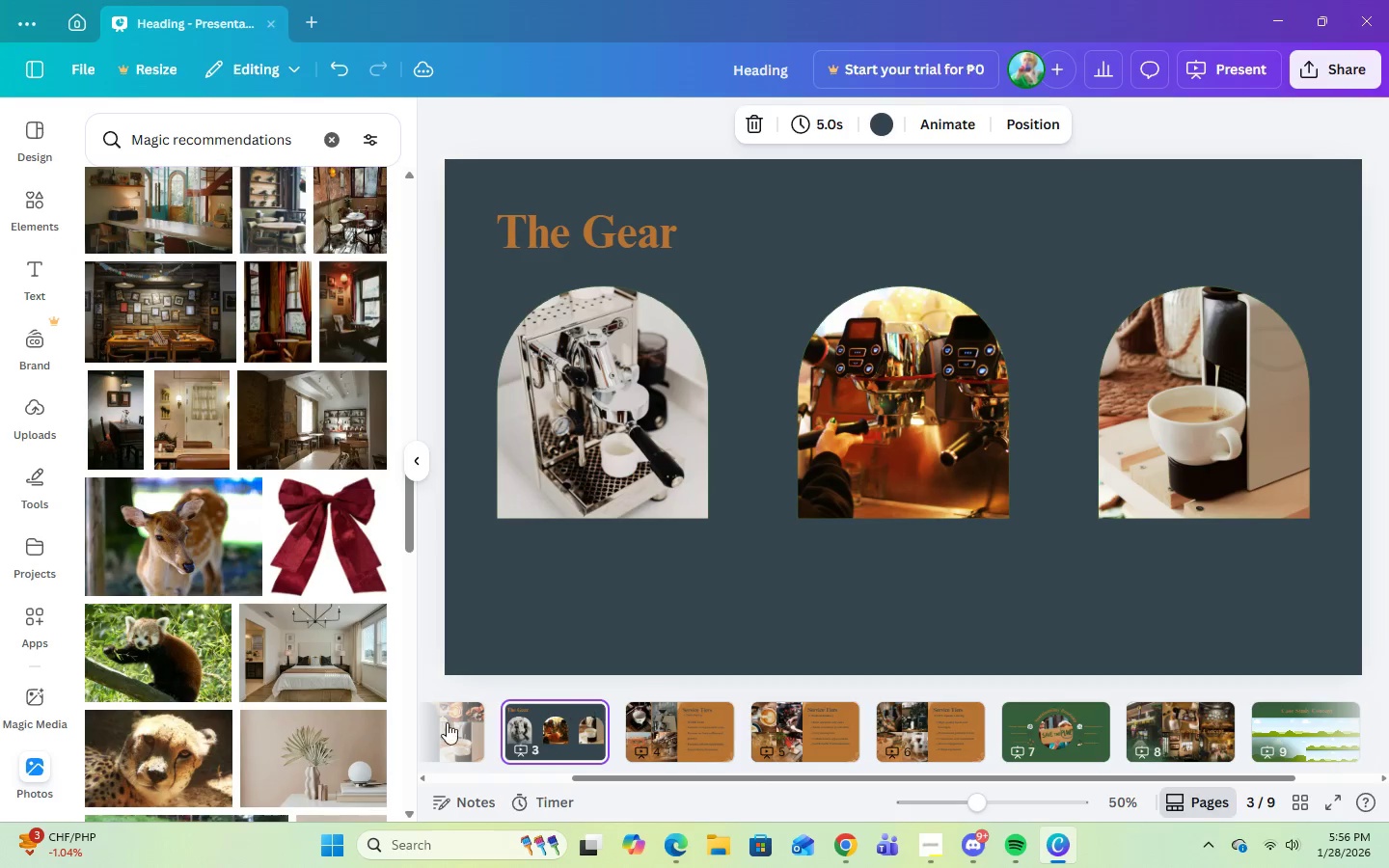 
left_click([443, 723])
 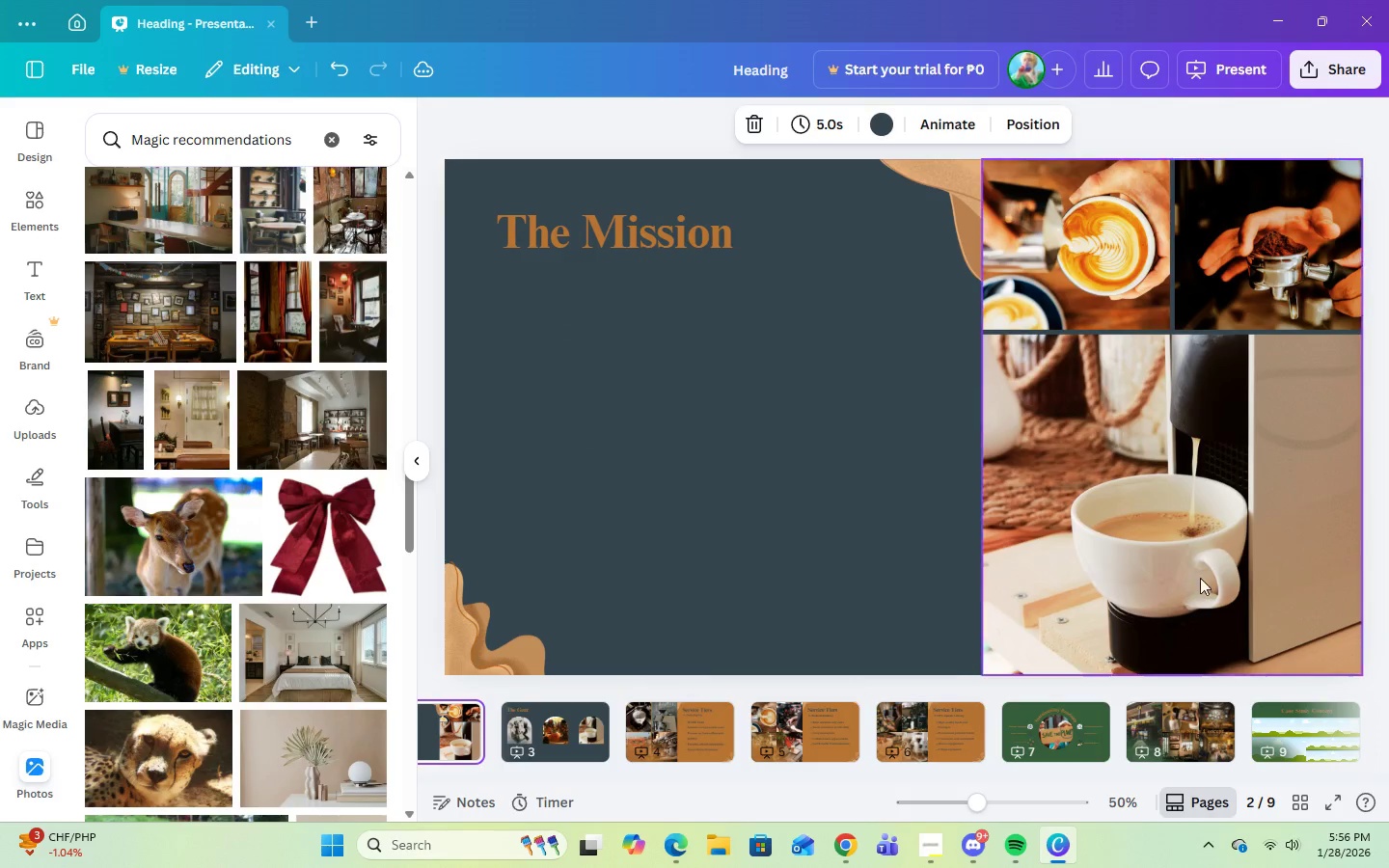 
left_click([1255, 463])
 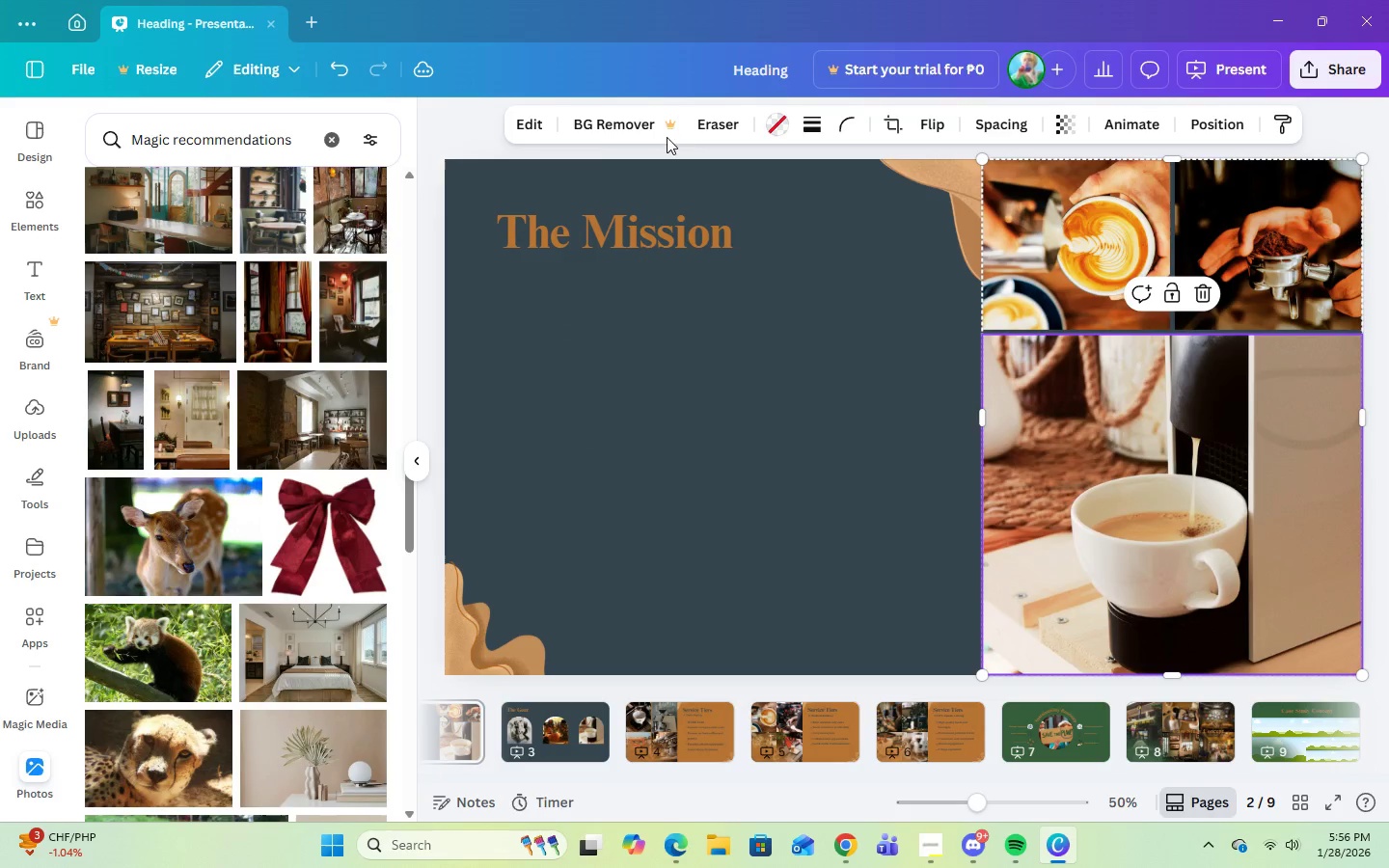 
left_click([545, 123])
 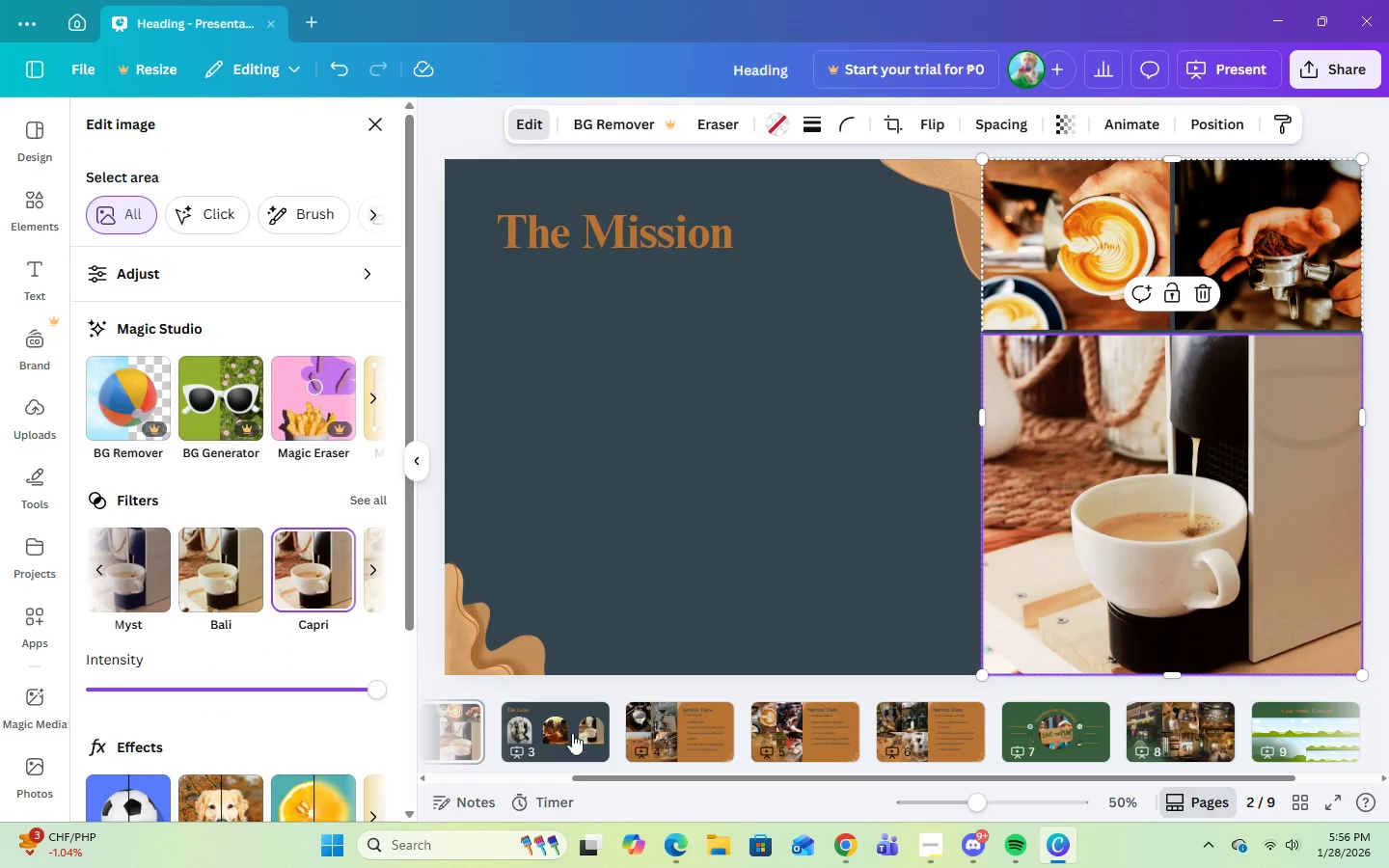 
wait(5.75)
 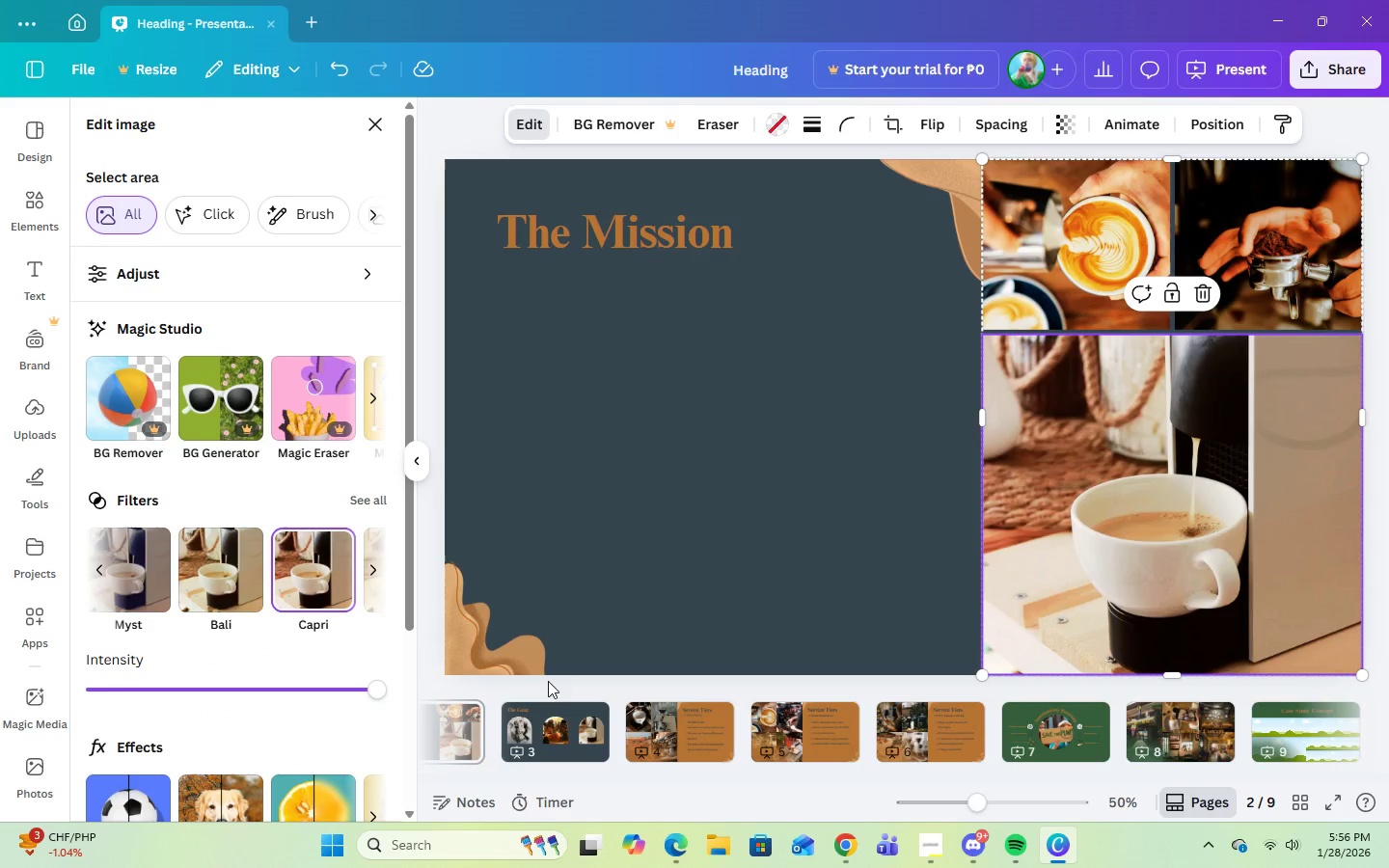 
left_click([598, 737])
 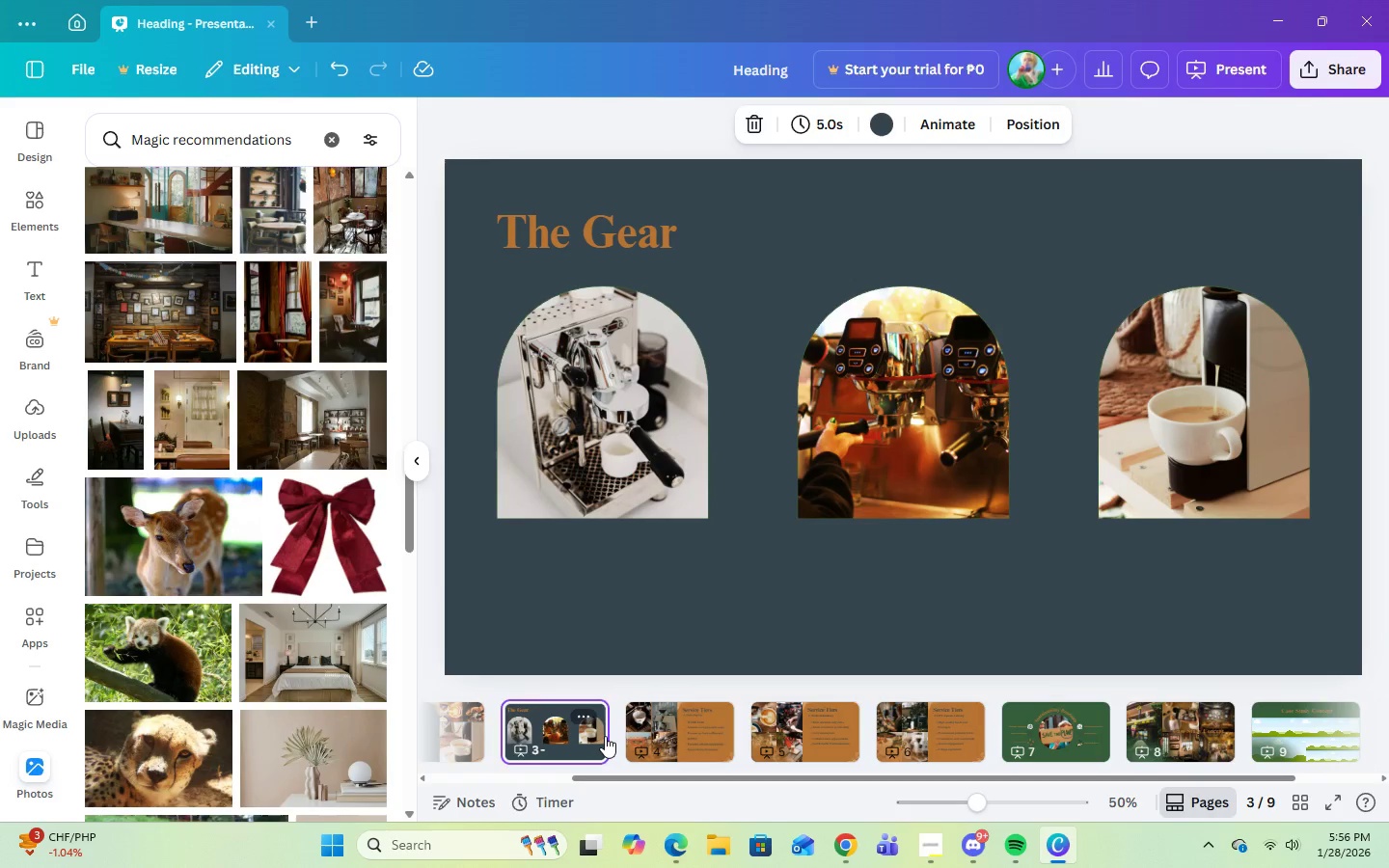 
key(ArrowLeft)
 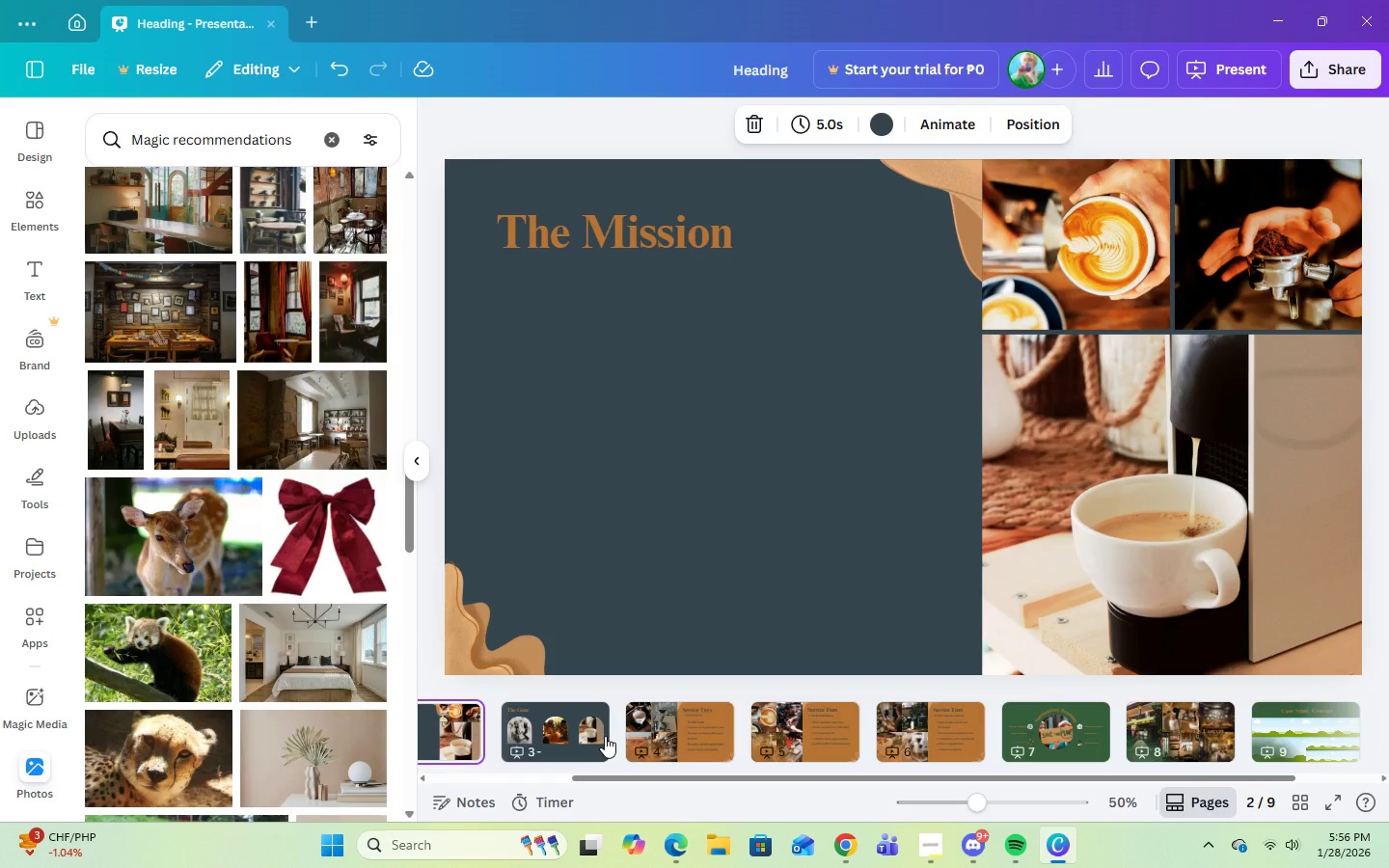 
key(ArrowLeft)
 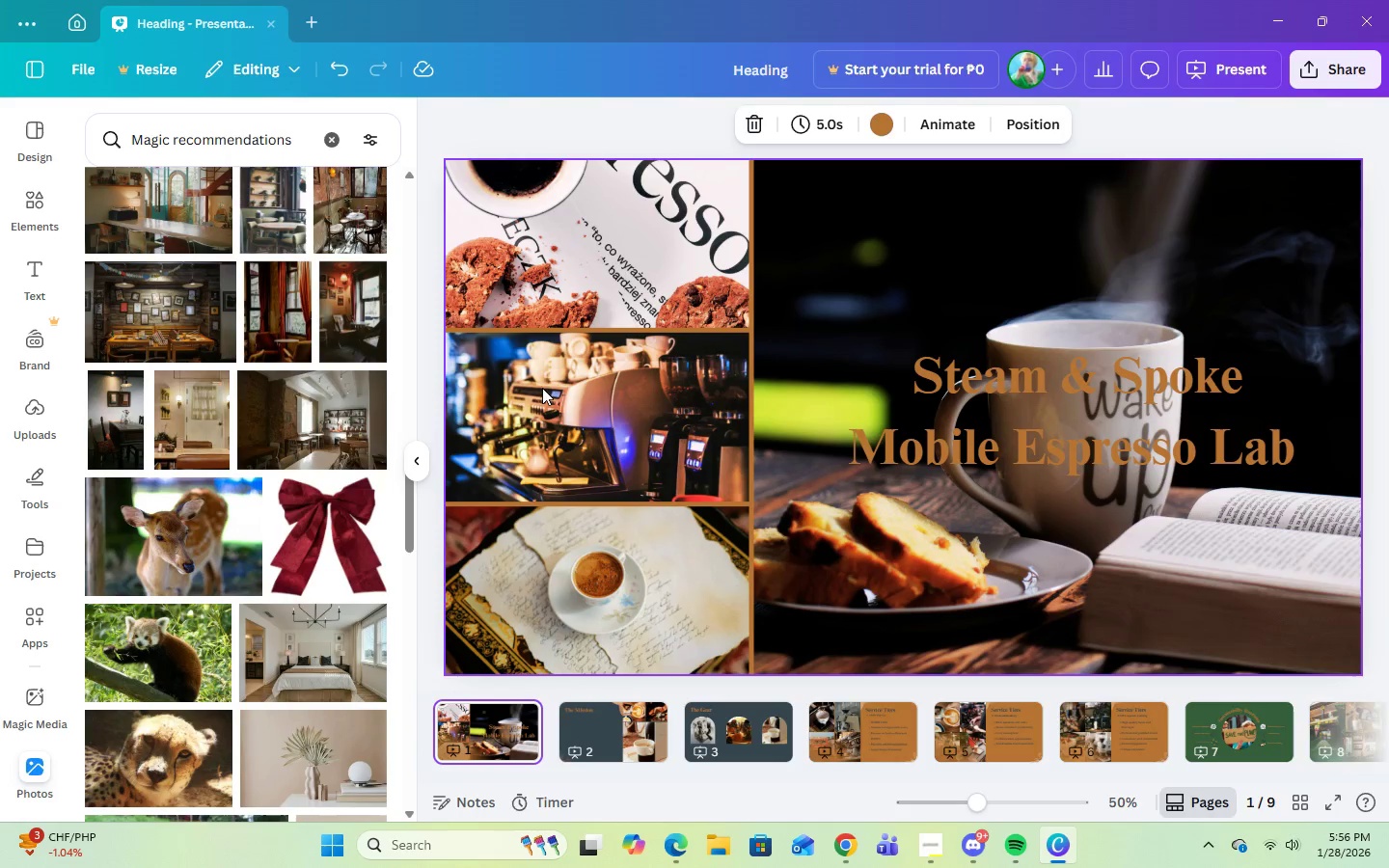 
left_click([542, 282])
 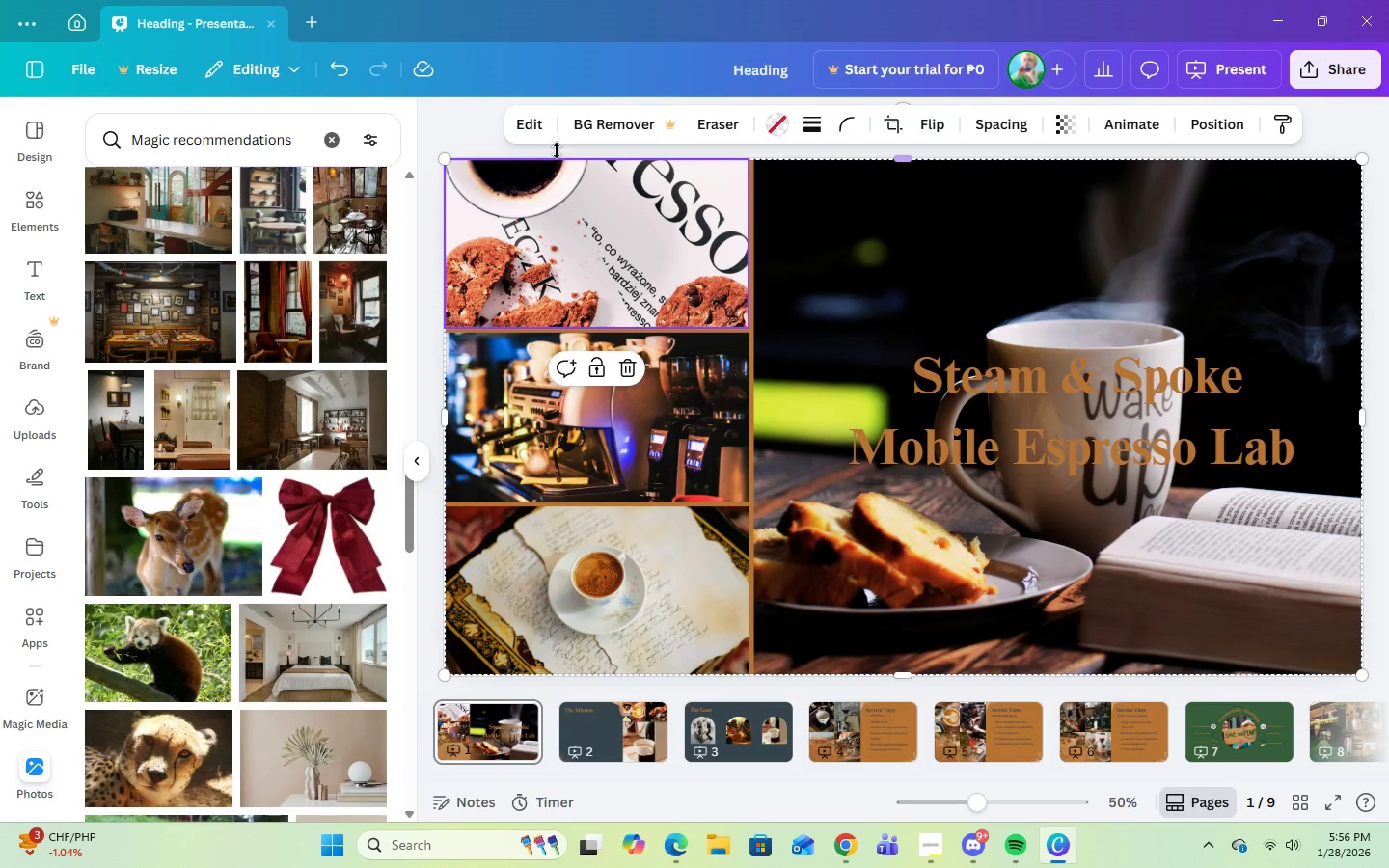 
left_click([538, 123])
 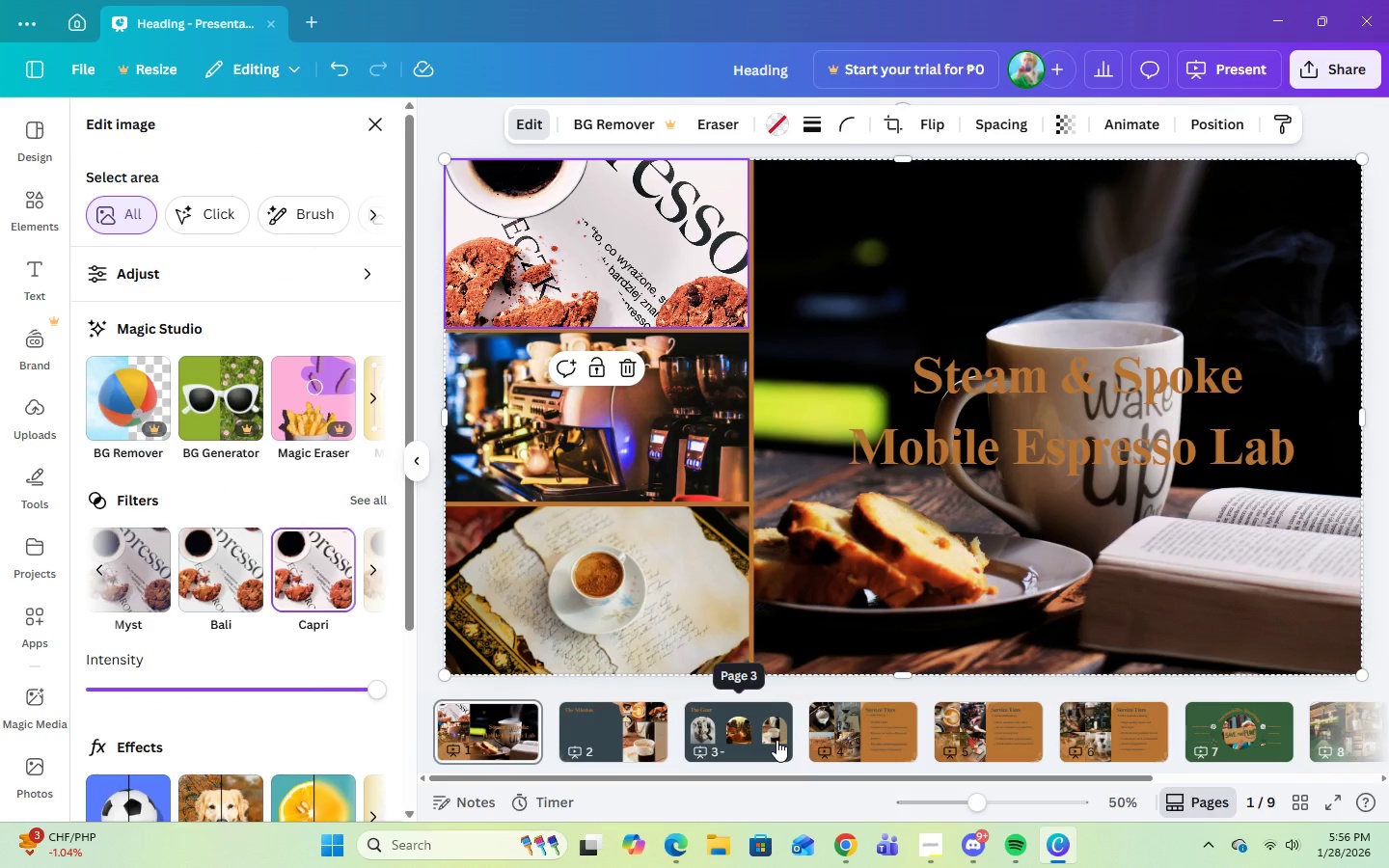 
left_click([638, 732])
 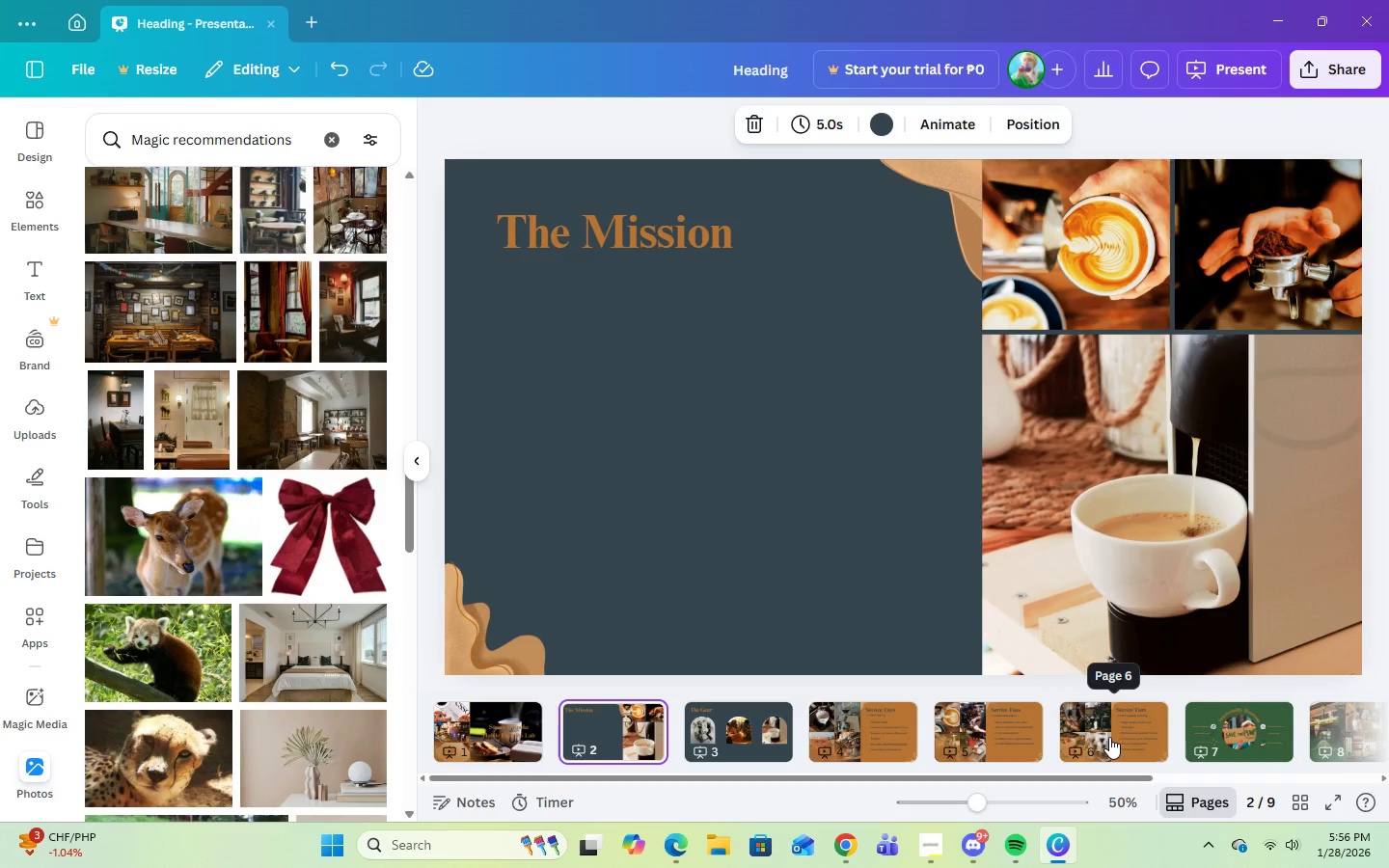 
left_click([1331, 731])
 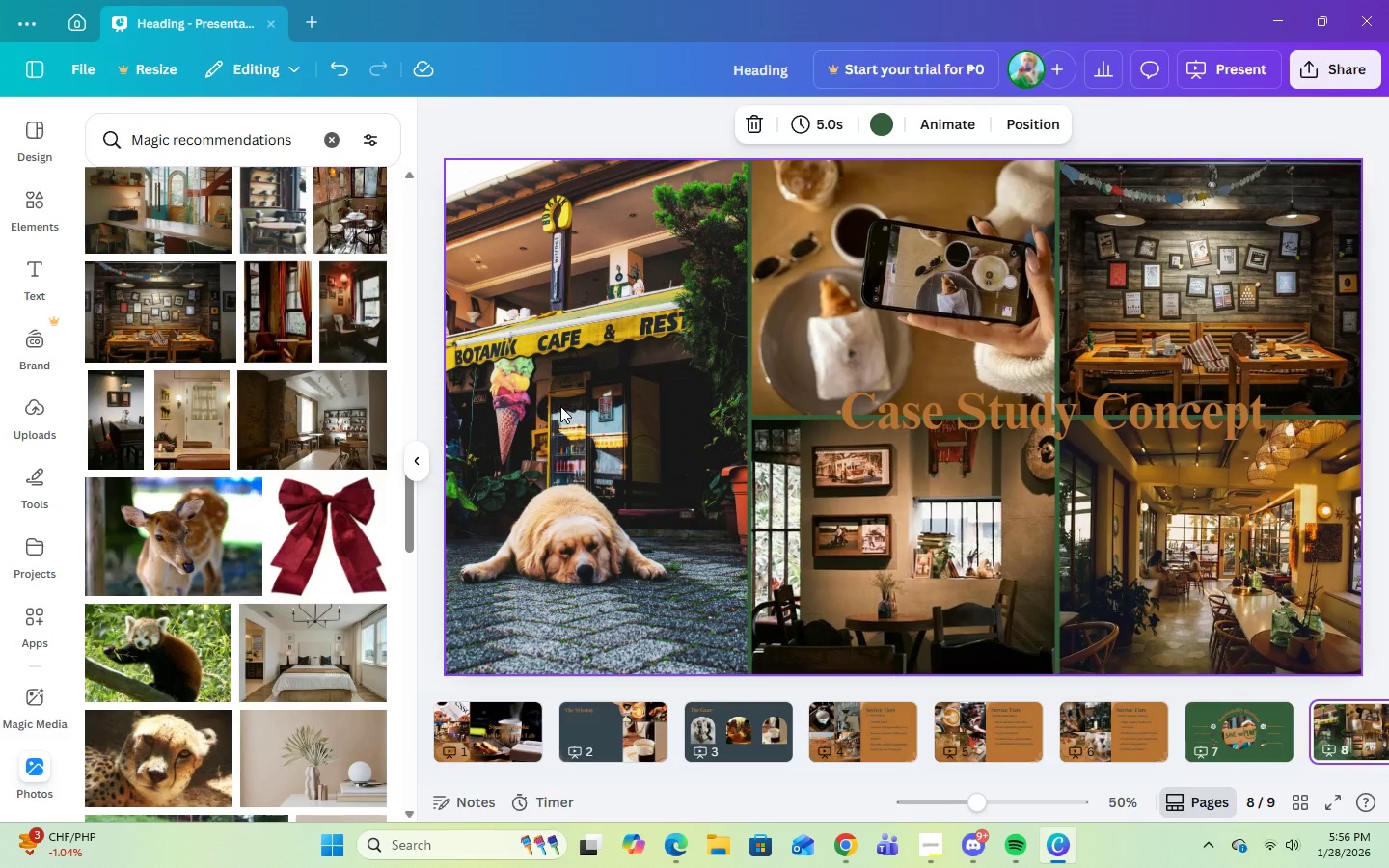 
left_click([835, 297])
 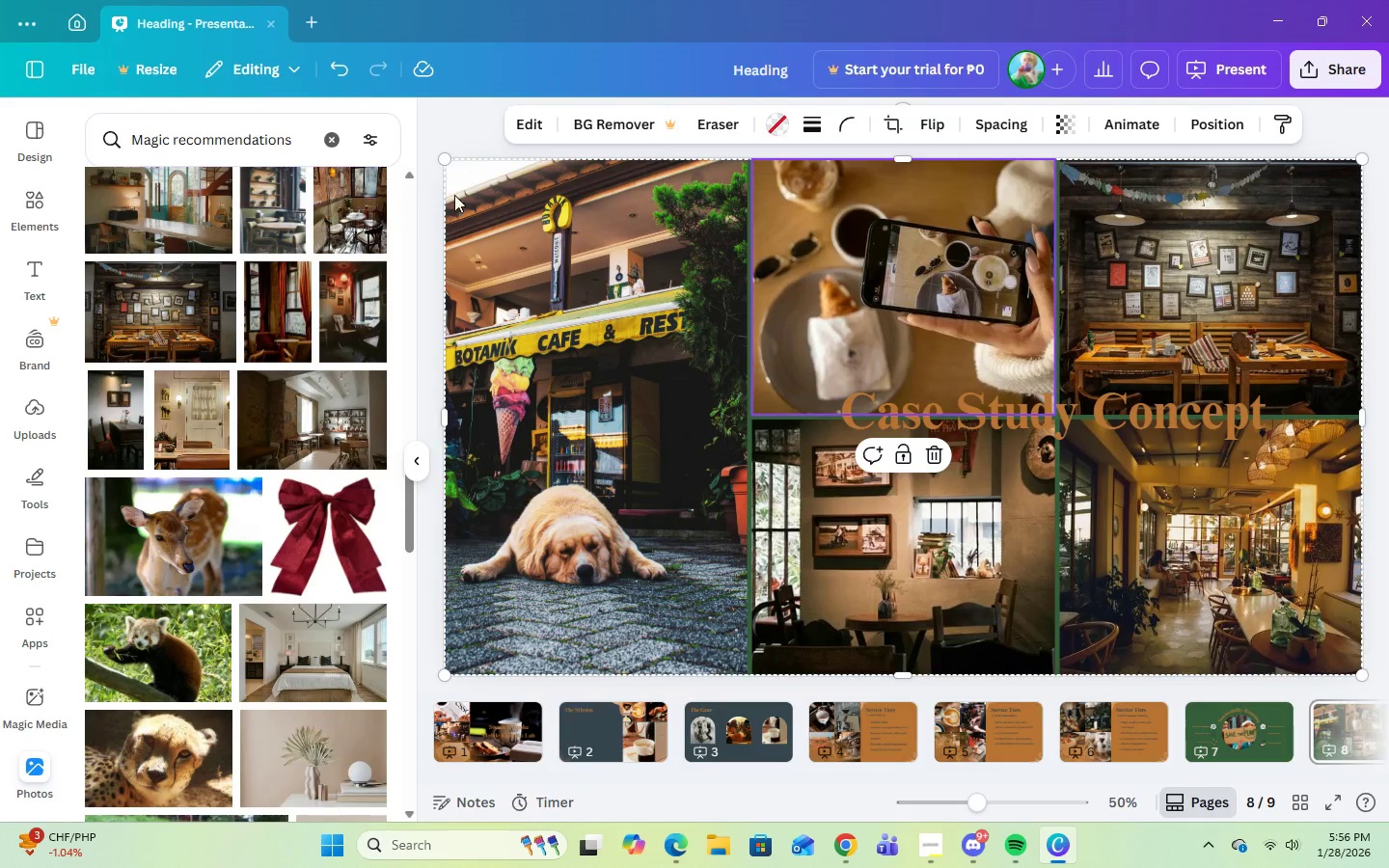 
left_click([519, 126])
 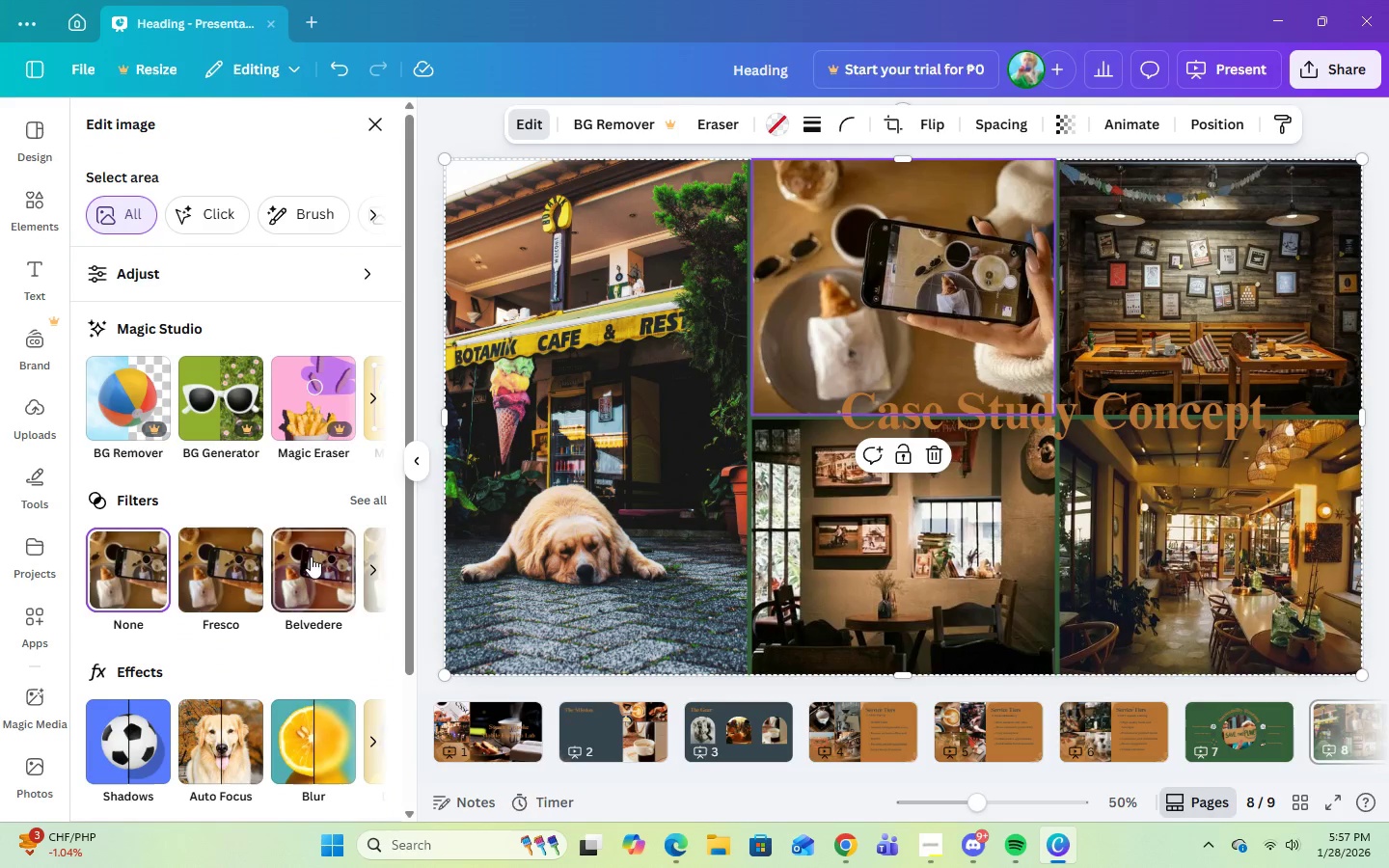 
left_click([368, 499])
 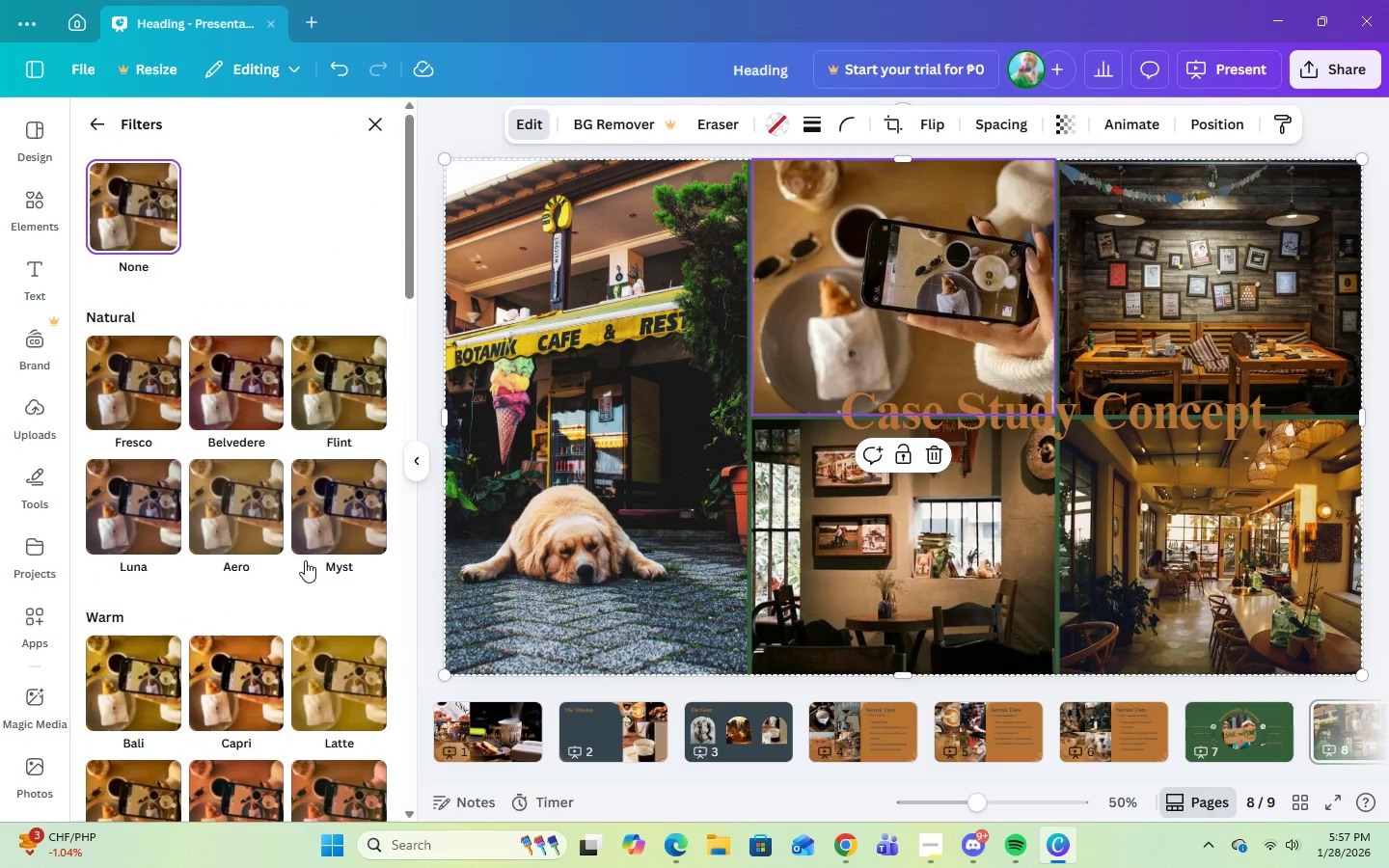 
scroll: coordinate [305, 560], scroll_direction: down, amount: 2.0
 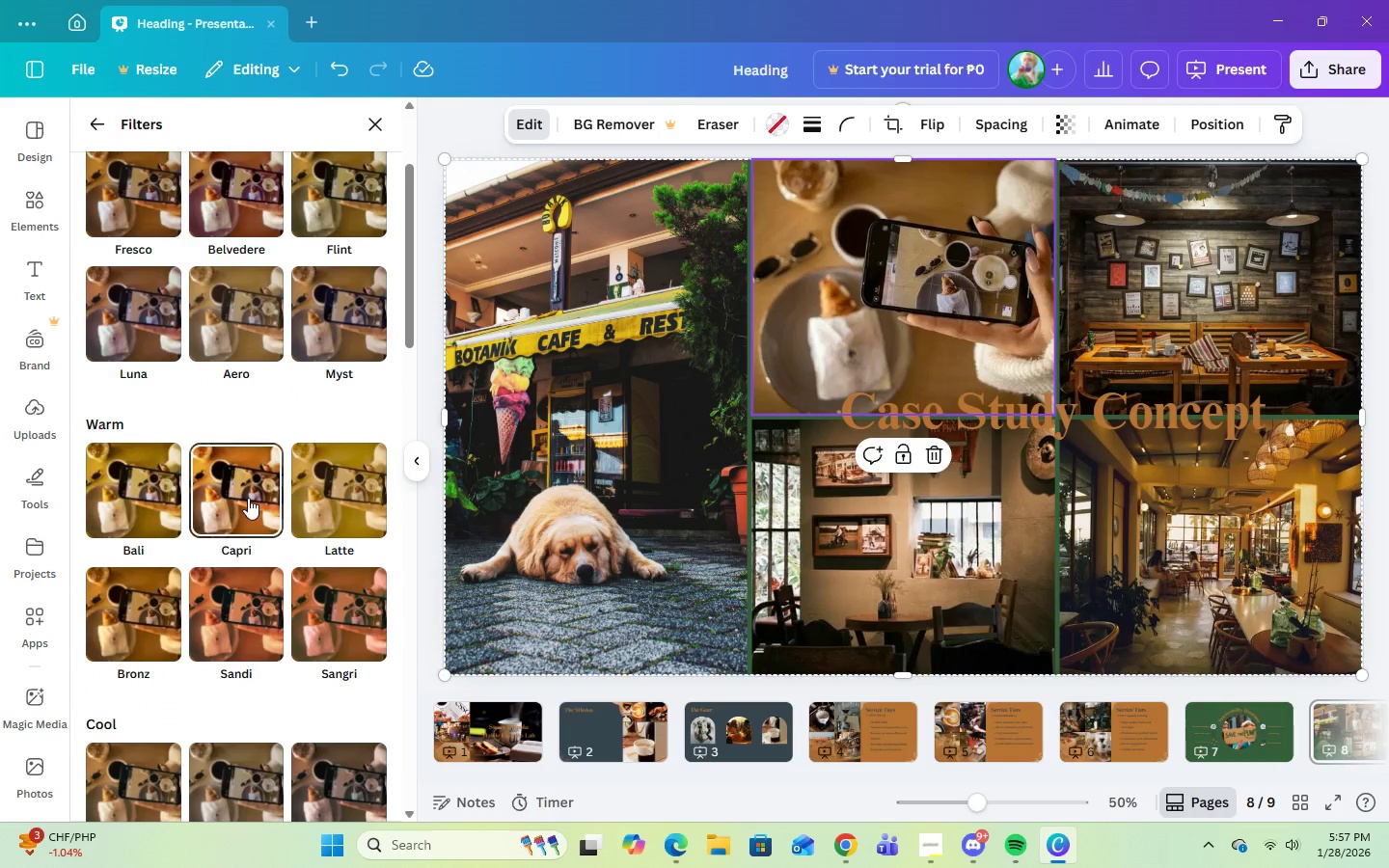 
left_click([248, 498])
 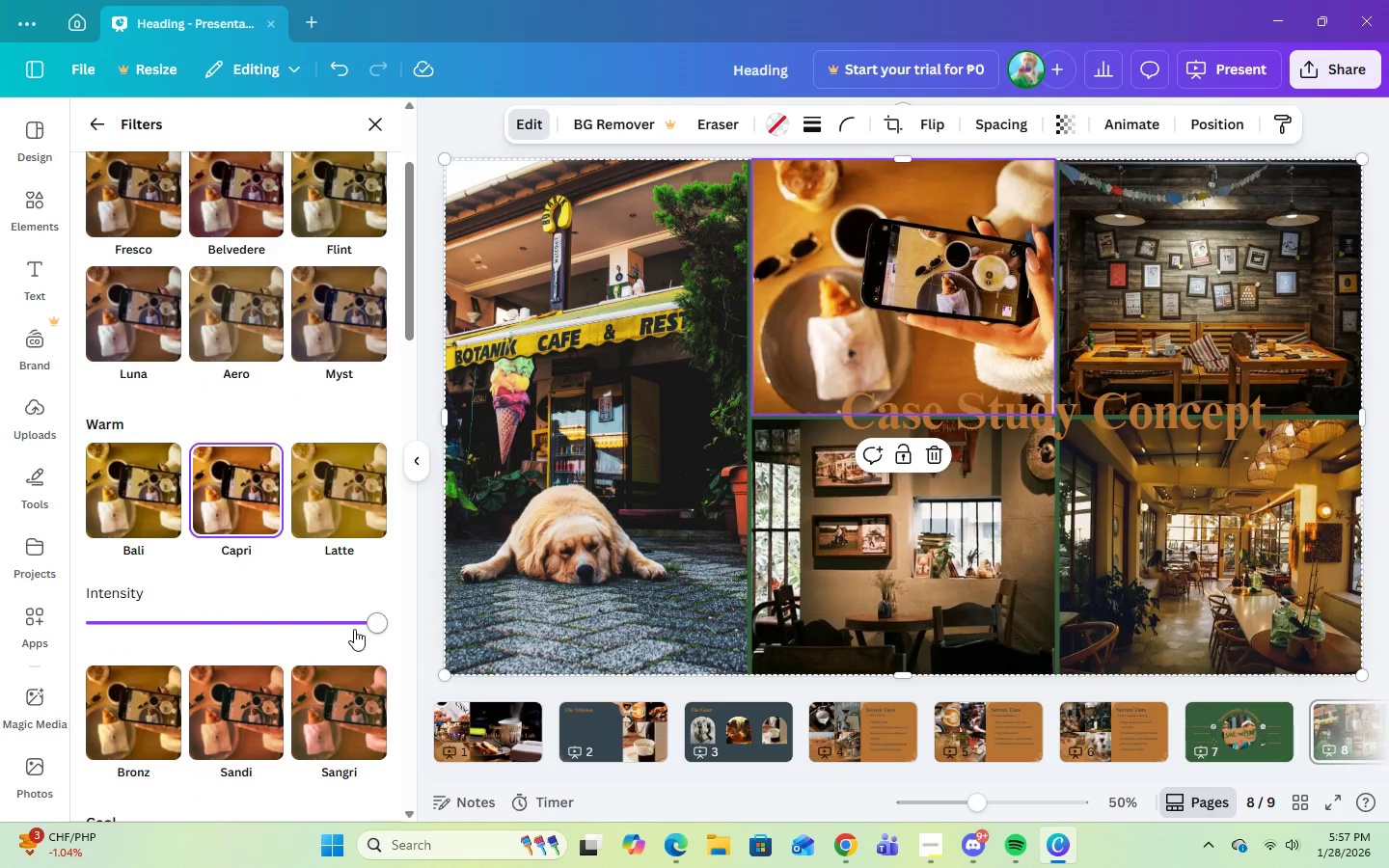 
left_click_drag(start_coordinate=[367, 622], to_coordinate=[284, 623])
 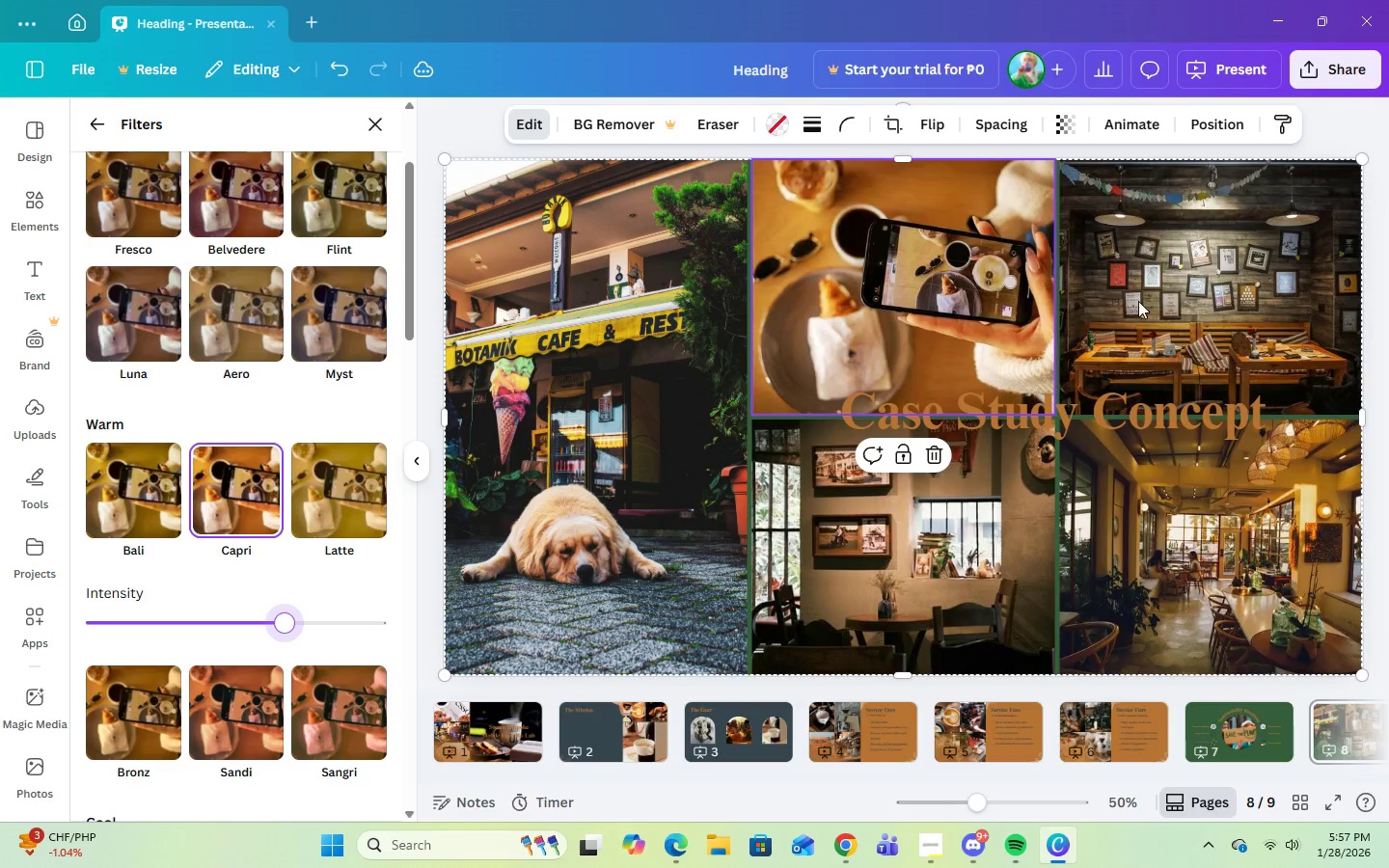 
left_click([1140, 298])
 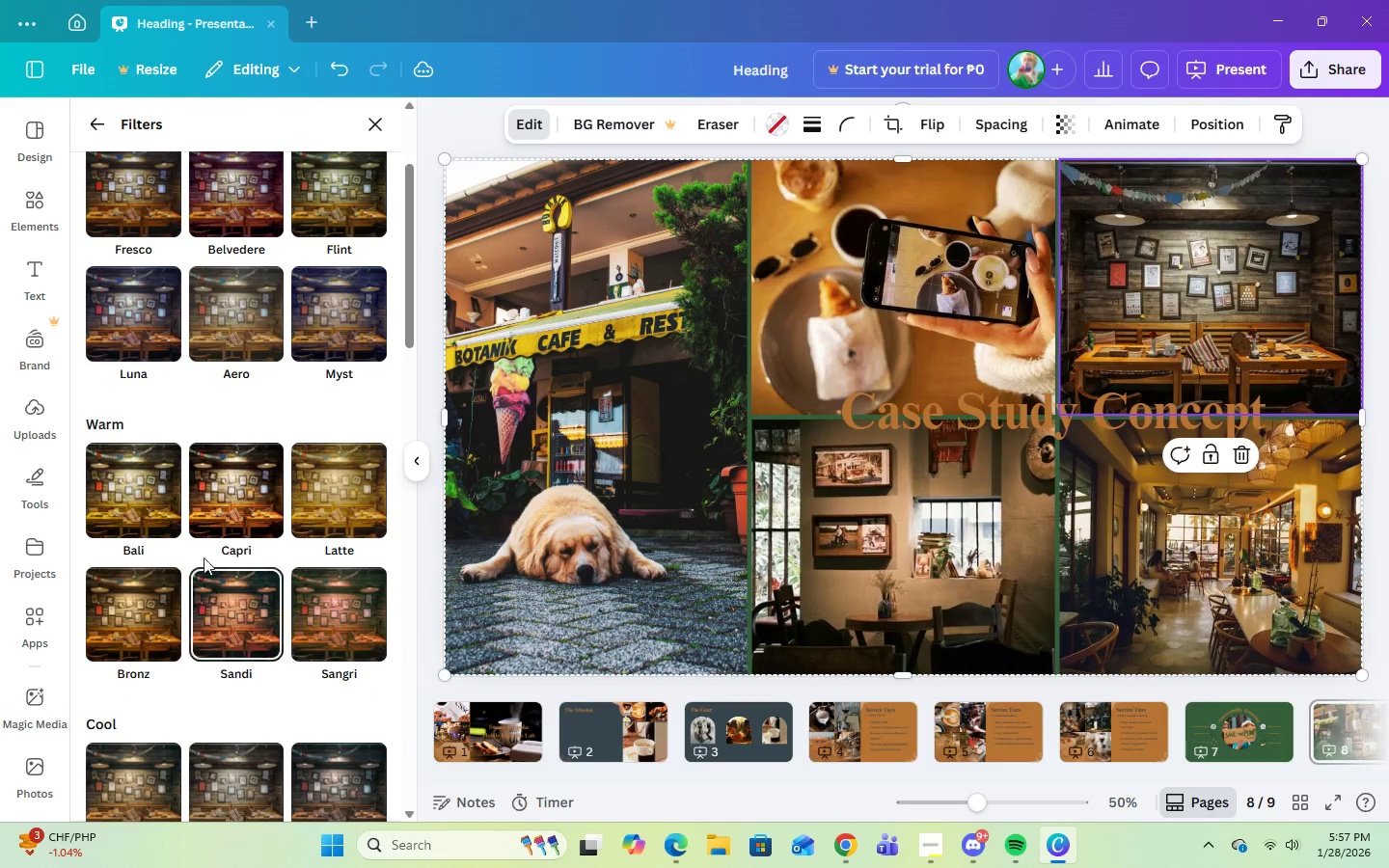 
left_click([215, 502])
 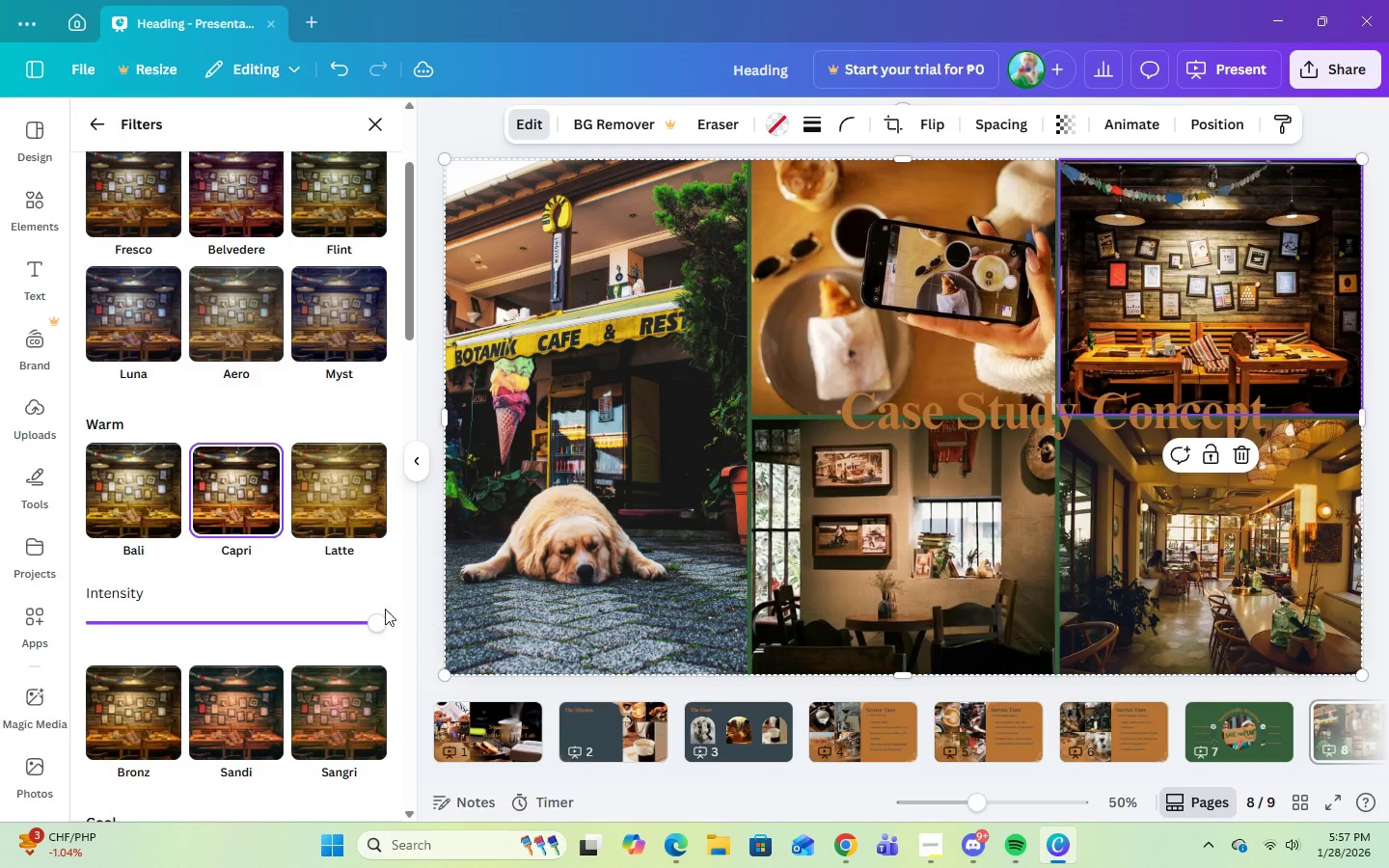 
left_click_drag(start_coordinate=[373, 622], to_coordinate=[285, 622])
 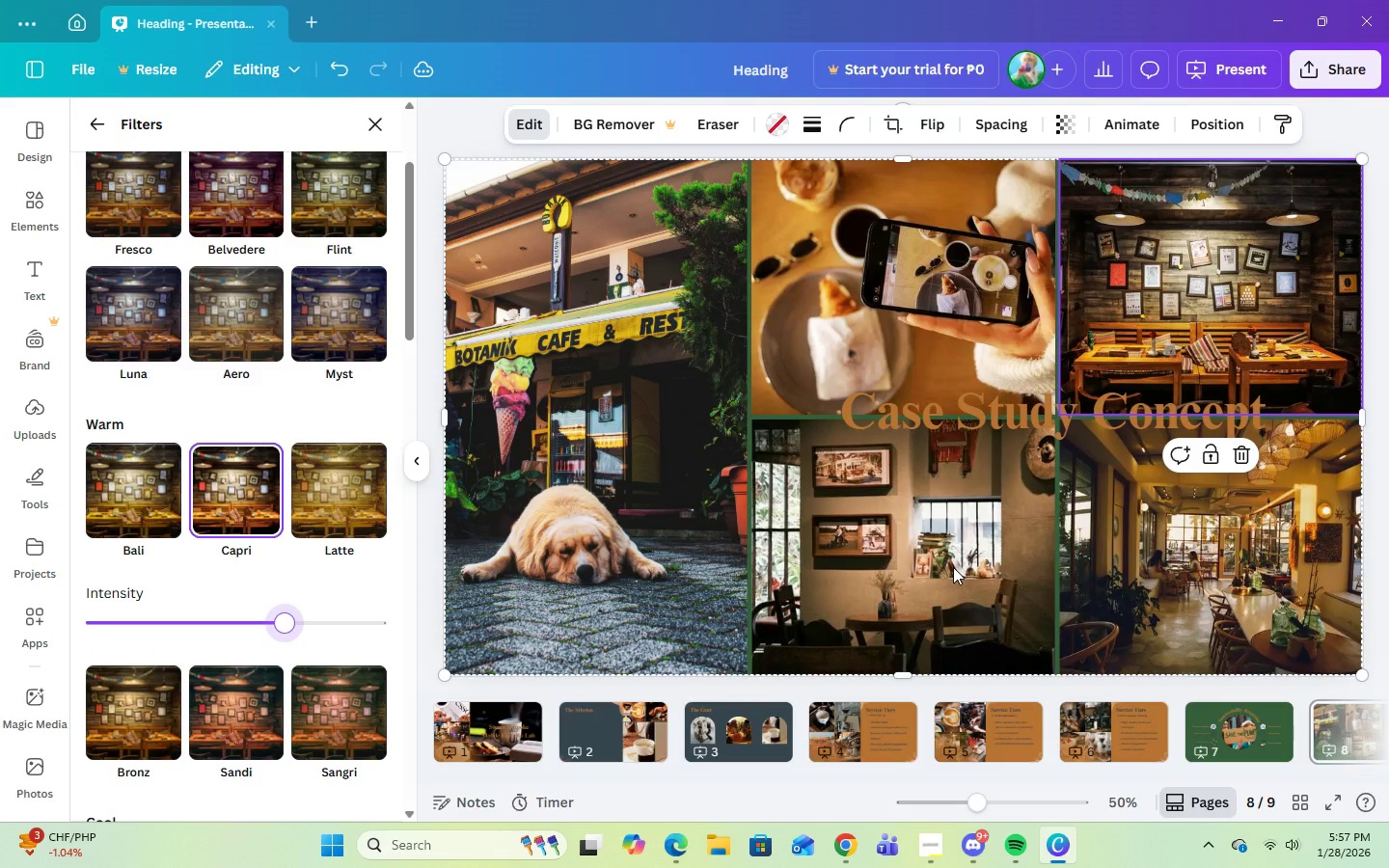 
left_click([953, 567])
 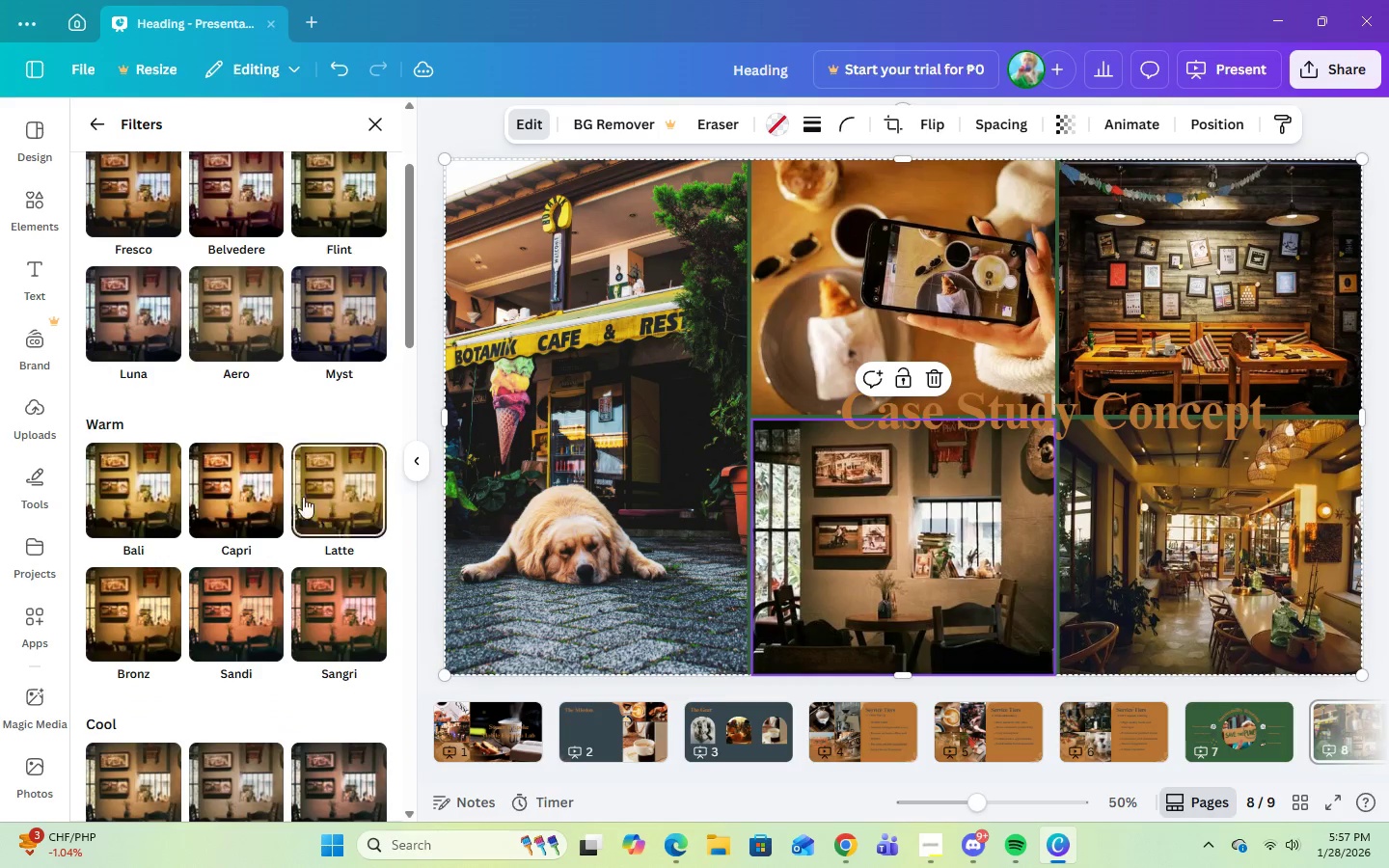 
left_click([260, 497])
 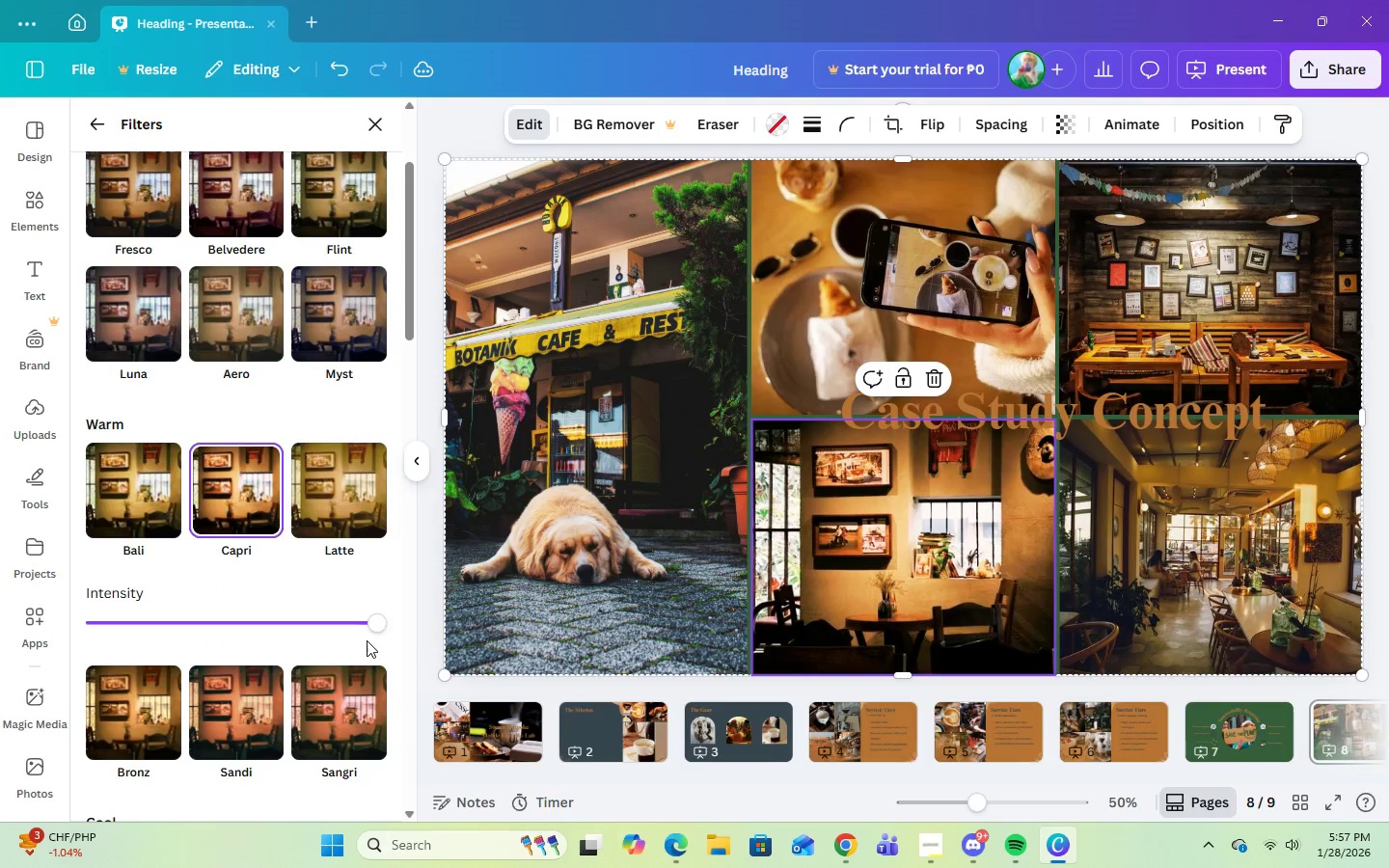 
left_click_drag(start_coordinate=[374, 622], to_coordinate=[281, 629])
 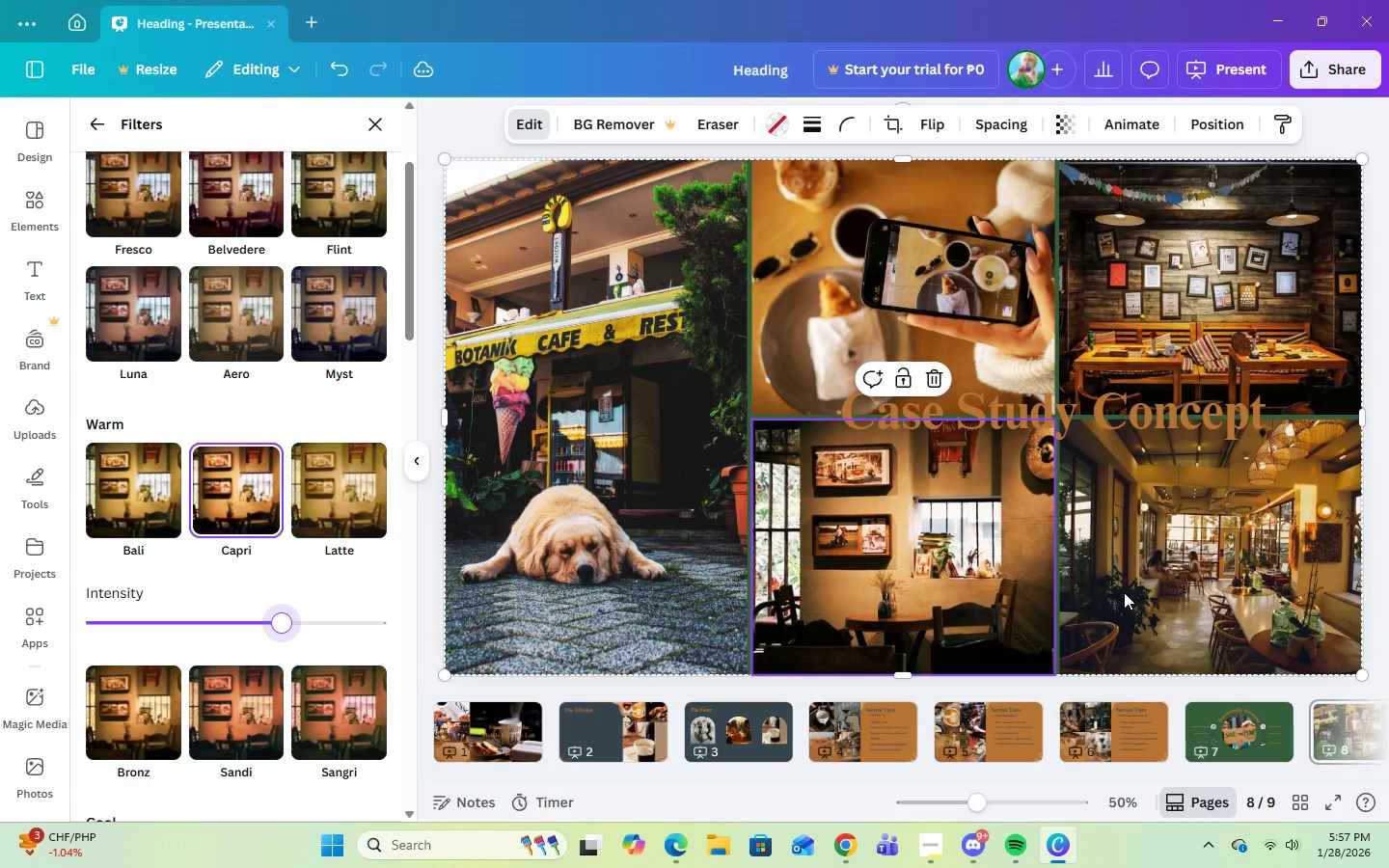 
left_click([1126, 592])
 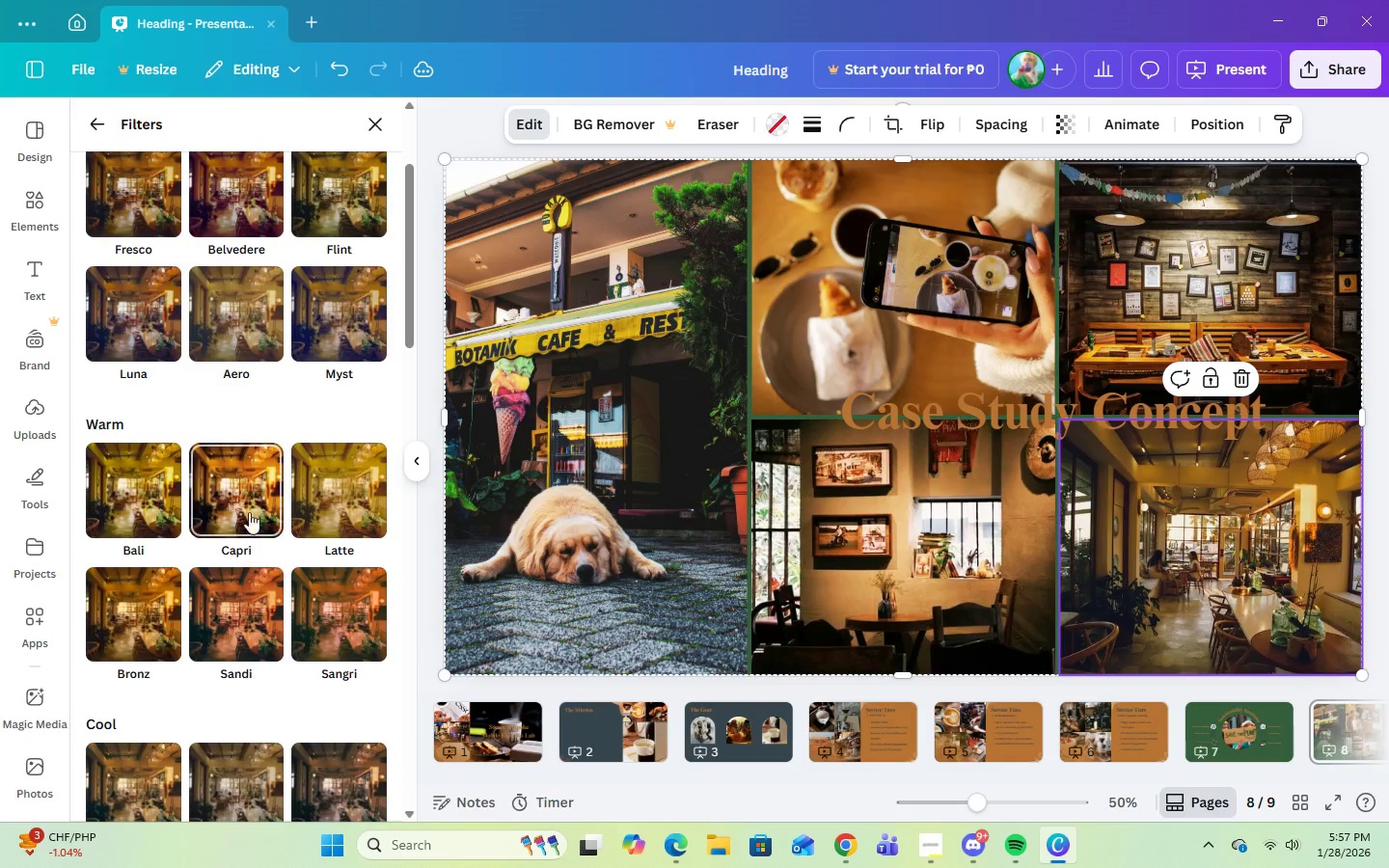 
left_click([245, 505])
 